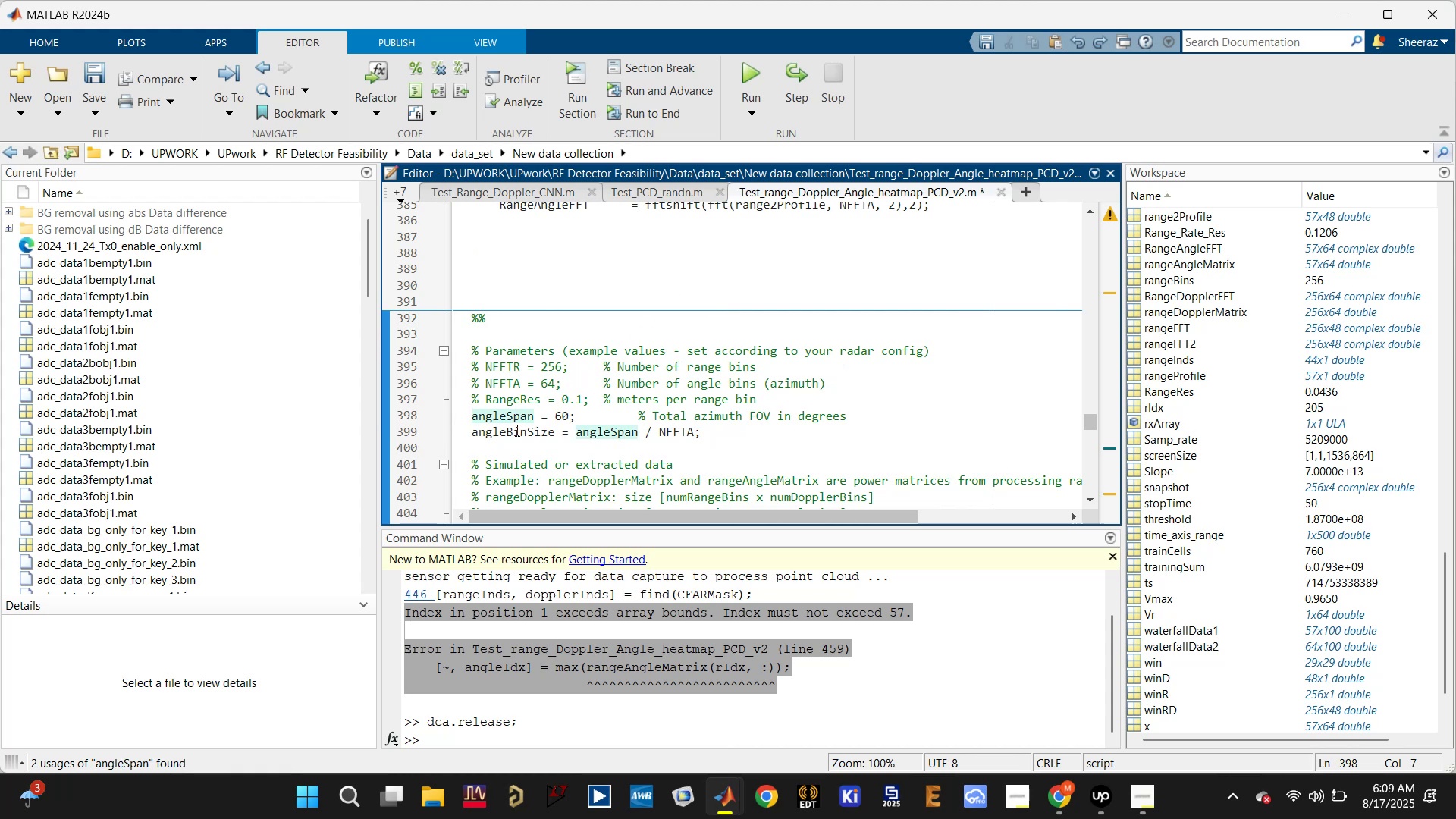 
left_click([516, 430])
 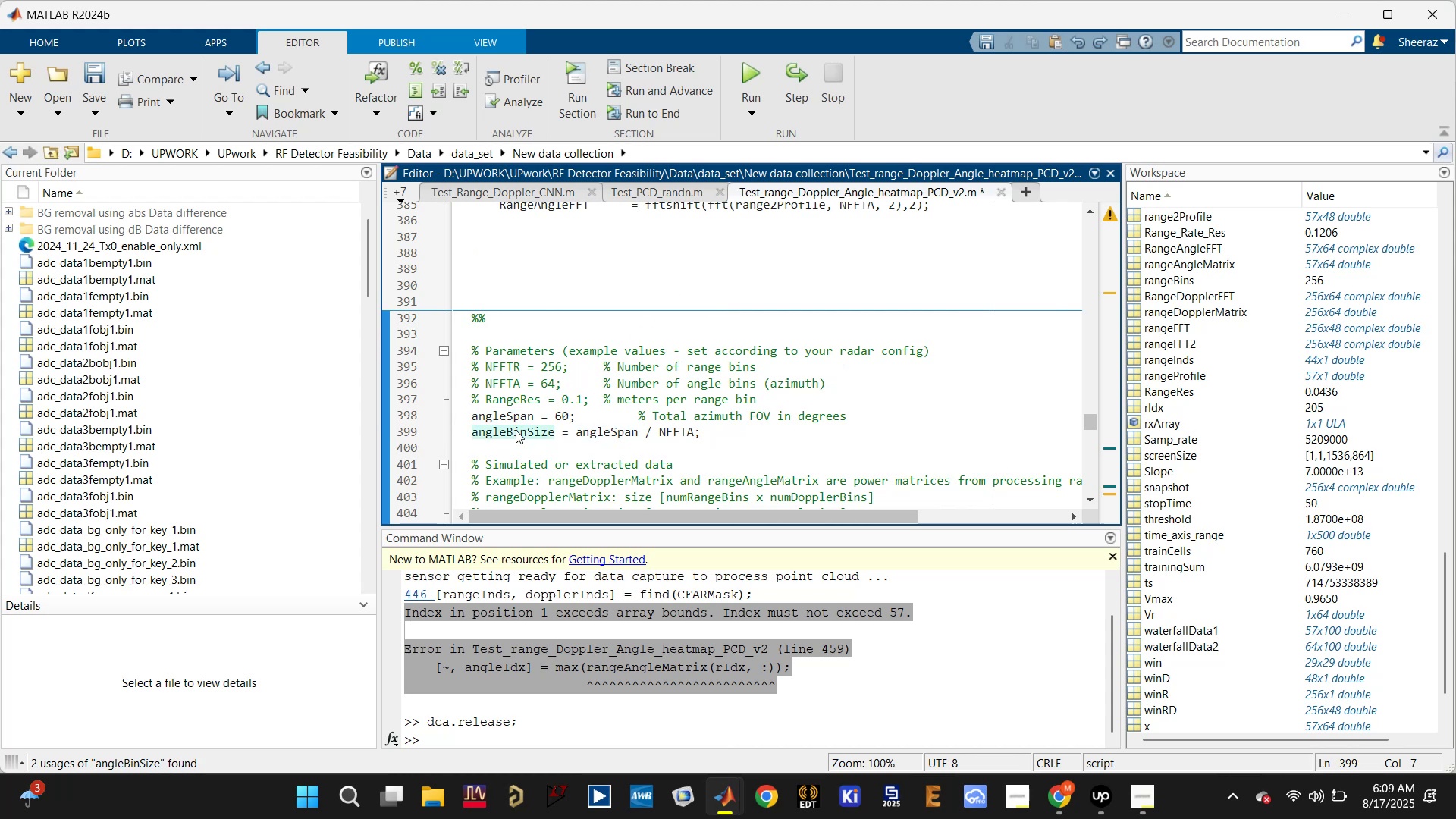 
scroll: coordinate [516, 430], scroll_direction: down, amount: 3.0
 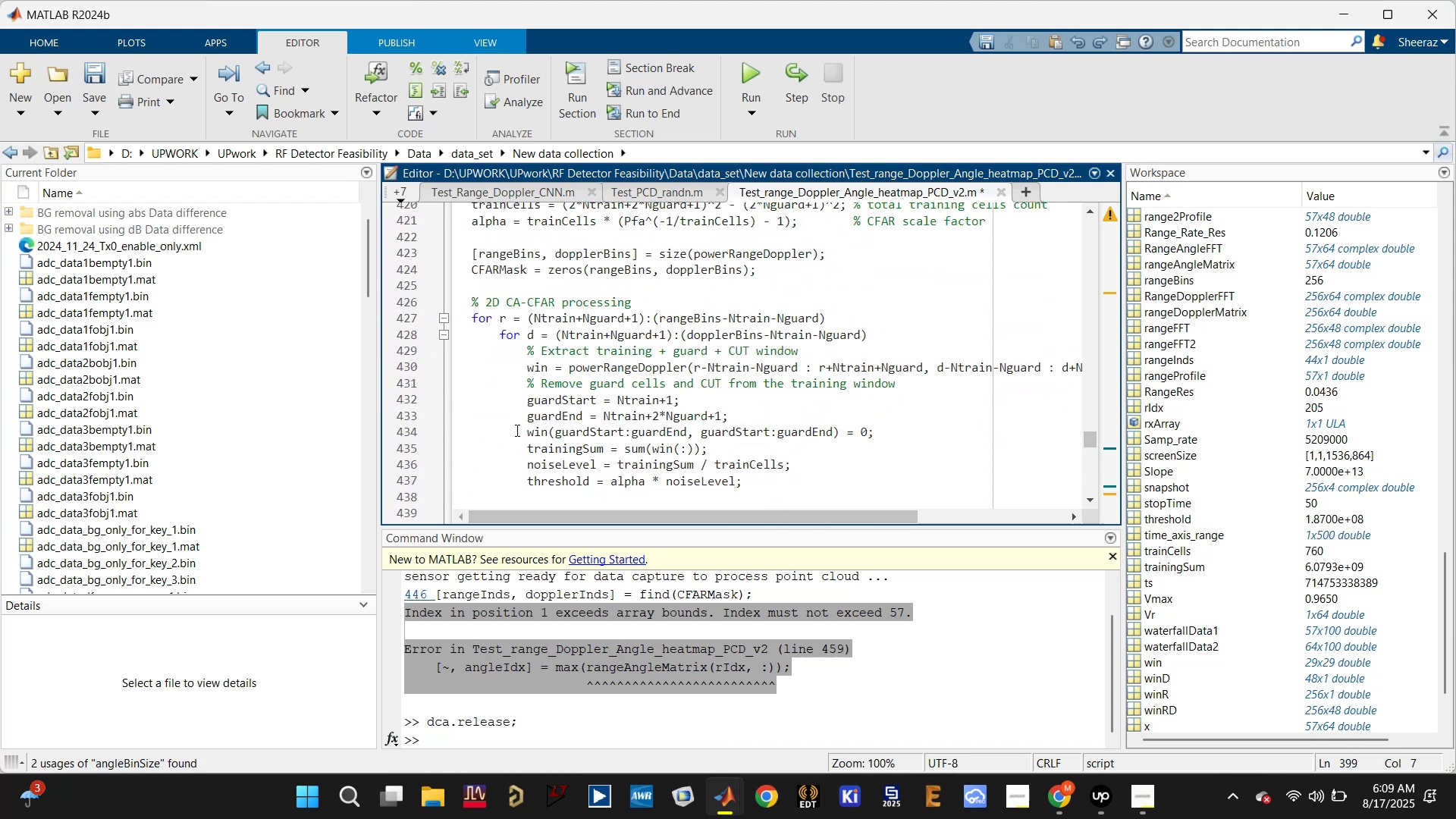 
scroll: coordinate [516, 428], scroll_direction: up, amount: 8.0
 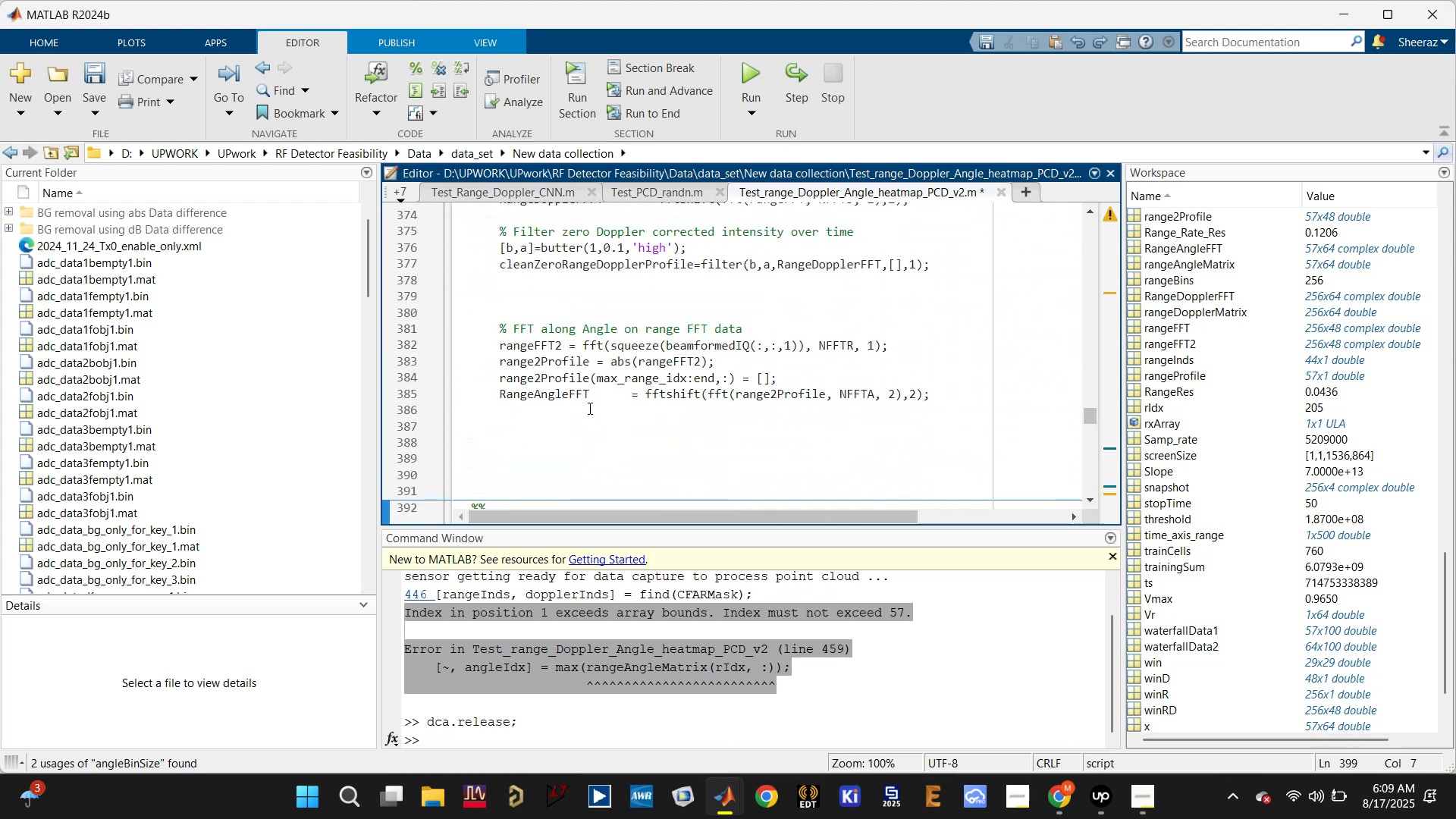 
left_click([564, 394])
 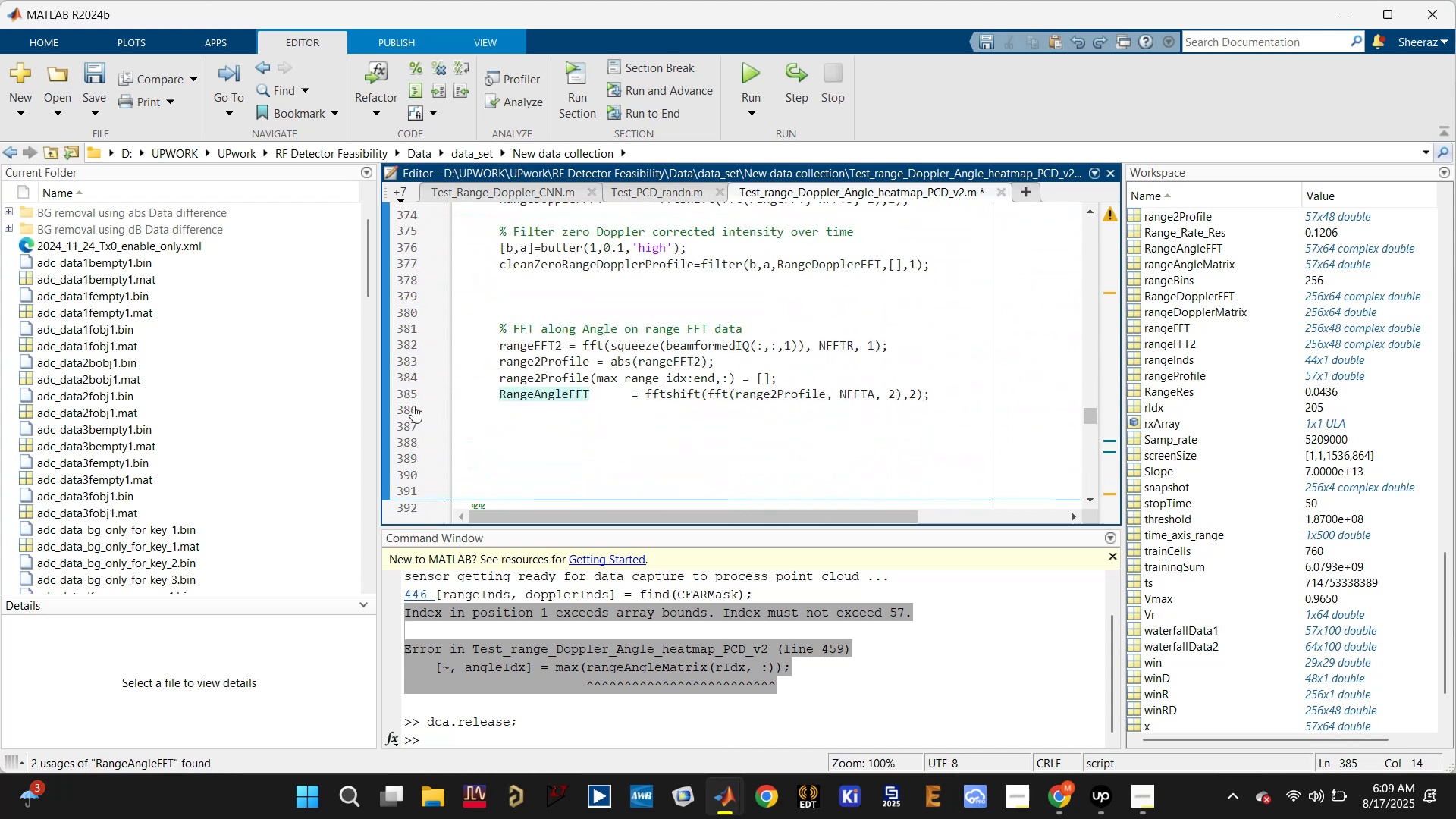 
left_click([406, 393])
 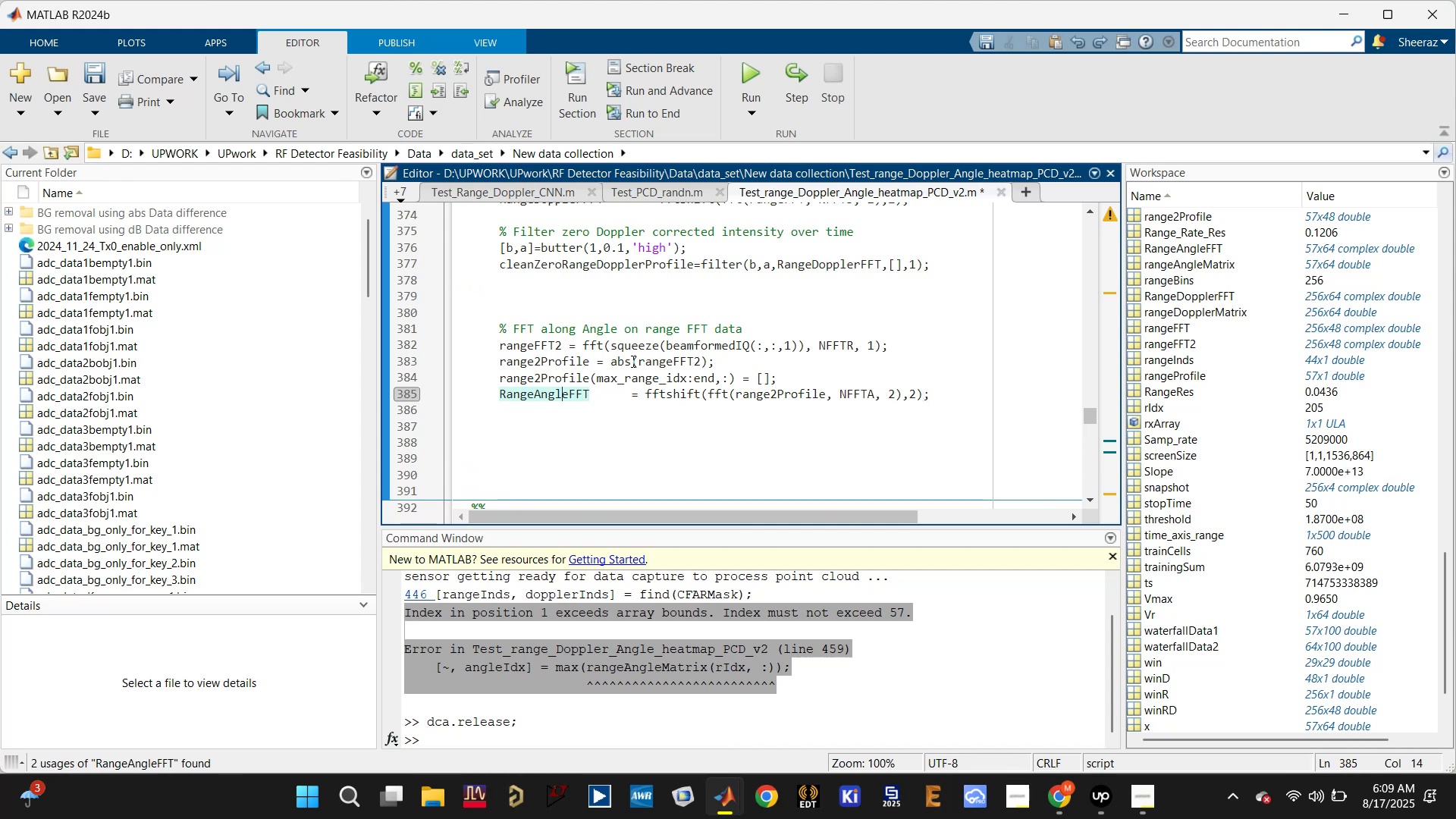 
left_click([639, 378])
 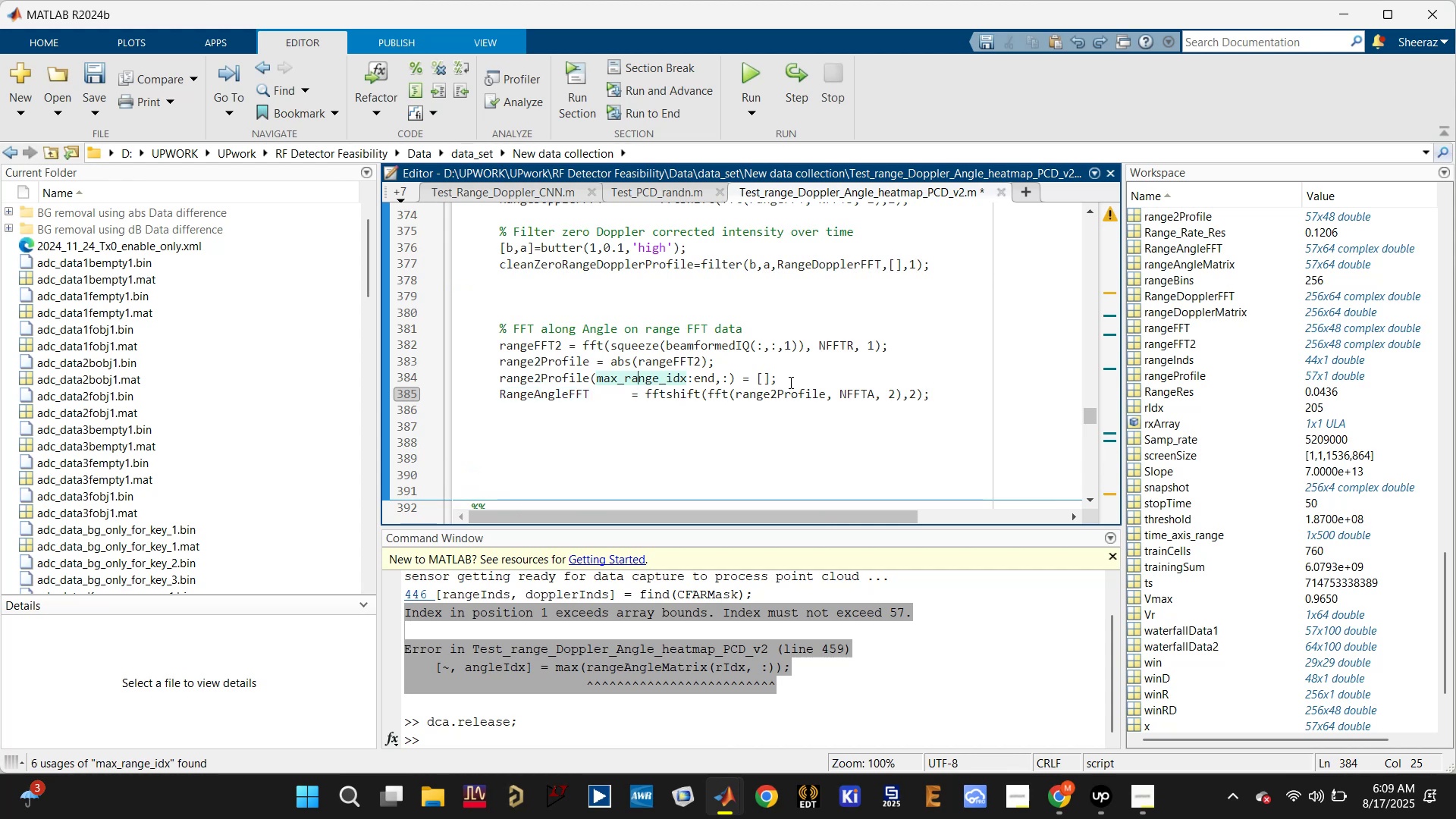 
left_click([787, 395])
 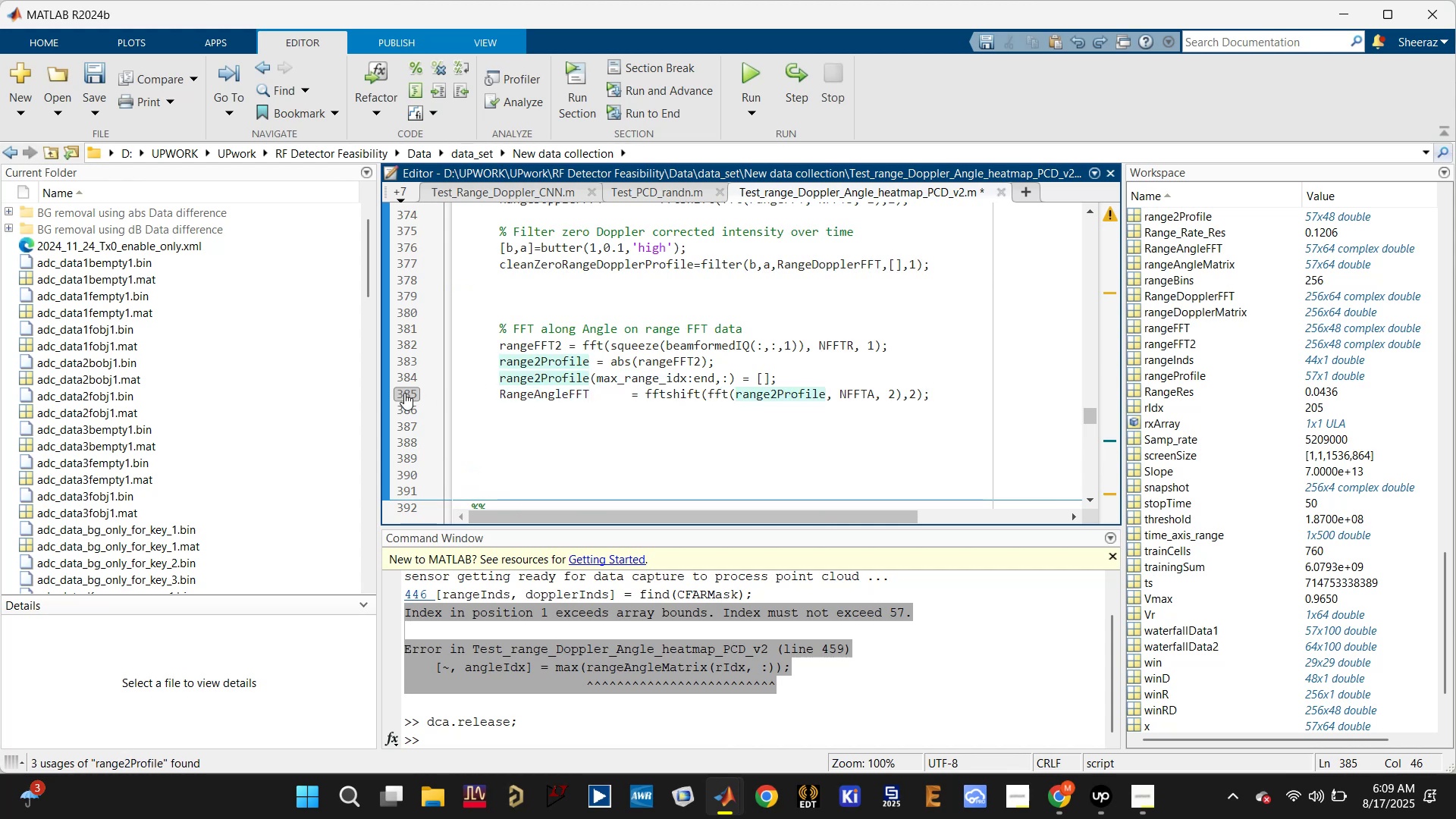 
scroll: coordinate [566, 375], scroll_direction: up, amount: 2.0
 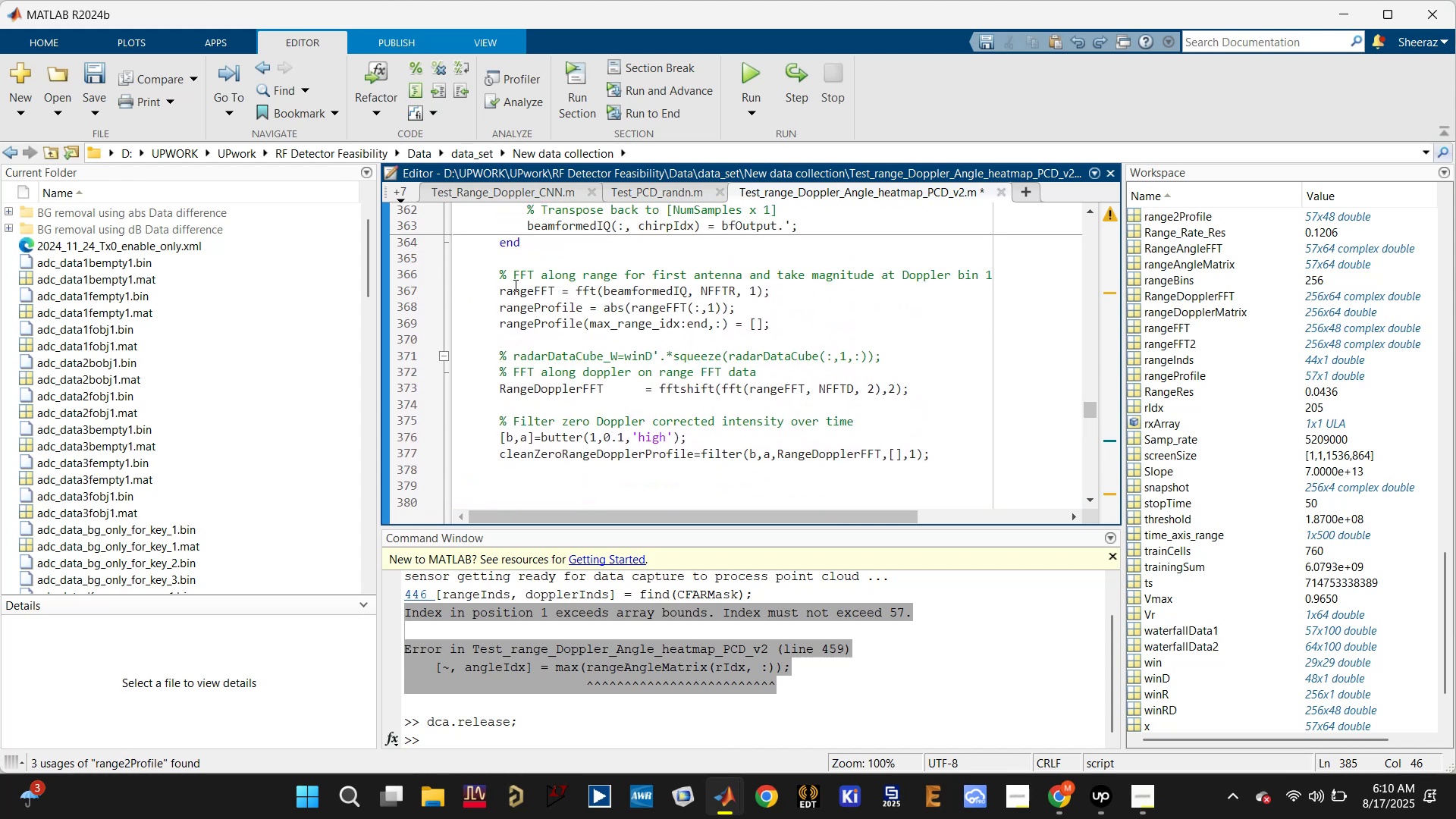 
left_click([767, 75])
 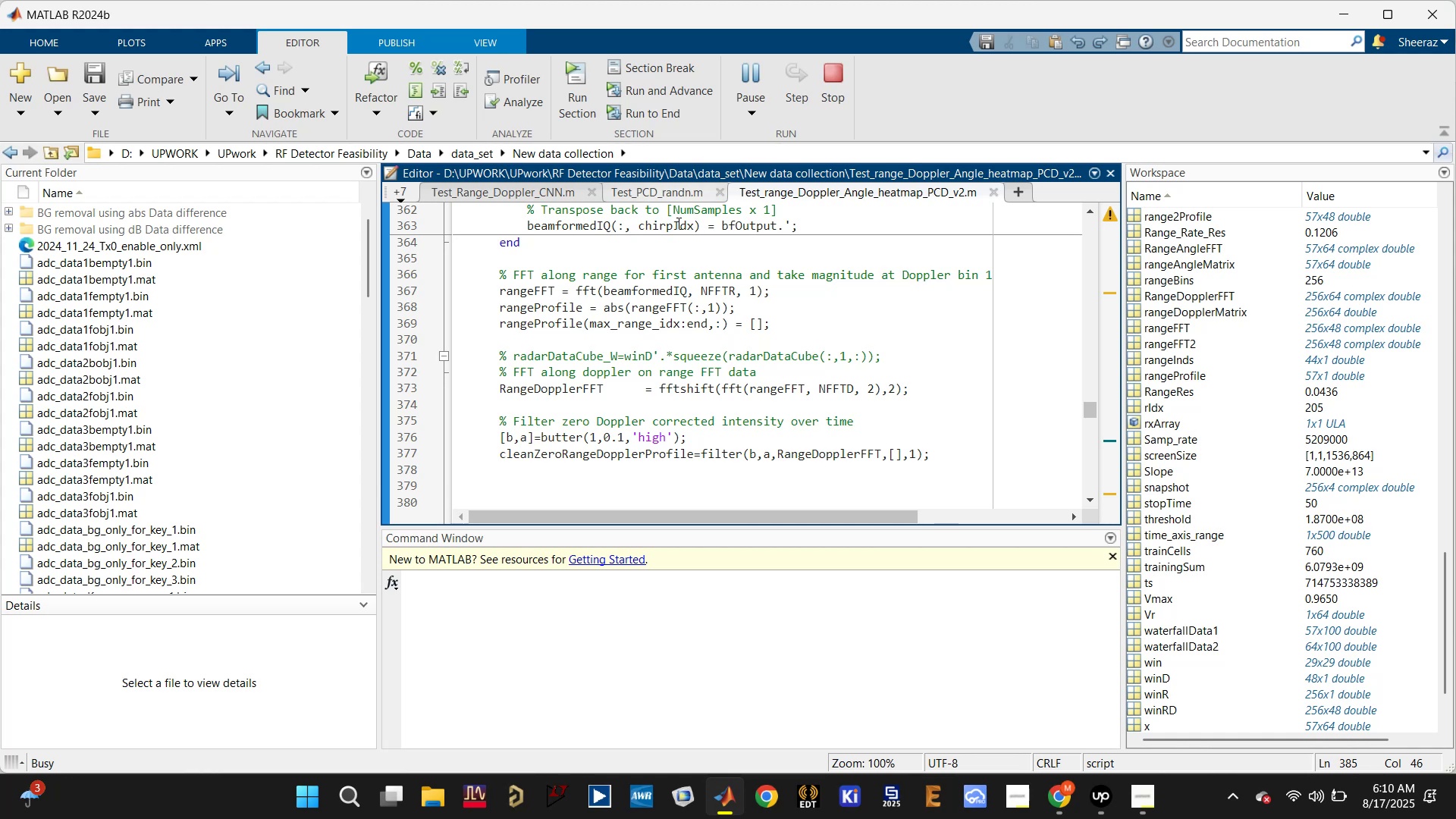 
scroll: coordinate [718, 337], scroll_direction: down, amount: 1.0
 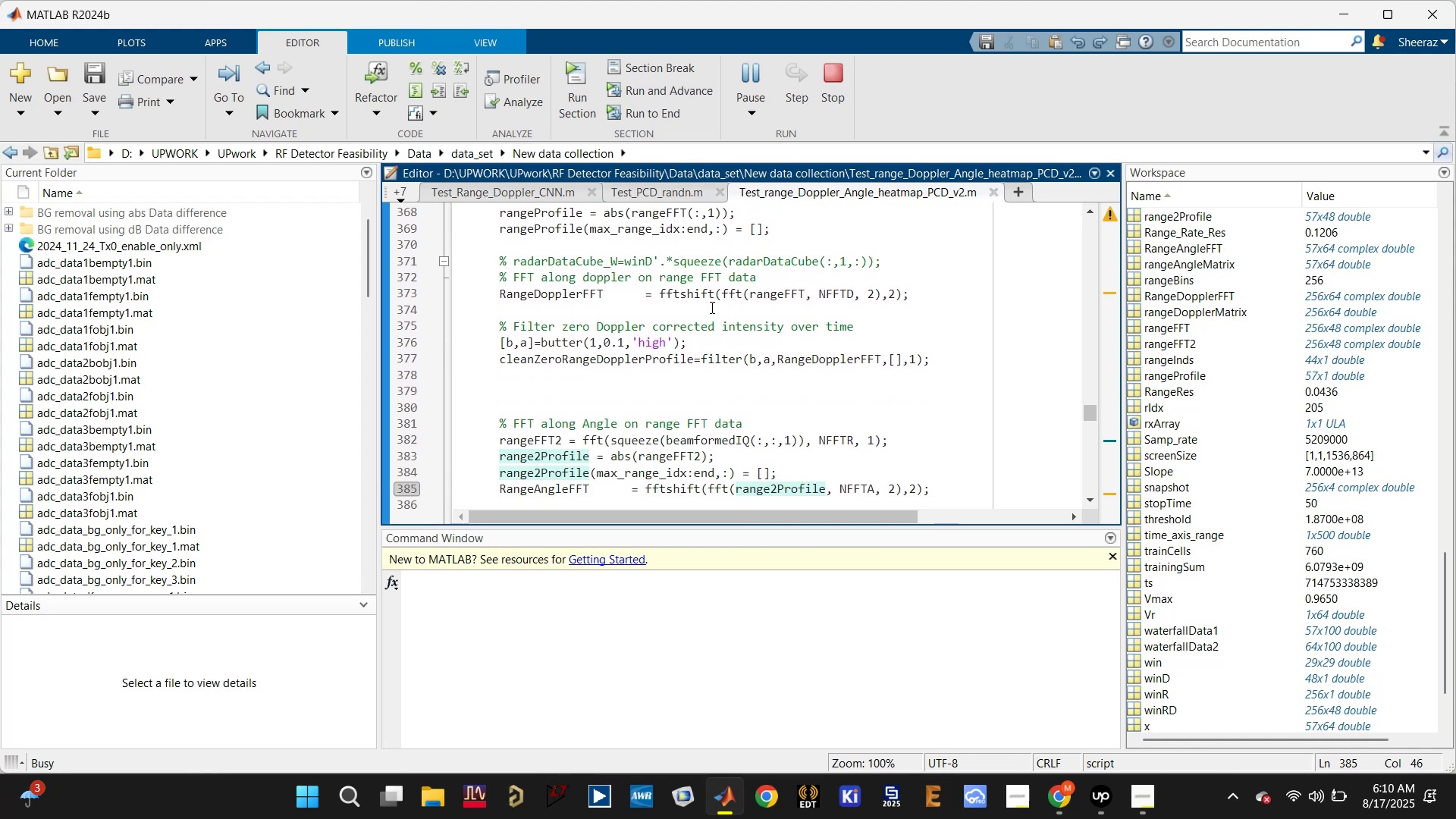 
wait(13.14)
 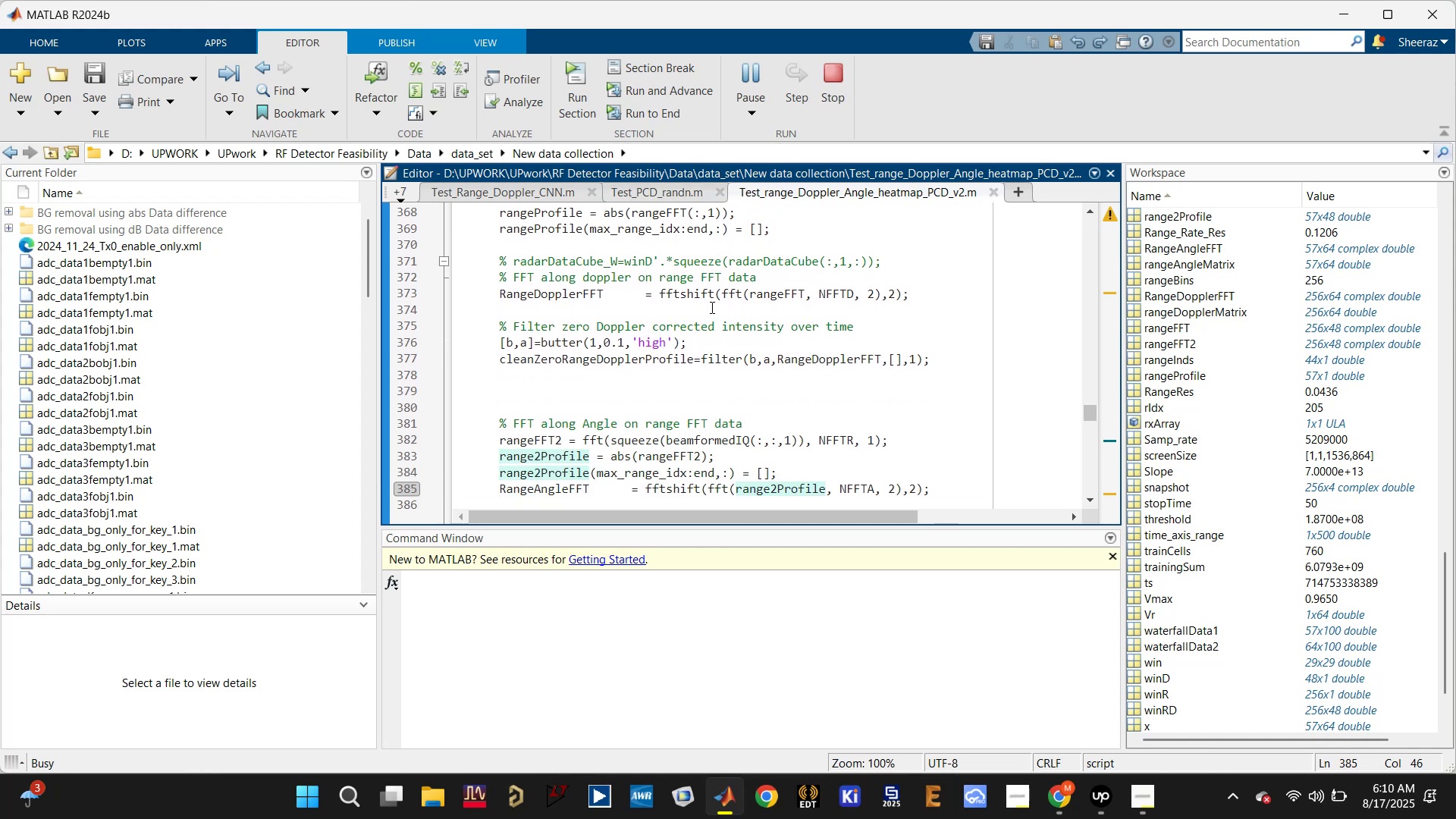 
scroll: coordinate [747, 306], scroll_direction: up, amount: 1.0
 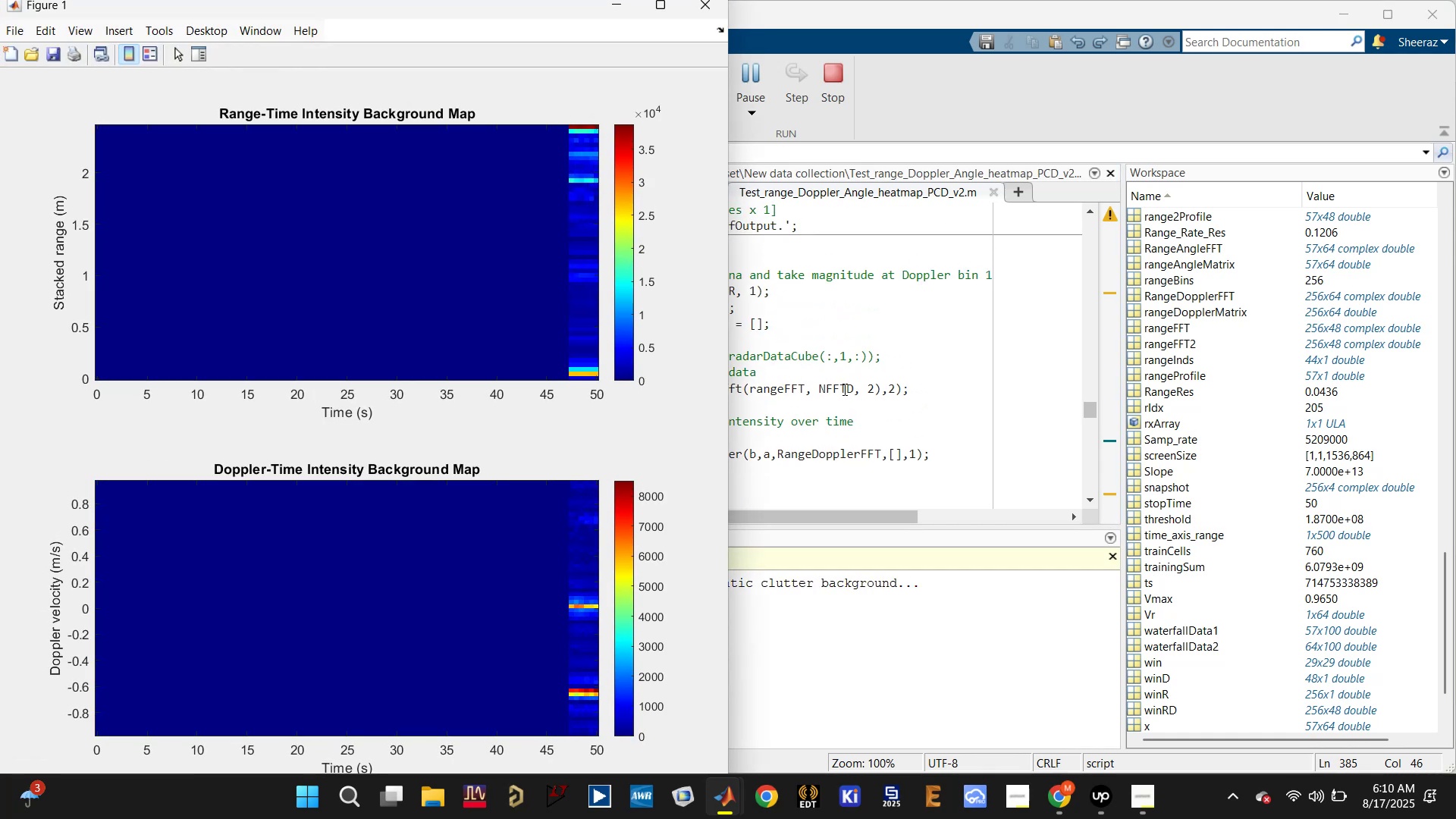 
left_click([837, 384])
 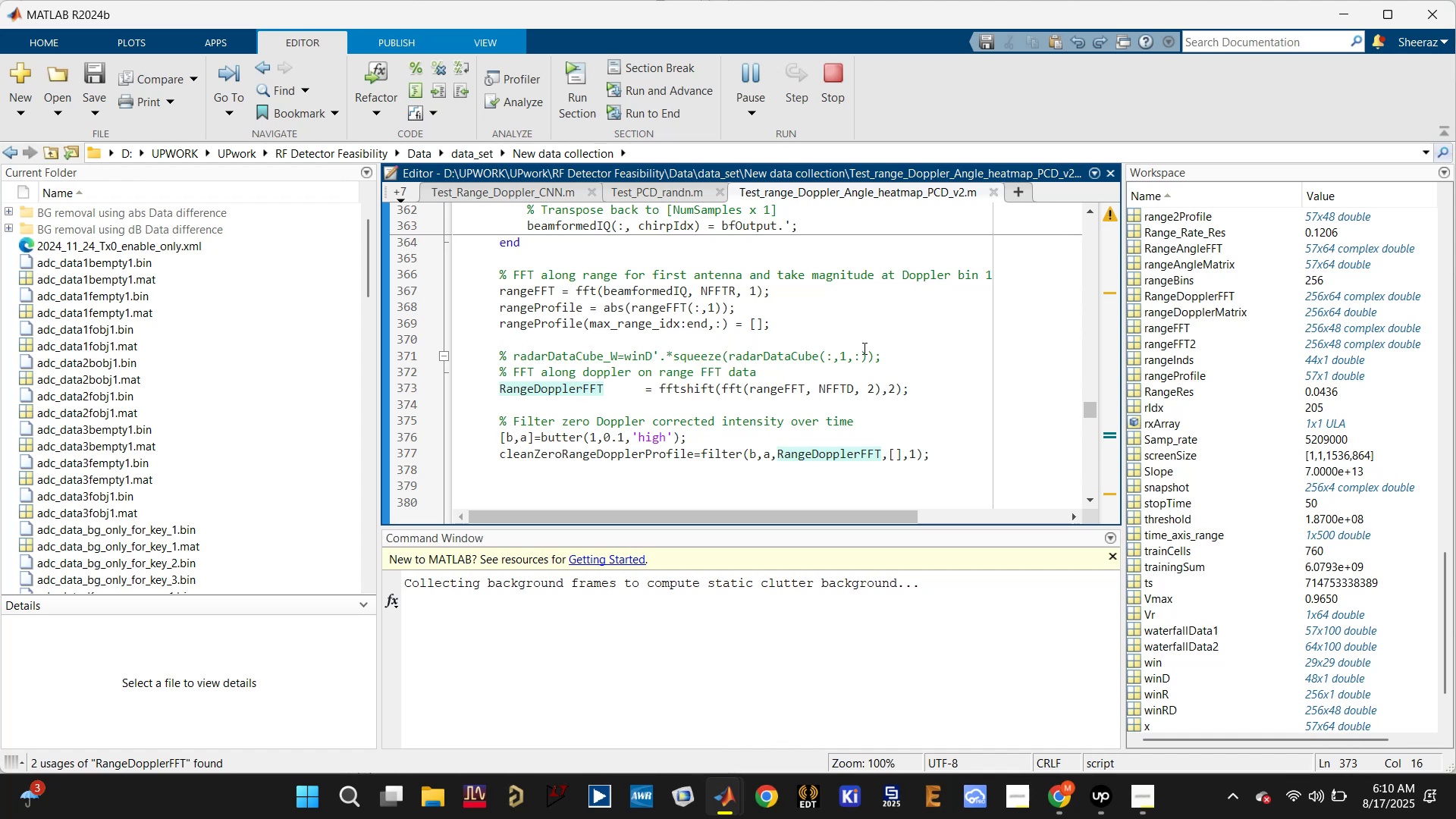 
wait(10.29)
 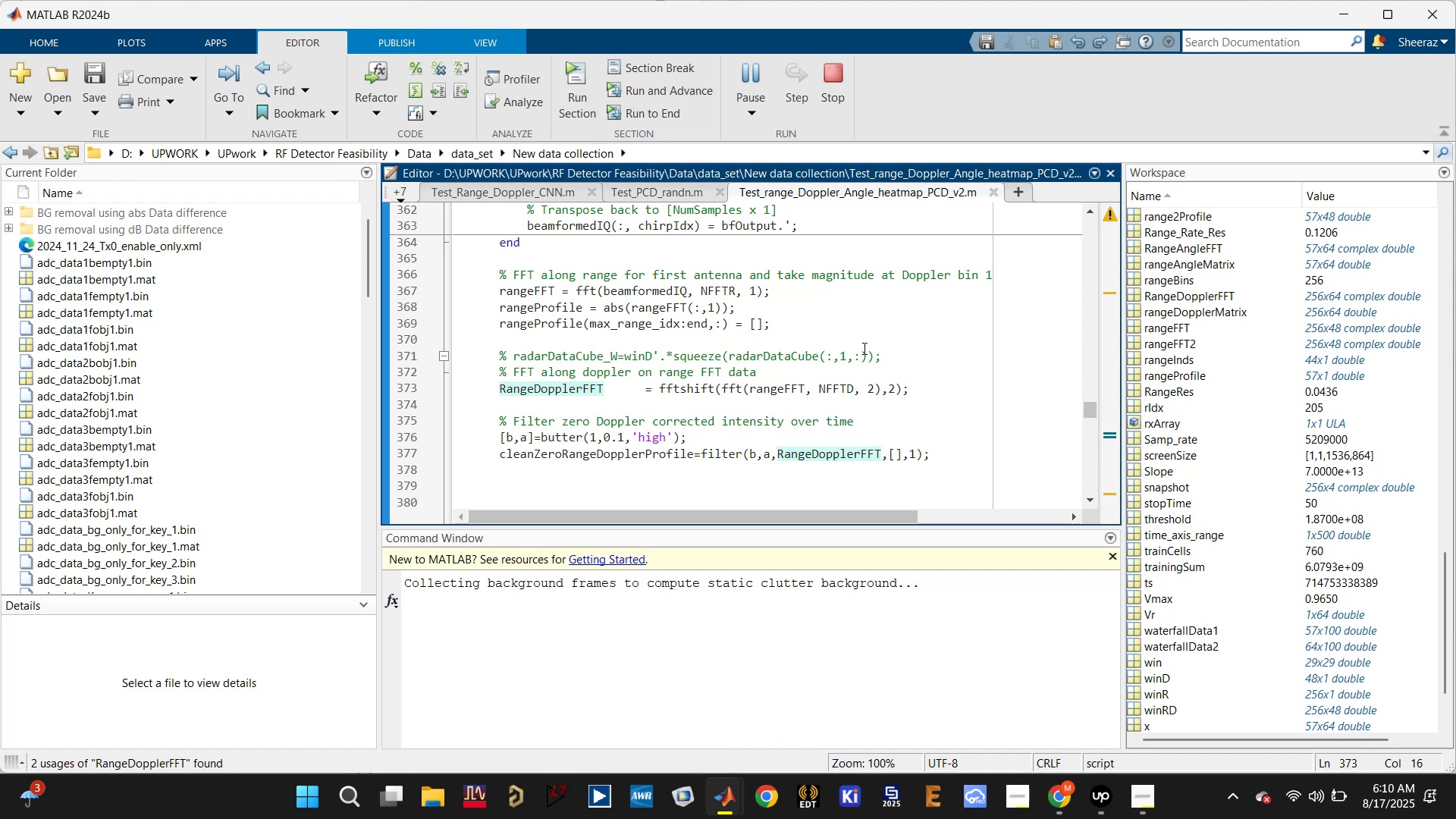 
key(Enter)
 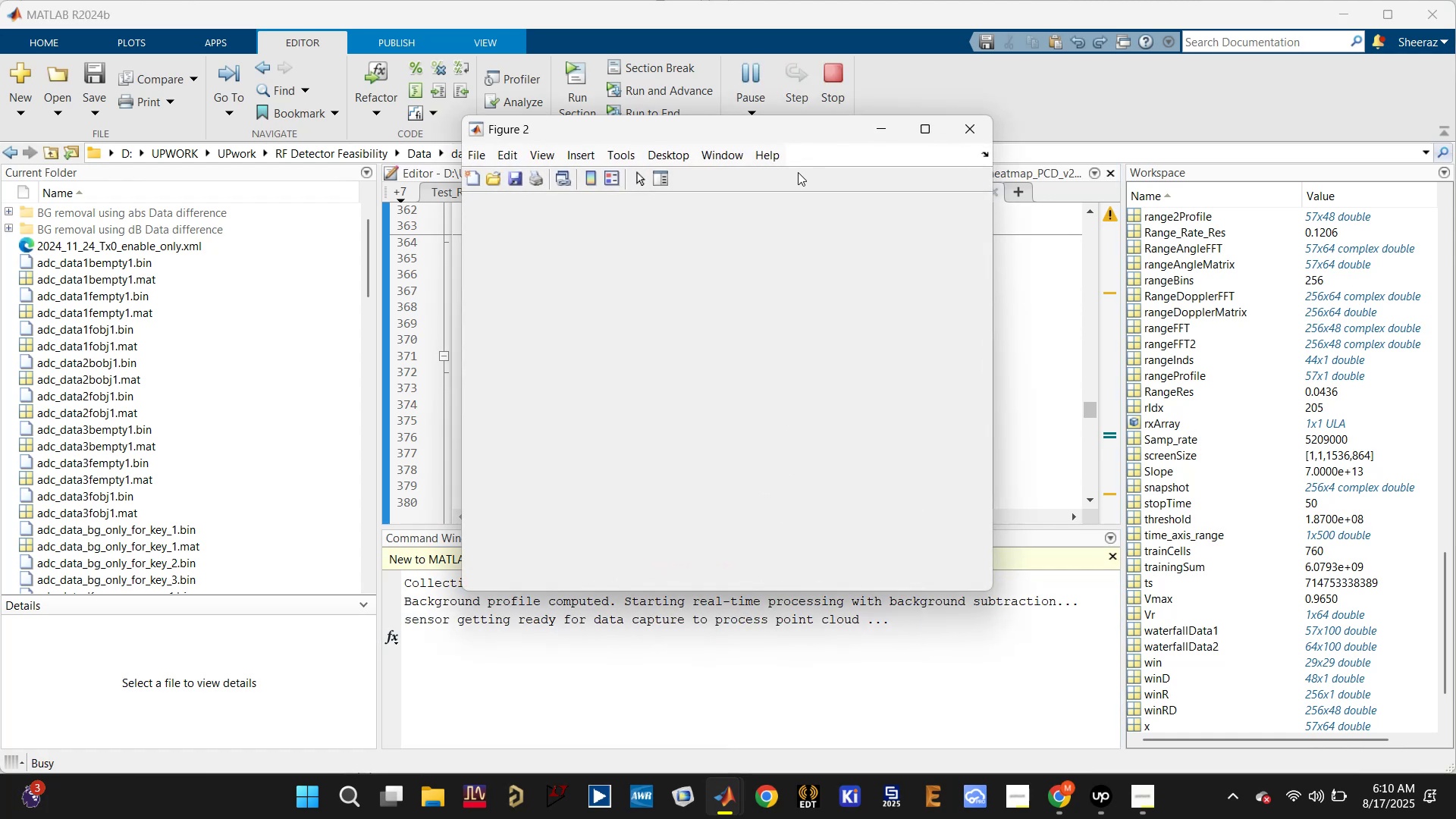 
left_click([874, 132])
 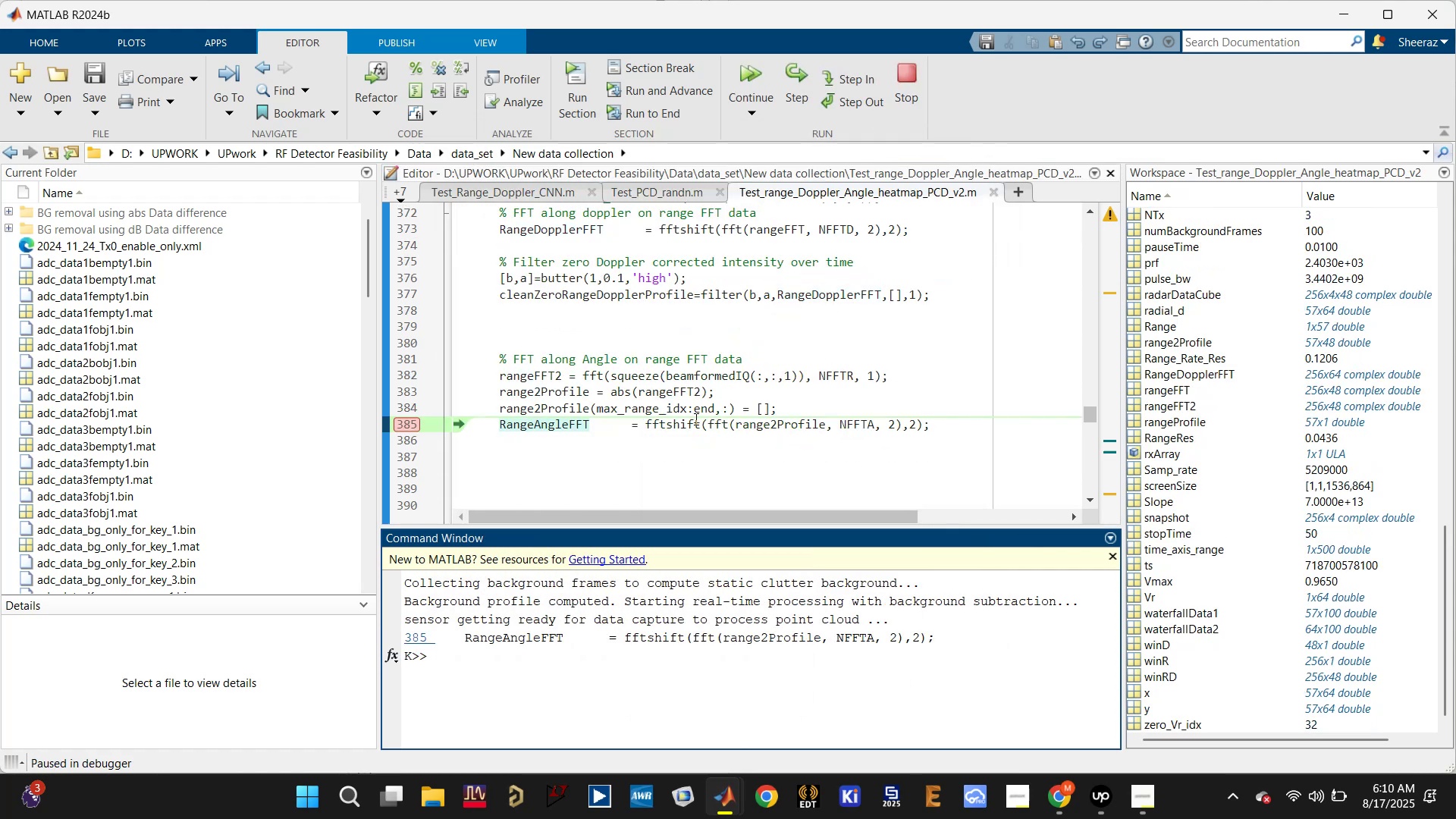 
wait(7.4)
 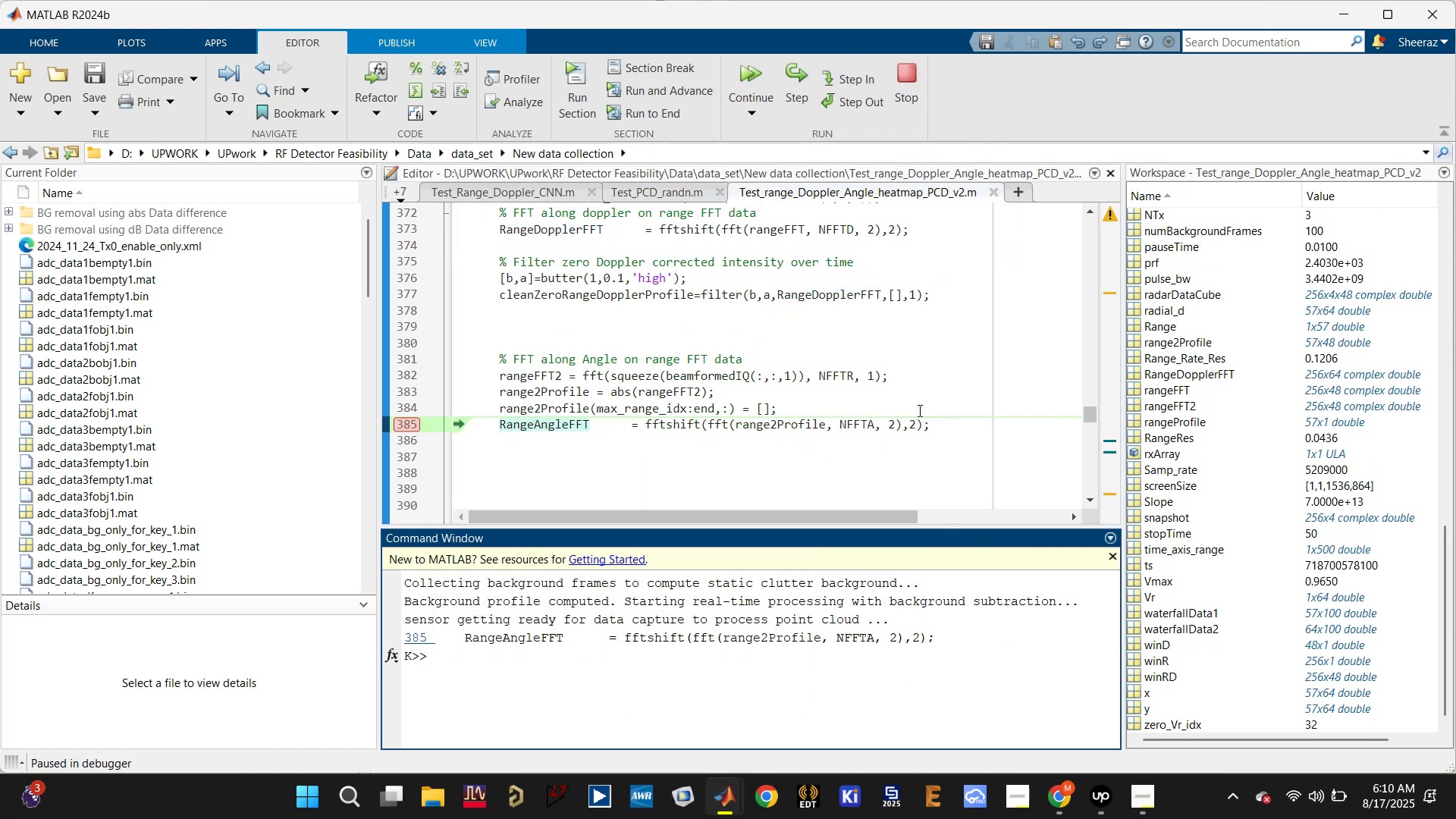 
scroll: coordinate [1200, 466], scroll_direction: up, amount: 3.0
 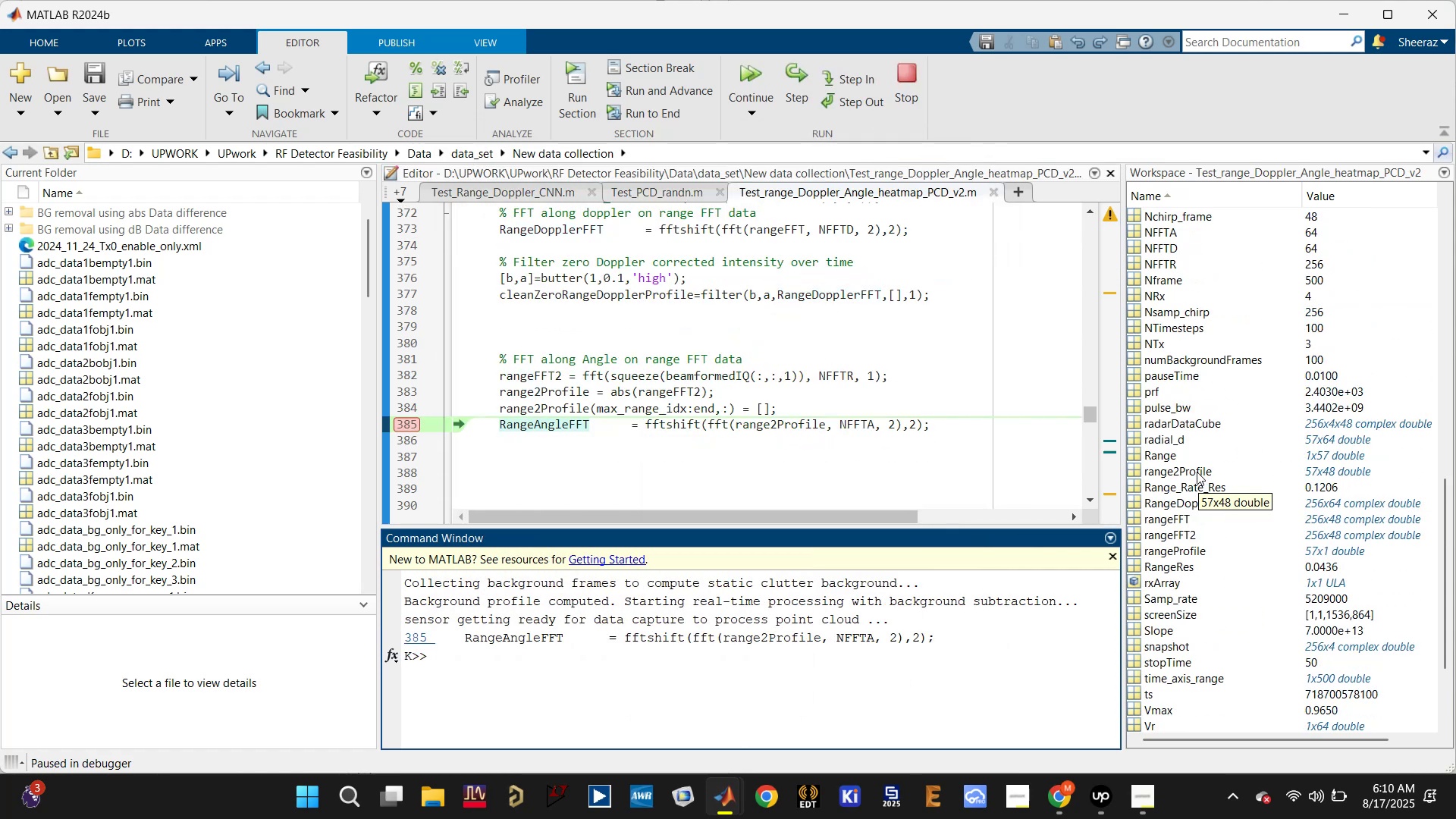 
left_click([1196, 472])
 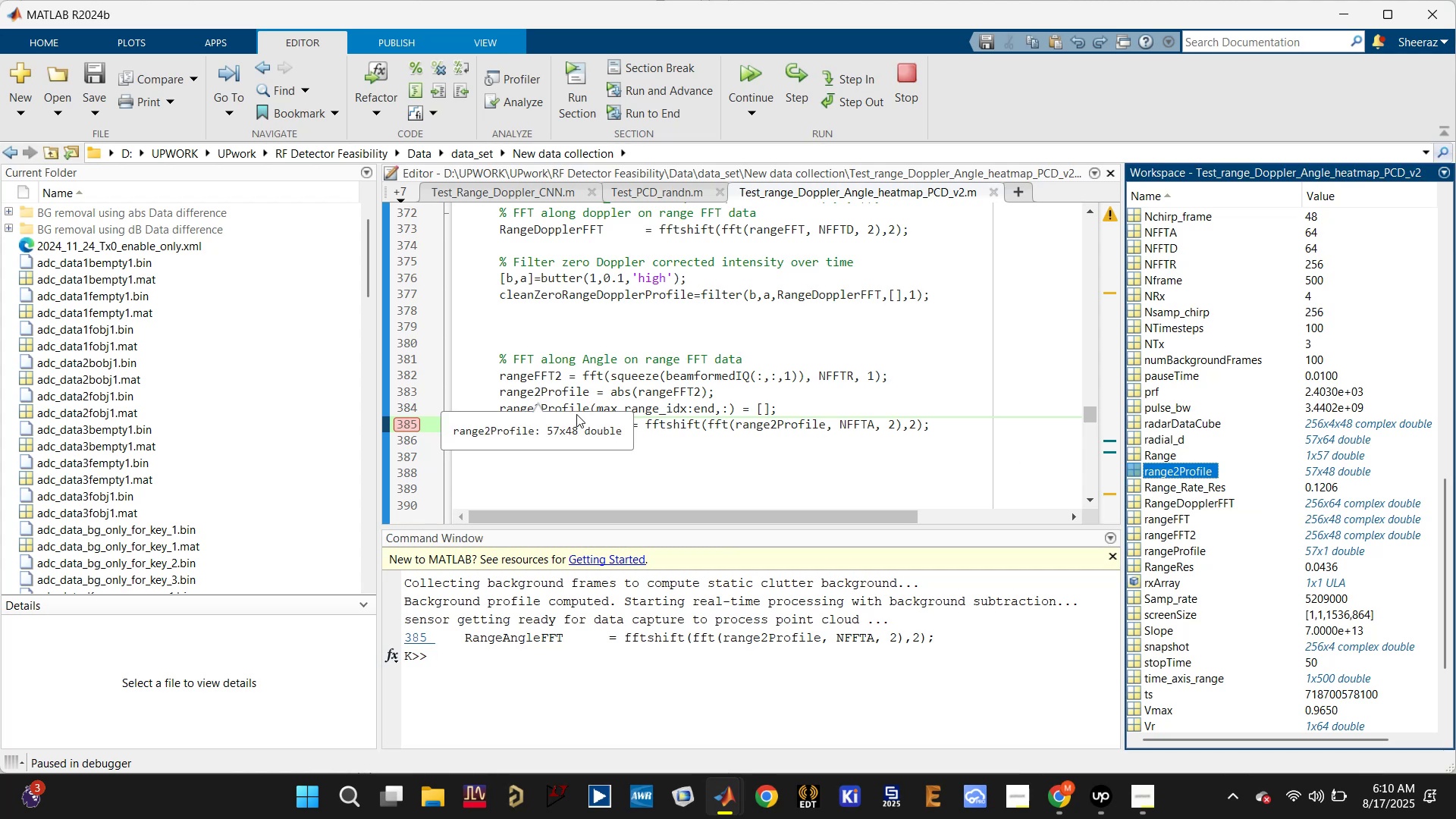 
mouse_move([1191, 472])
 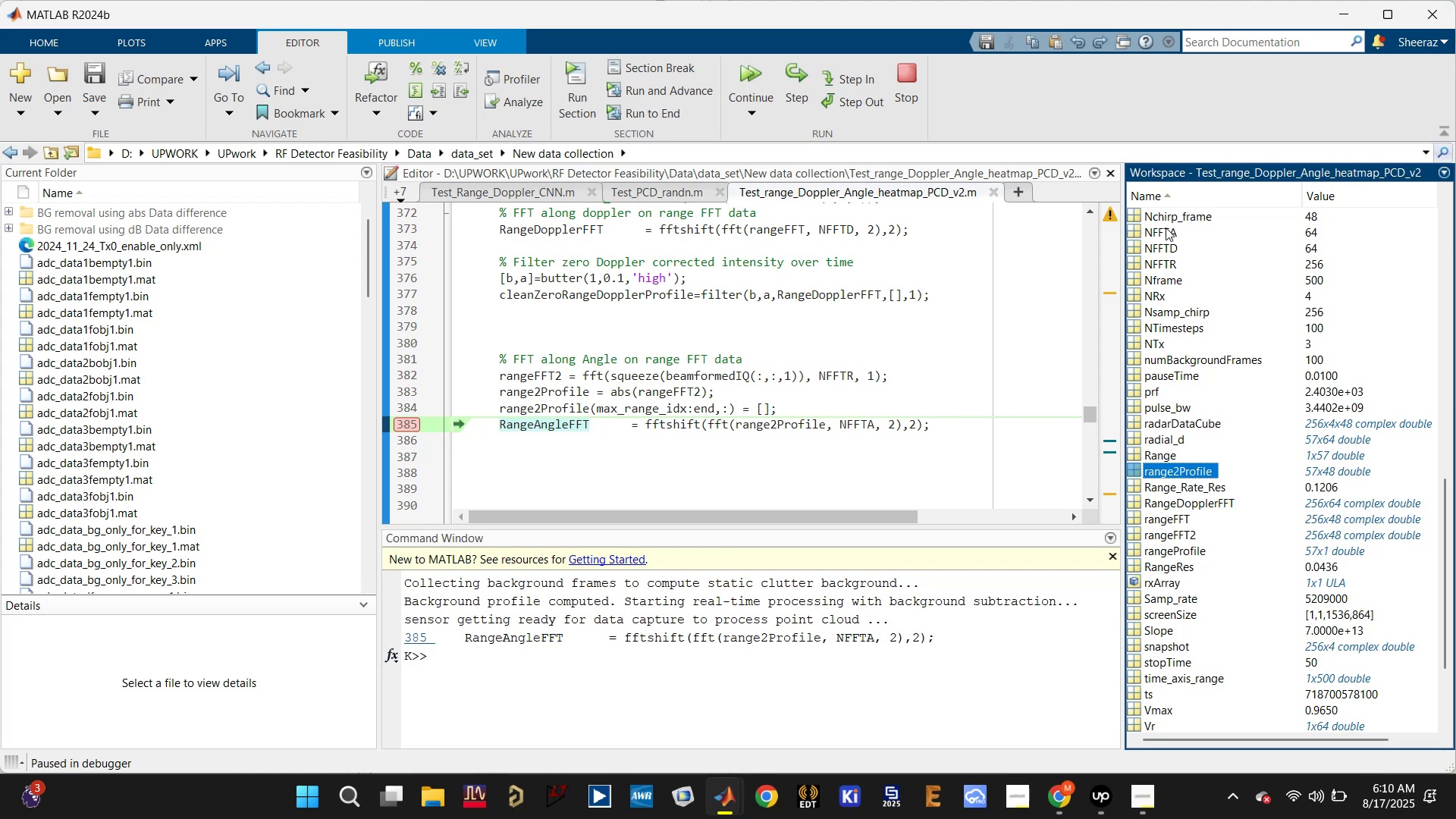 
mouse_move([1151, 246])
 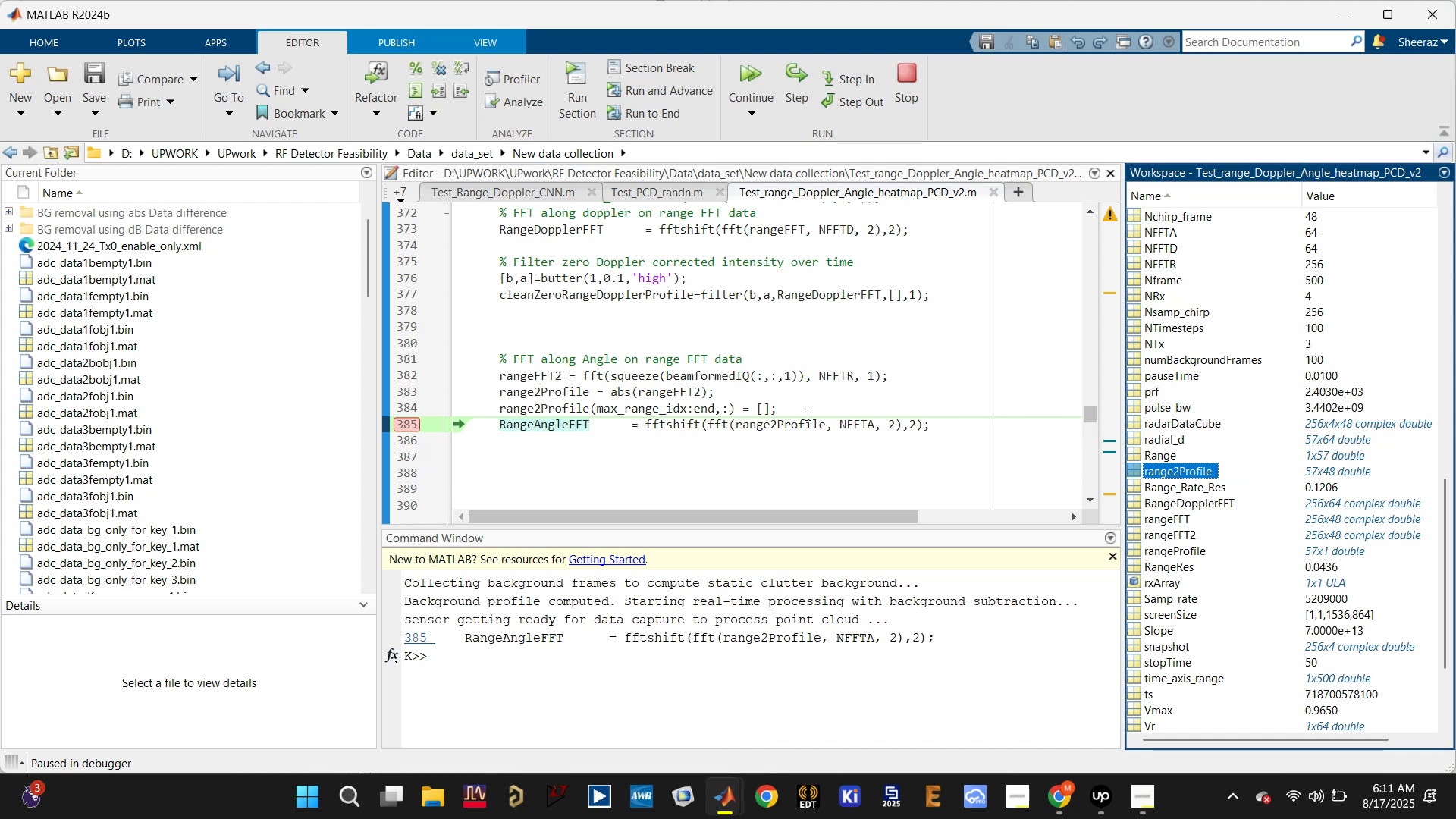 
wait(6.75)
 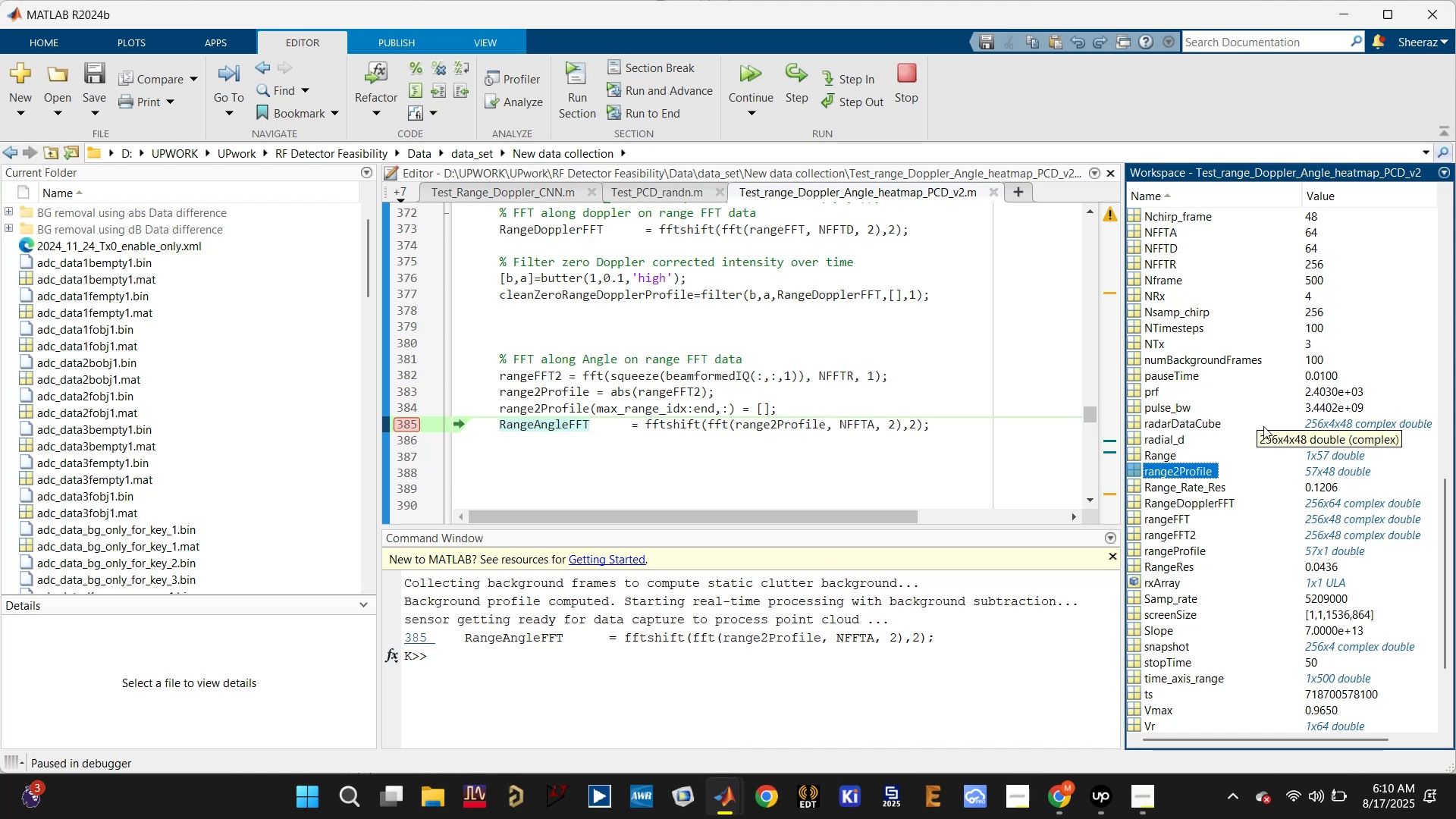 
left_click([644, 670])
 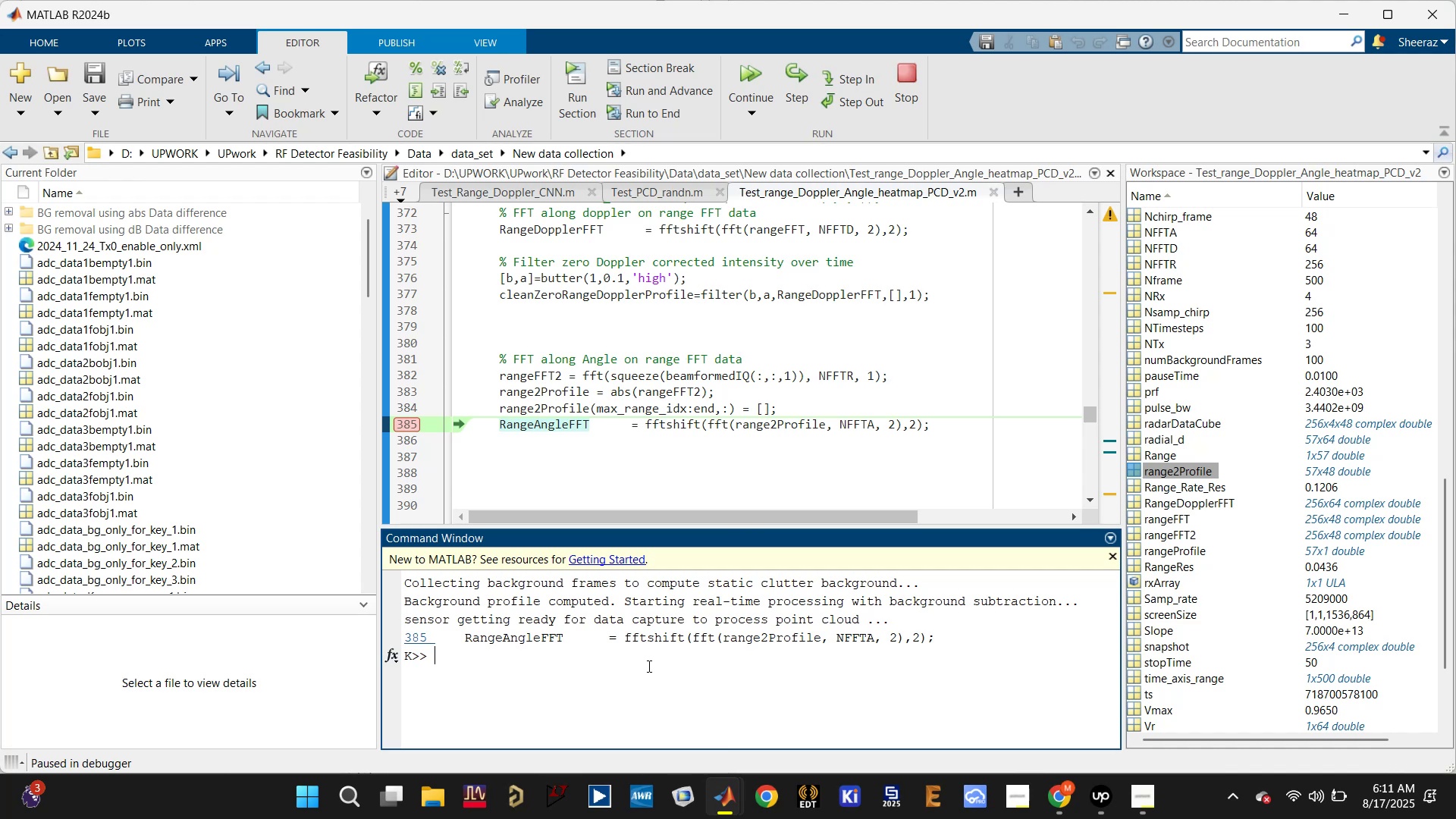 
type(dca.l)
key(Backspace)
type(release;)
 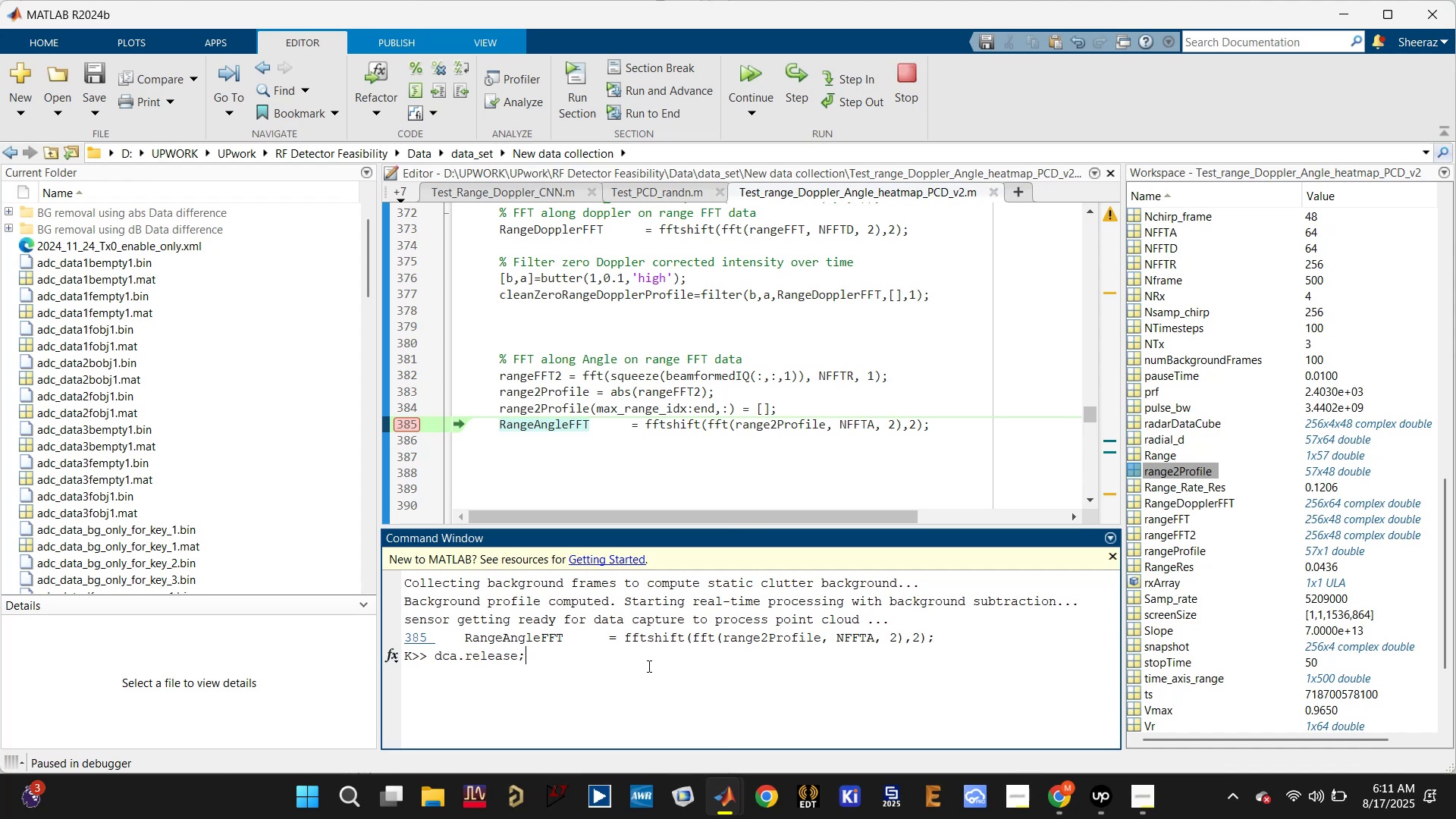 
key(Enter)
 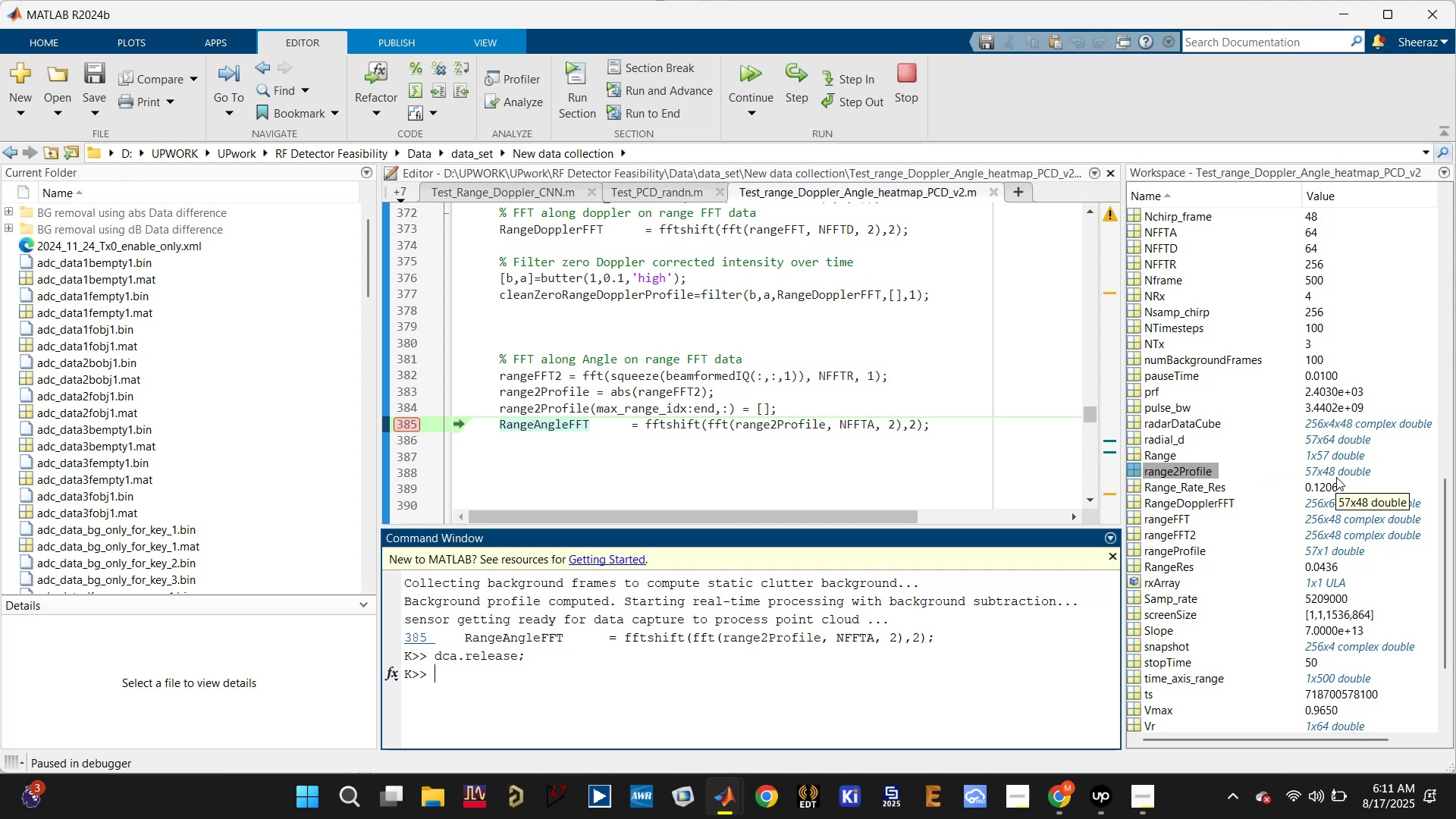 
wait(15.83)
 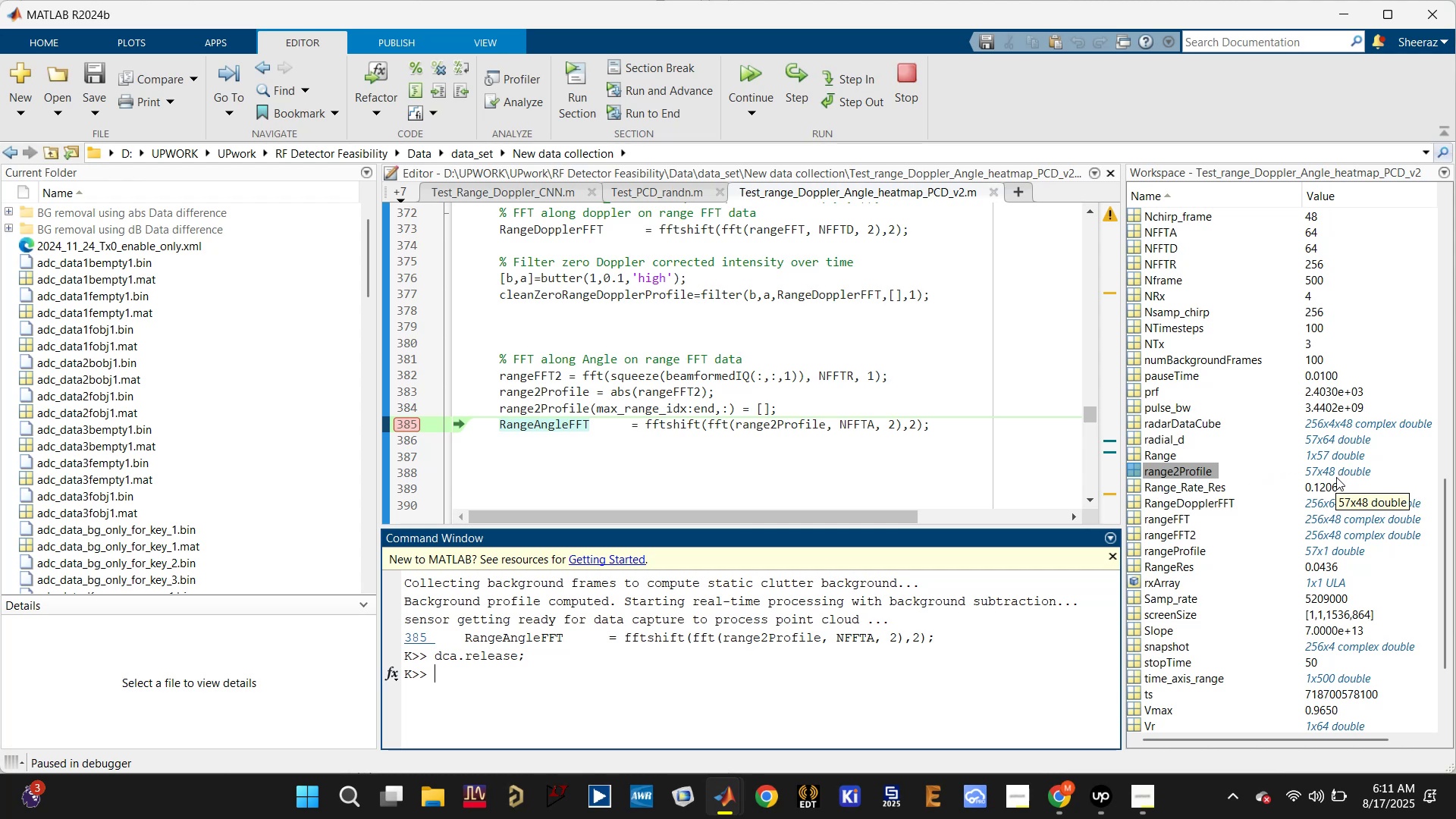 
mouse_move([805, 417])
 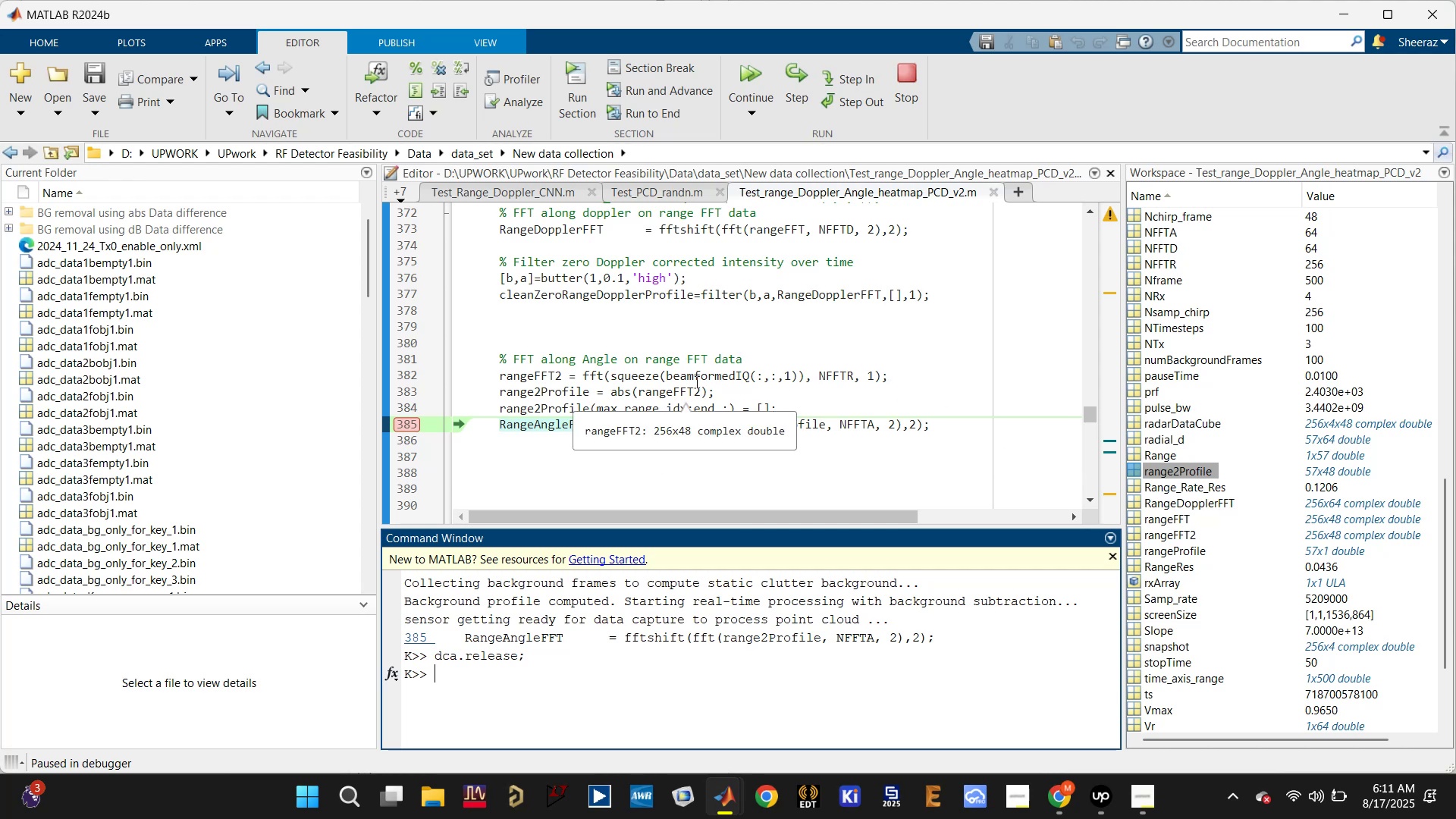 
wait(10.76)
 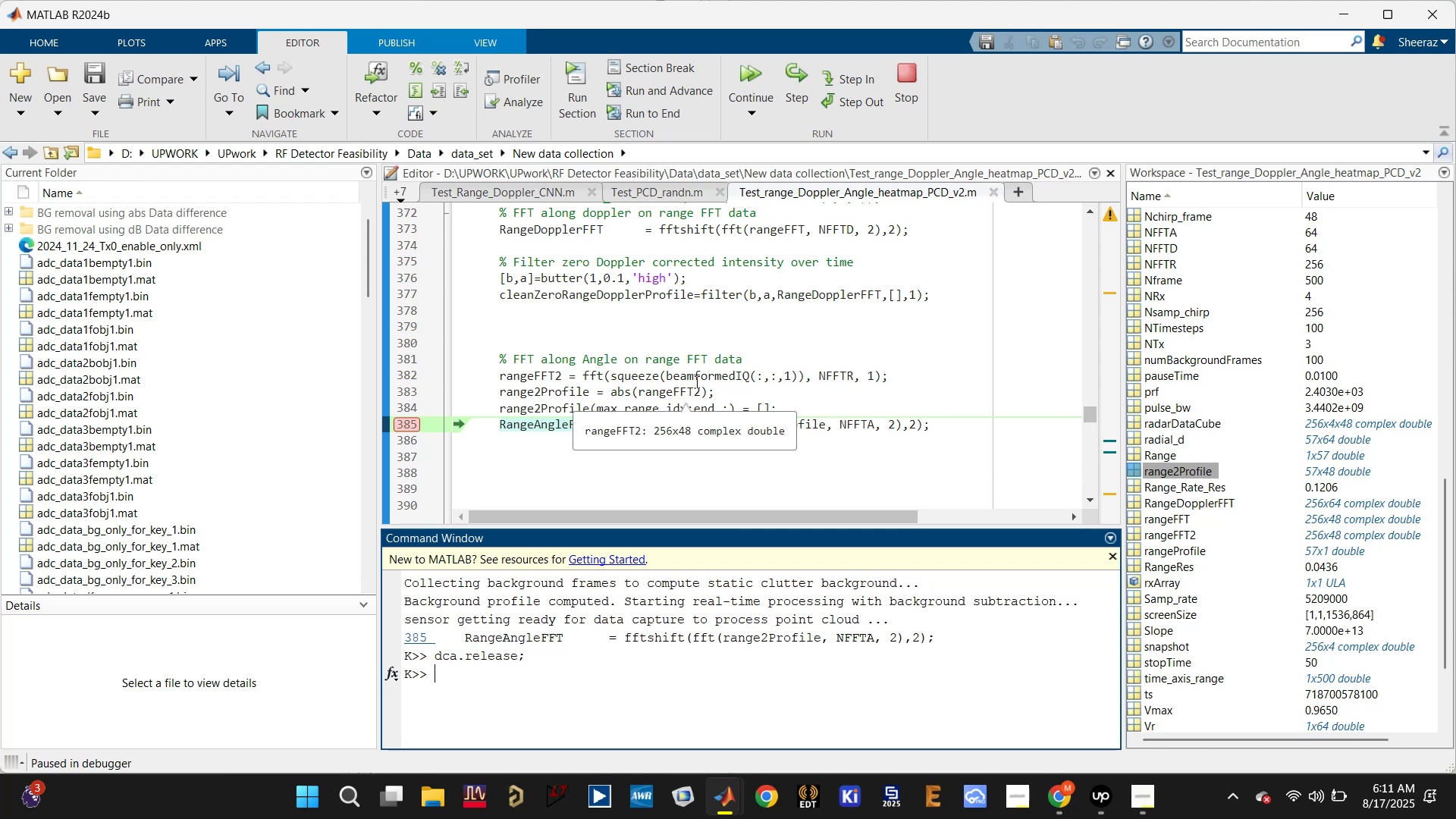 
left_click([714, 375])
 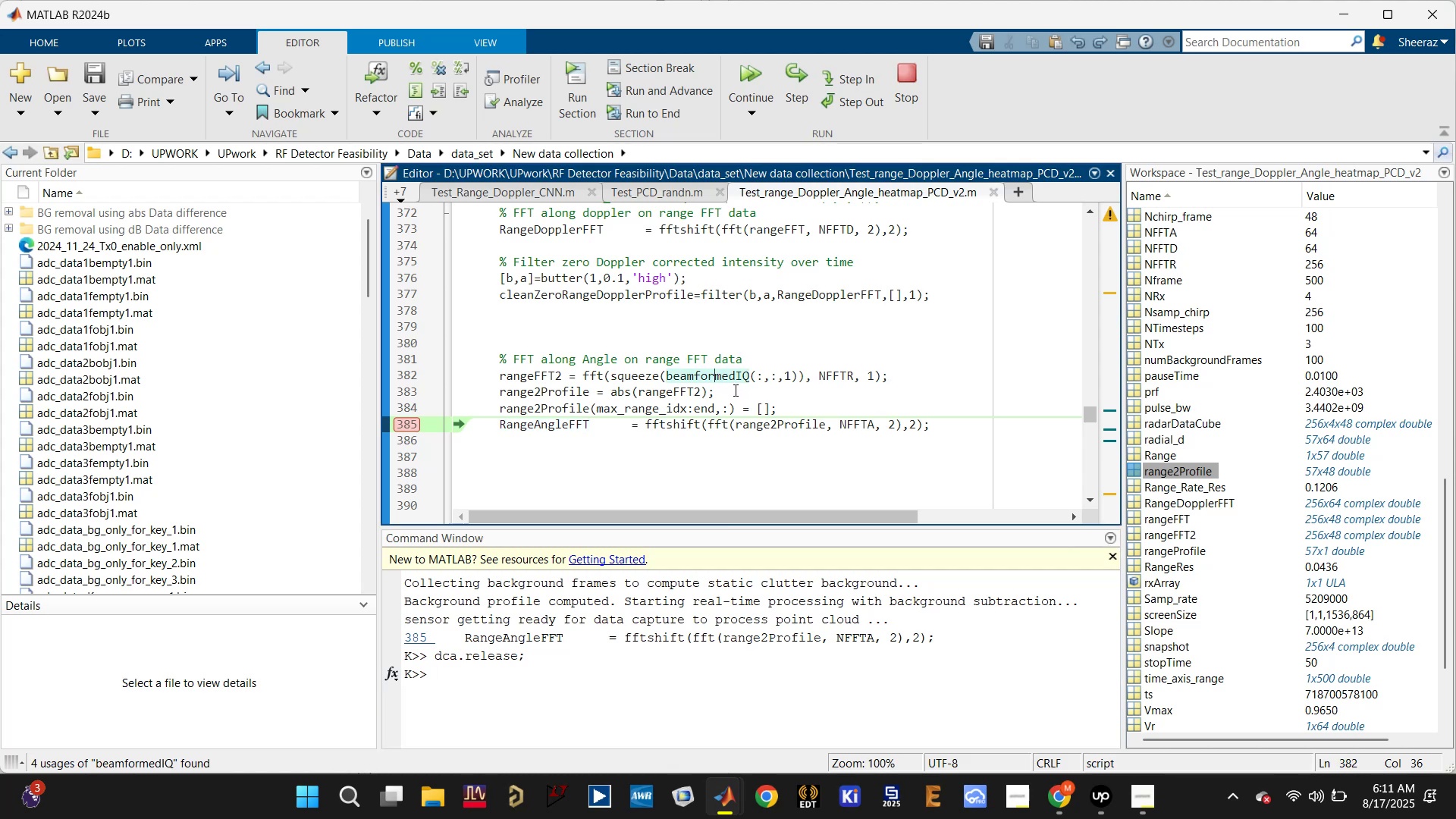 
left_click([539, 375])
 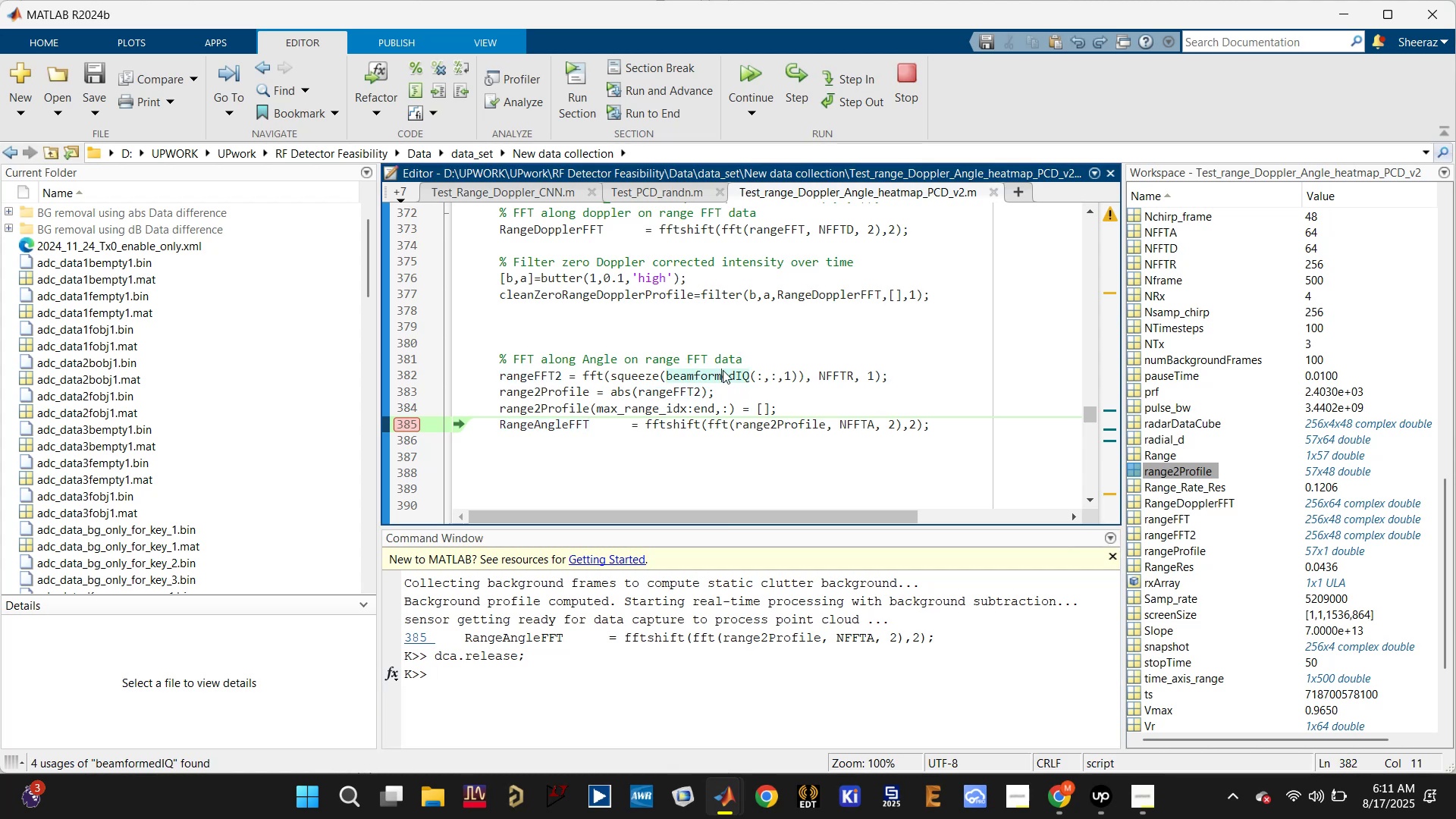 
scroll: coordinate [719, 375], scroll_direction: up, amount: 2.0
 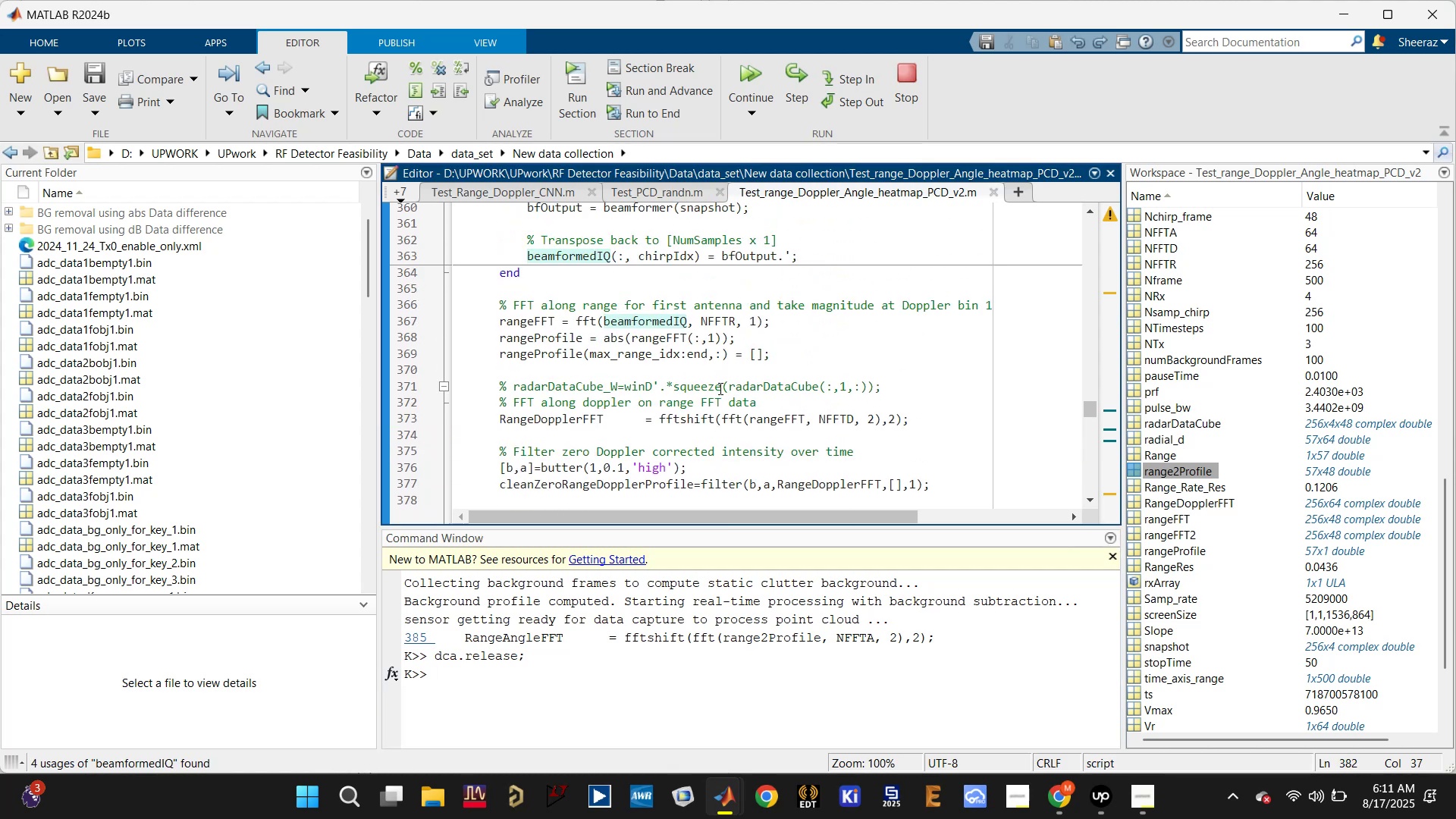 
scroll: coordinate [720, 393], scroll_direction: down, amount: 1.0
 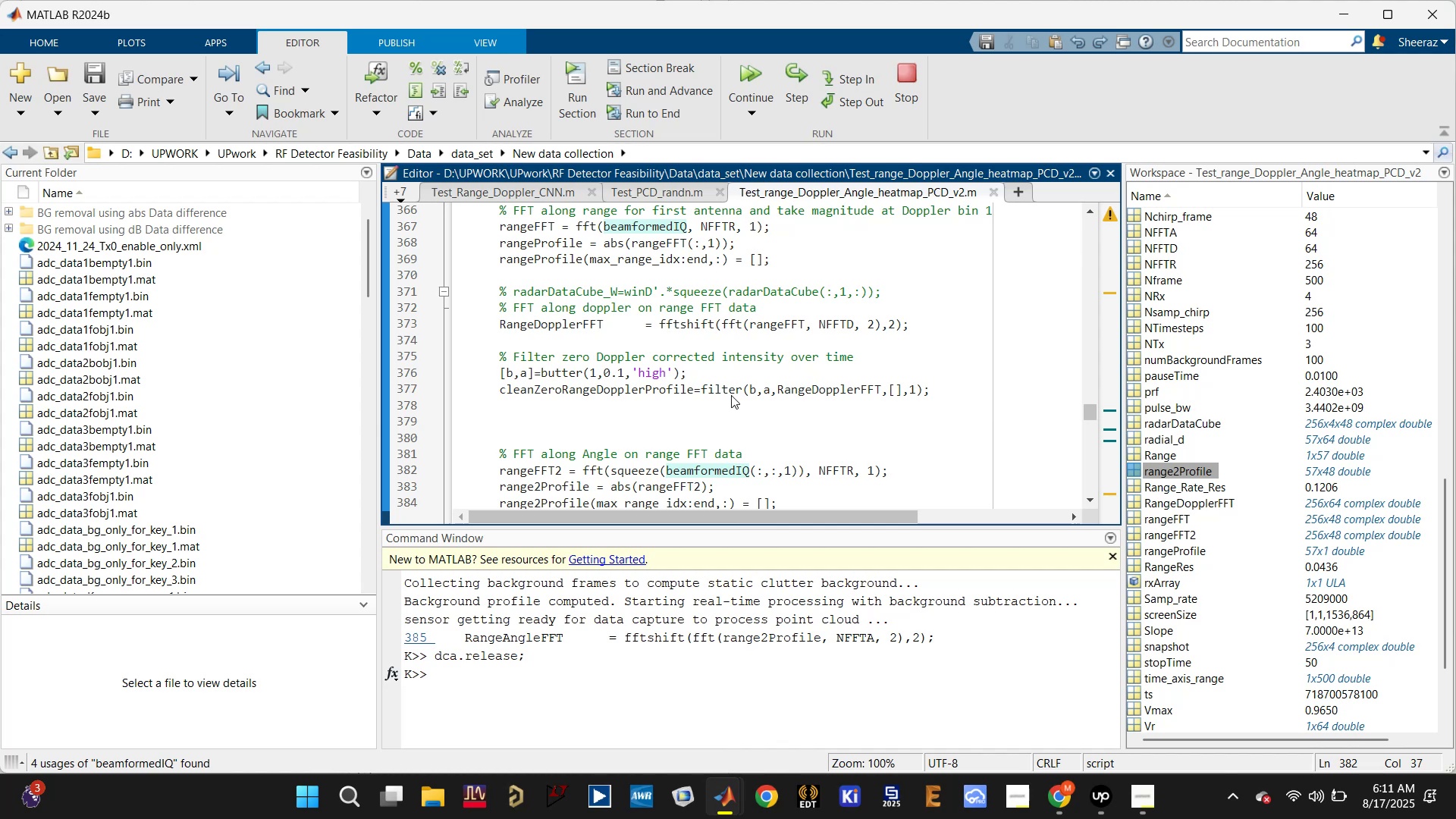 
scroll: coordinate [635, 338], scroll_direction: up, amount: 2.0
 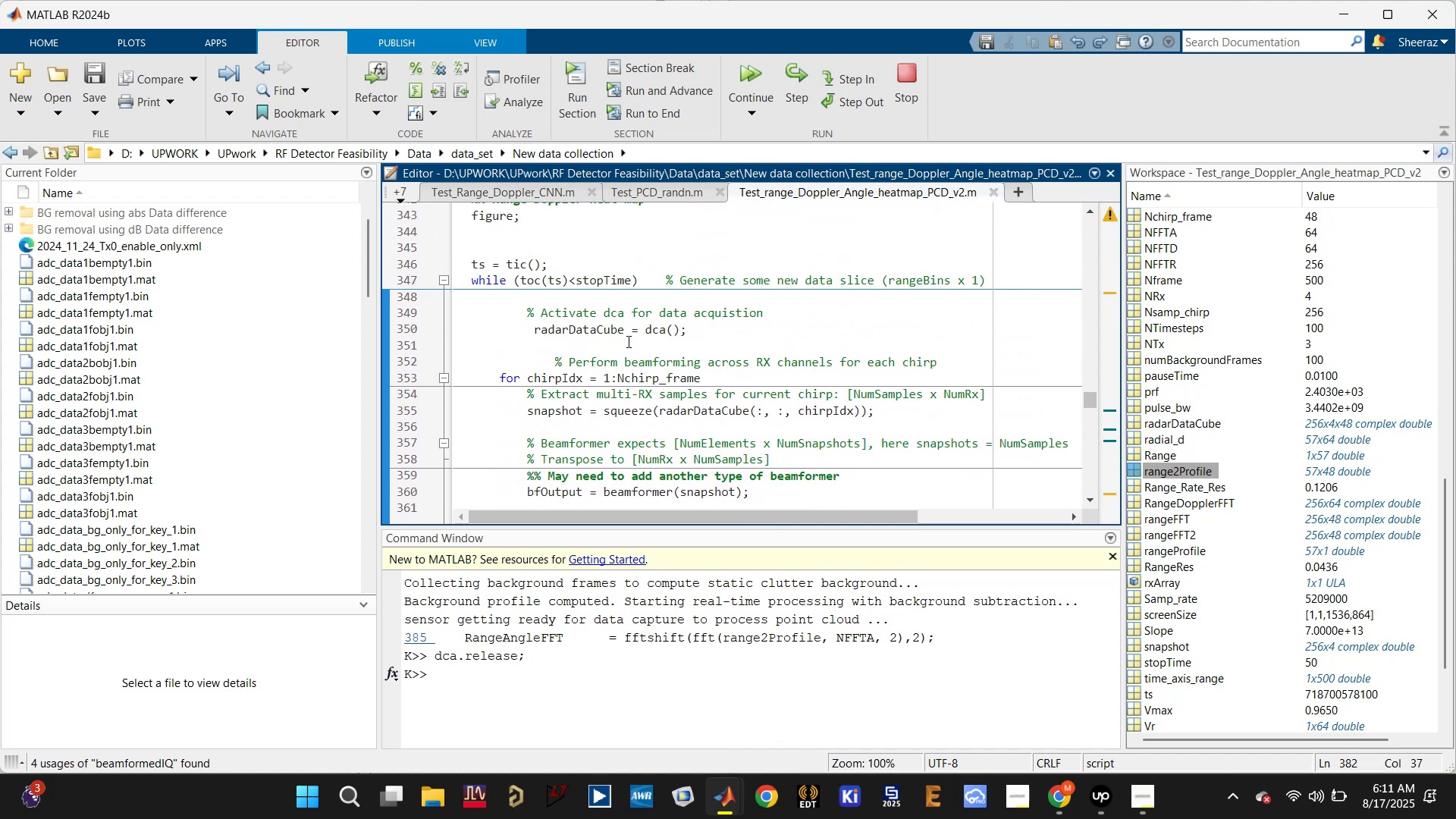 
left_click([610, 328])
 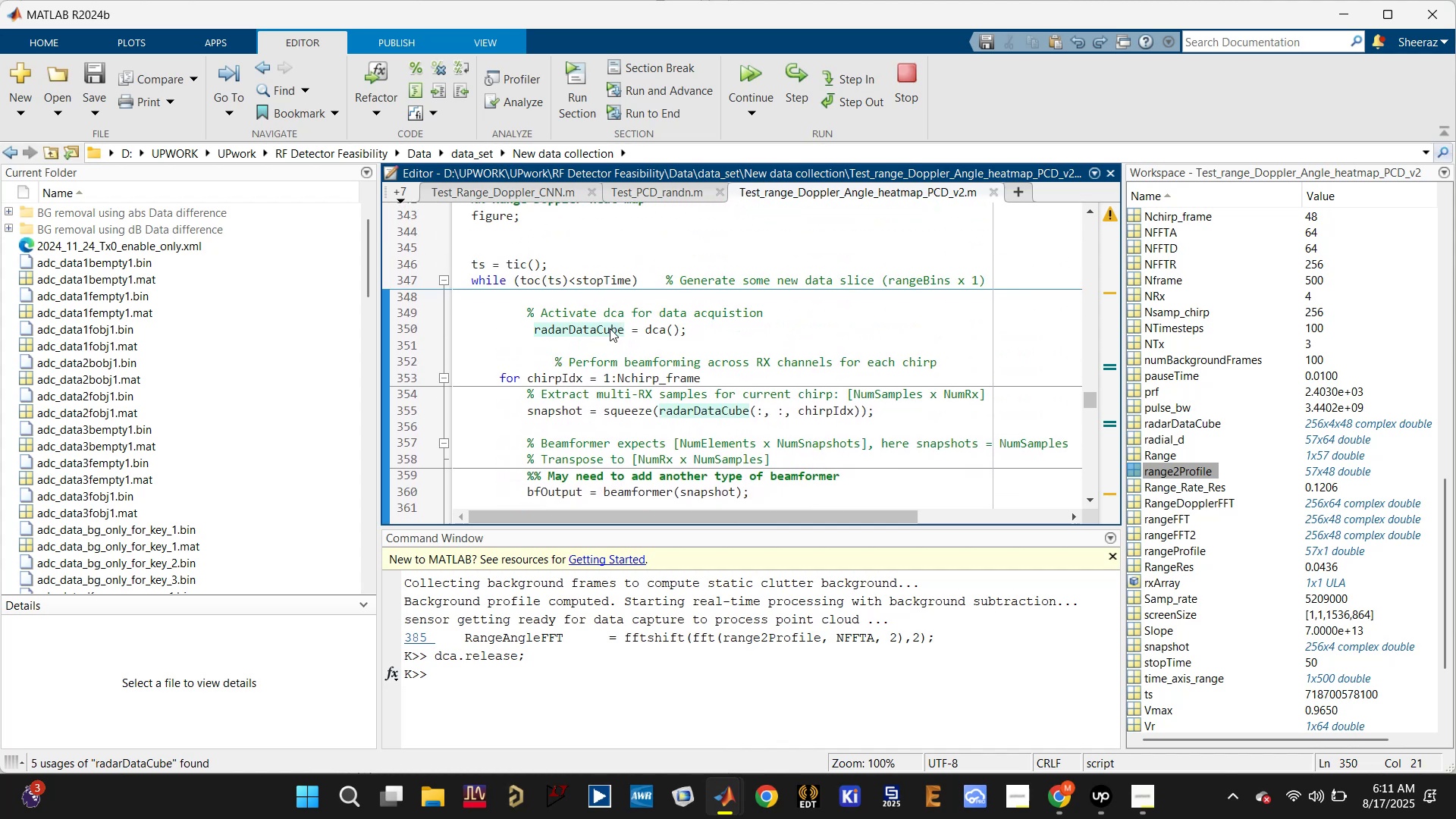 
scroll: coordinate [607, 337], scroll_direction: up, amount: 1.0
 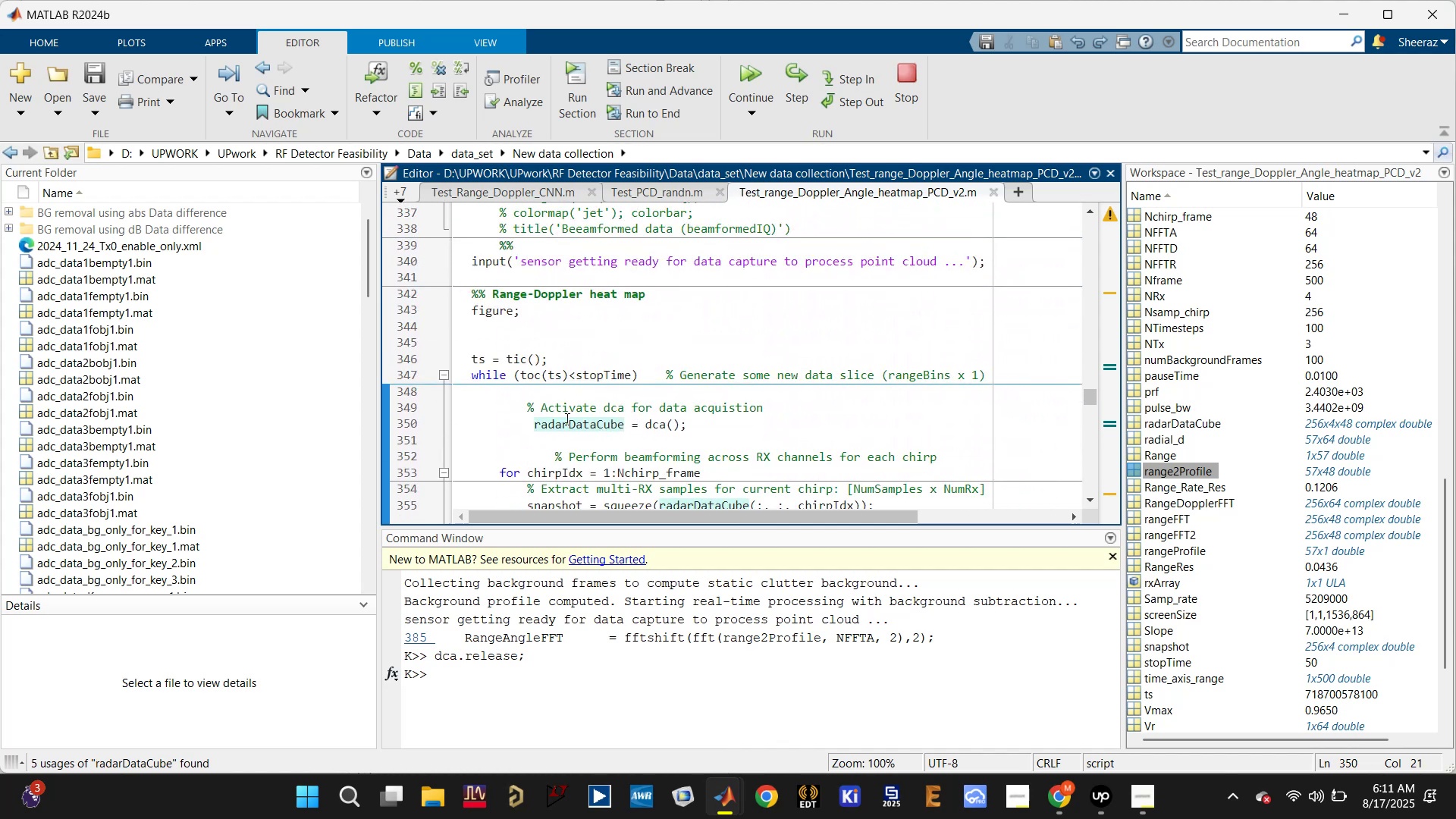 
double_click([565, 419])
 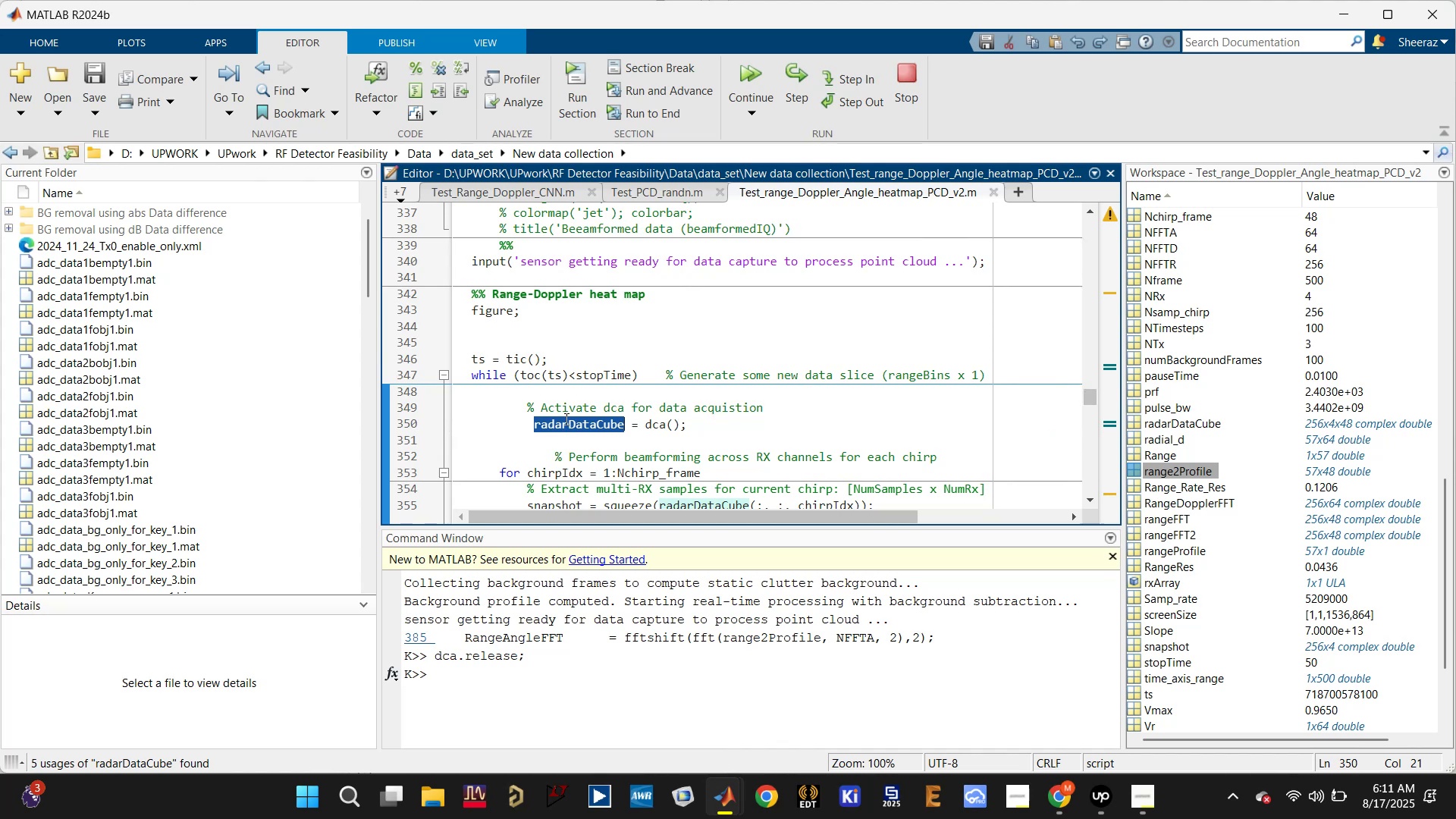 
key(Control+C)
 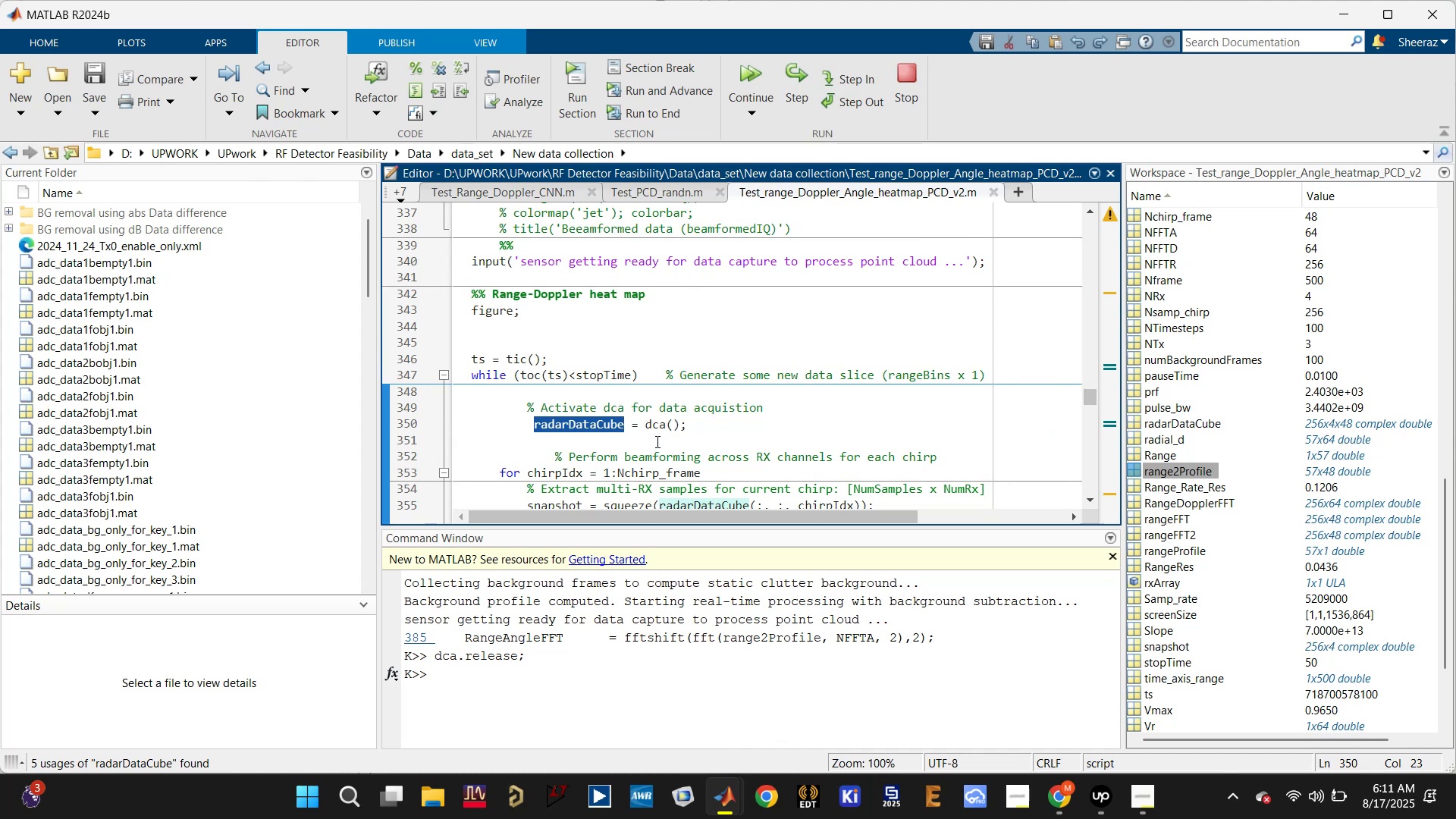 
scroll: coordinate [635, 470], scroll_direction: down, amount: 2.0
 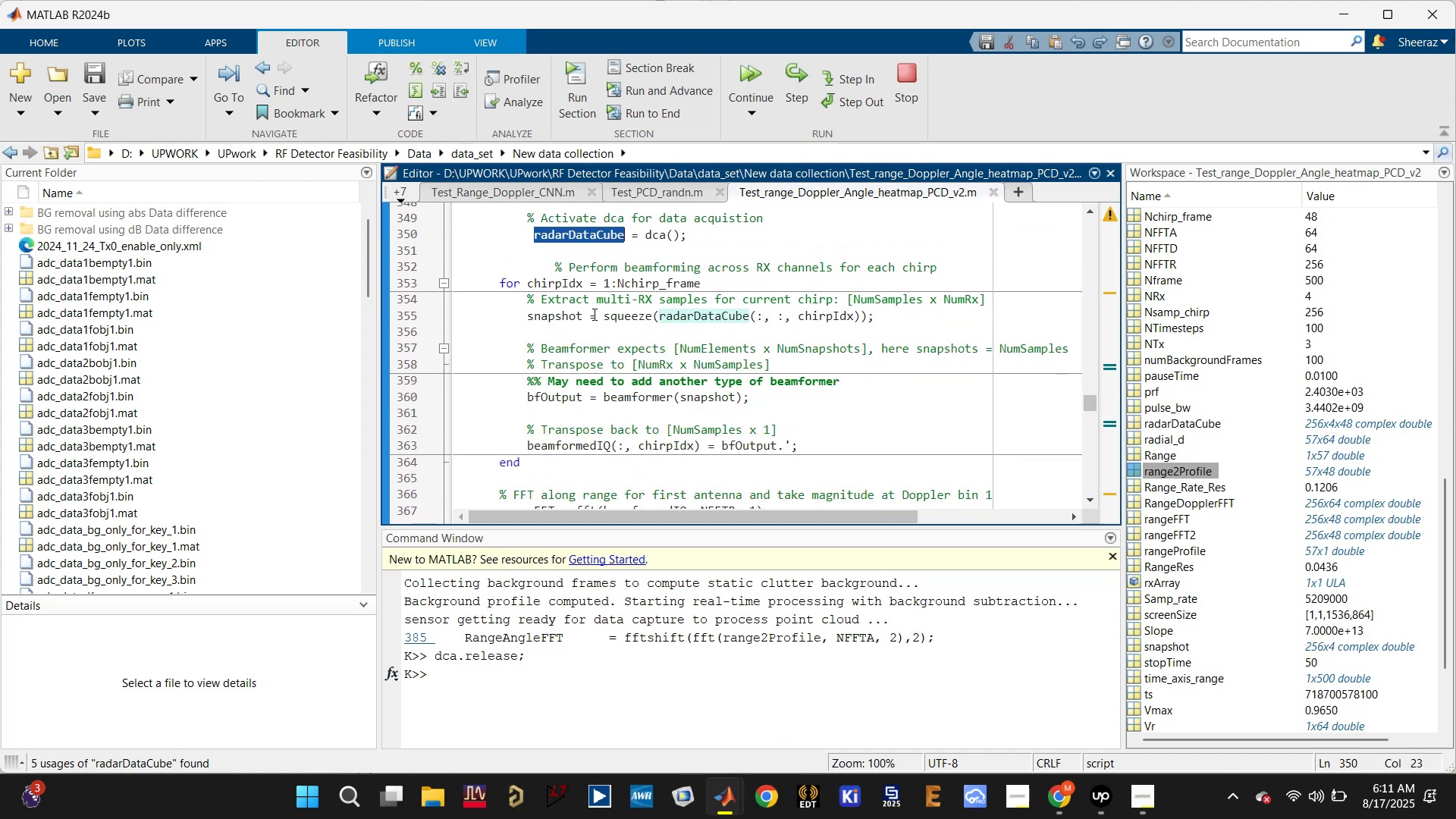 
left_click([571, 315])
 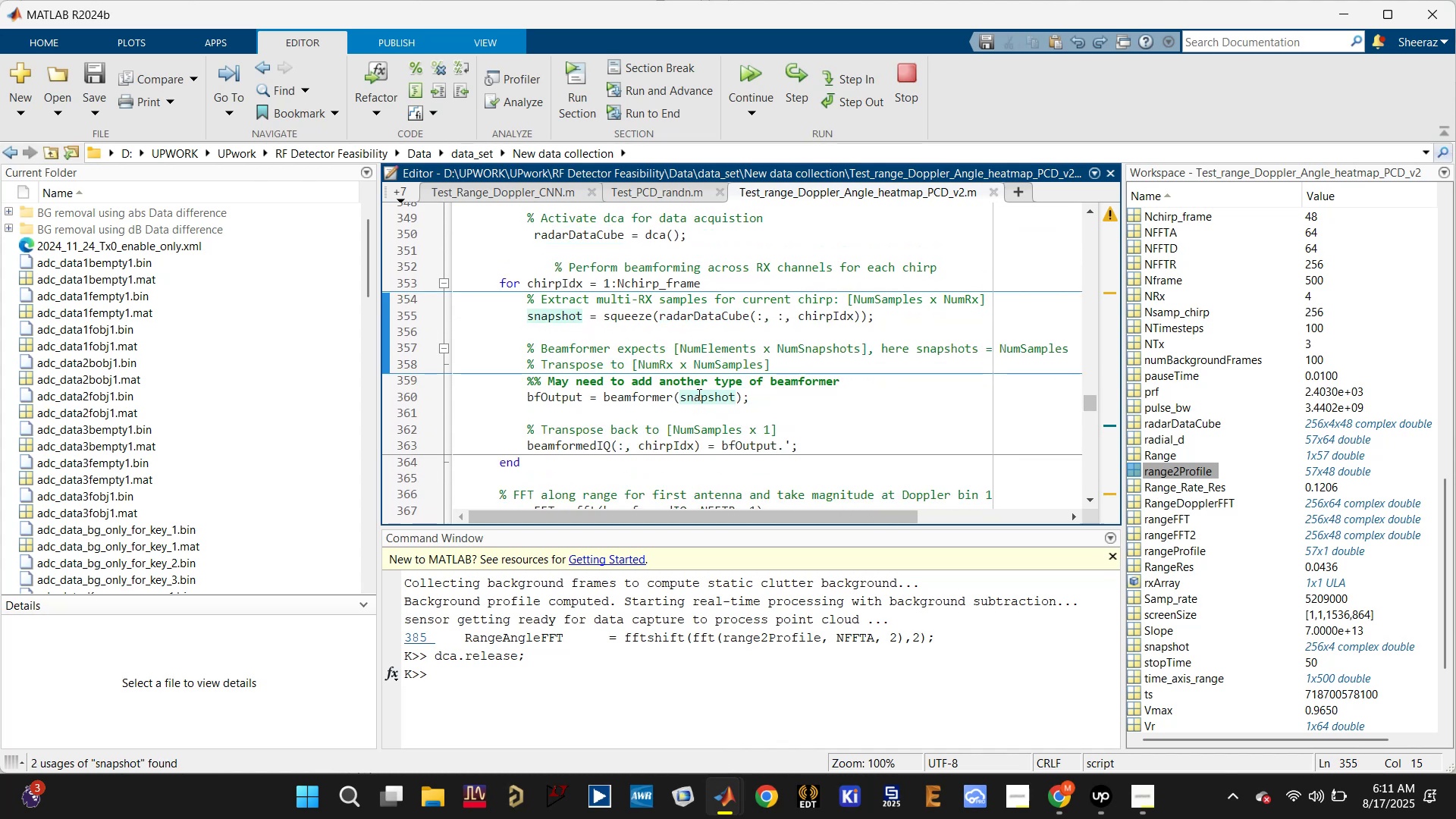 
scroll: coordinate [1222, 477], scroll_direction: down, amount: 4.0
 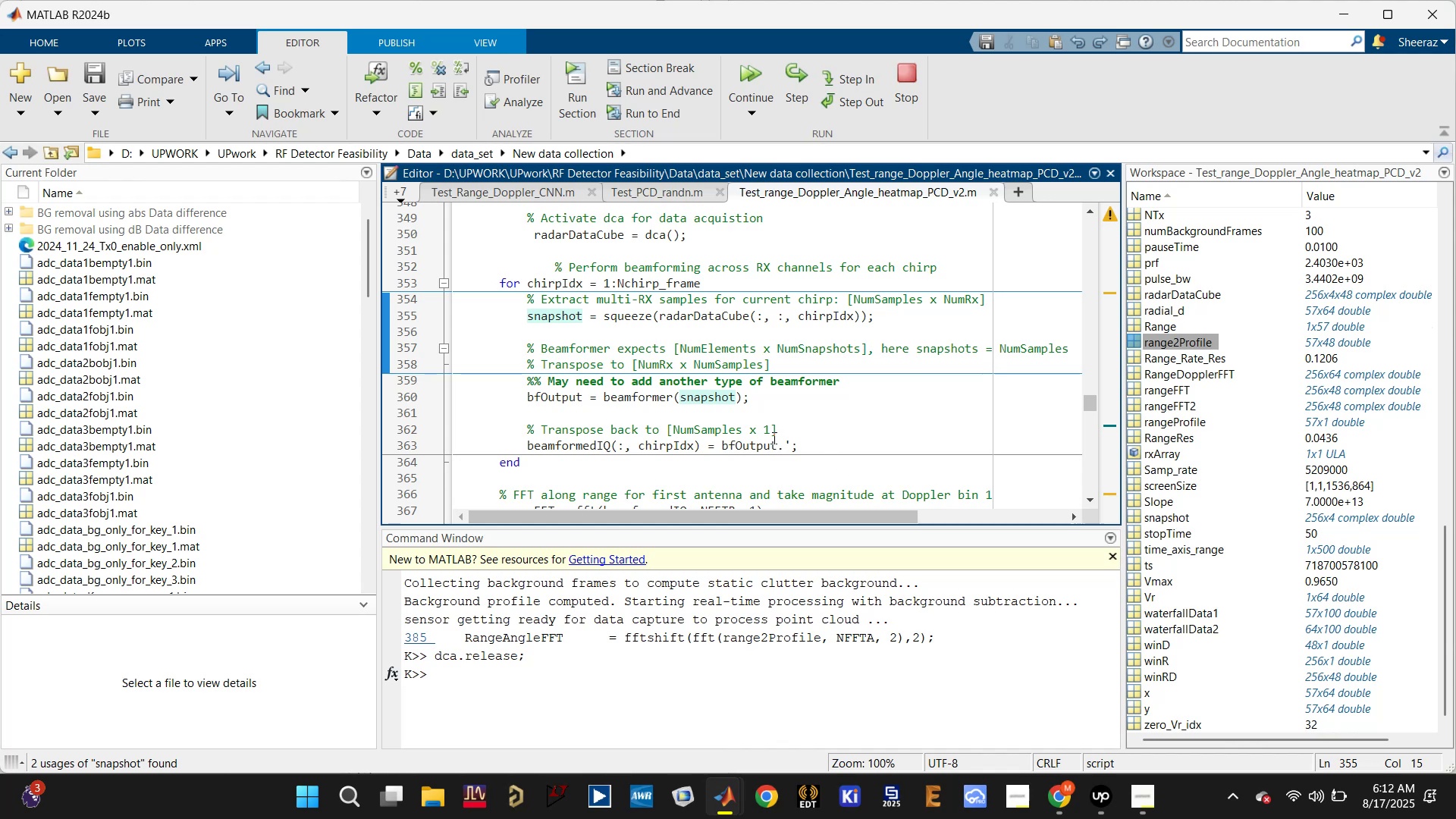 
double_click([709, 394])
 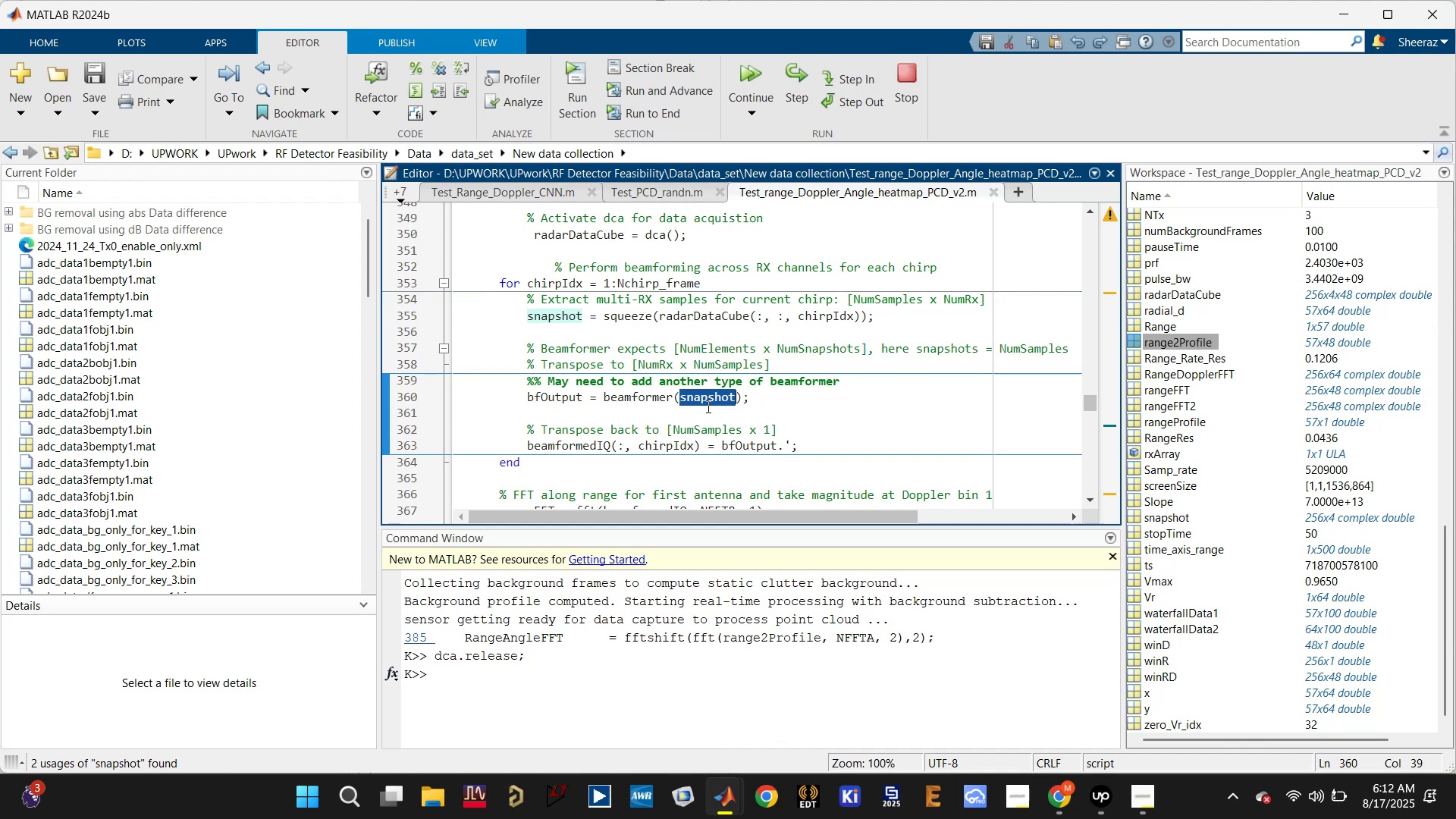 
hold_key(key=ControlLeft, duration=1.79)
 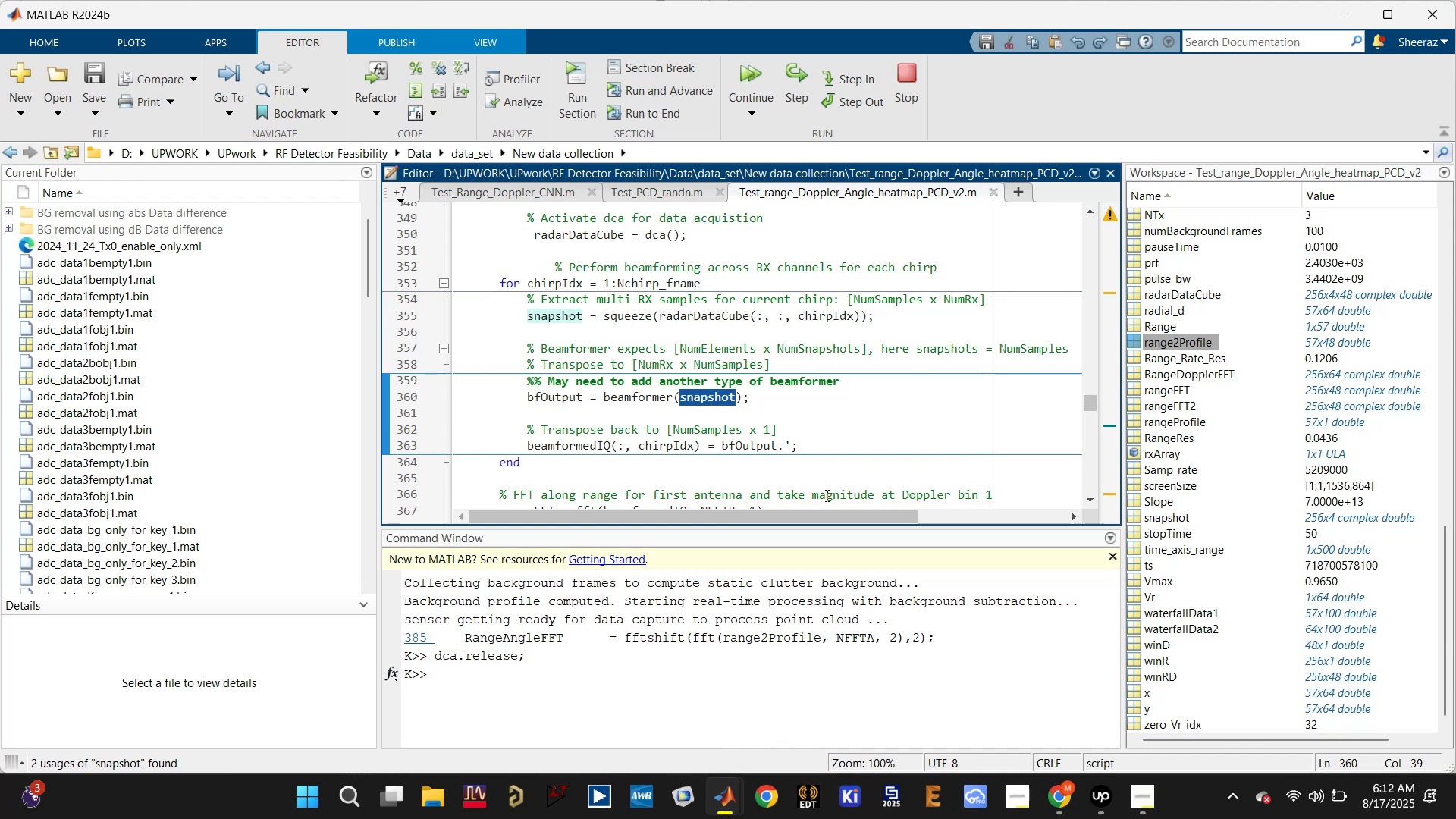 
scroll: coordinate [826, 494], scroll_direction: down, amount: 1.0
 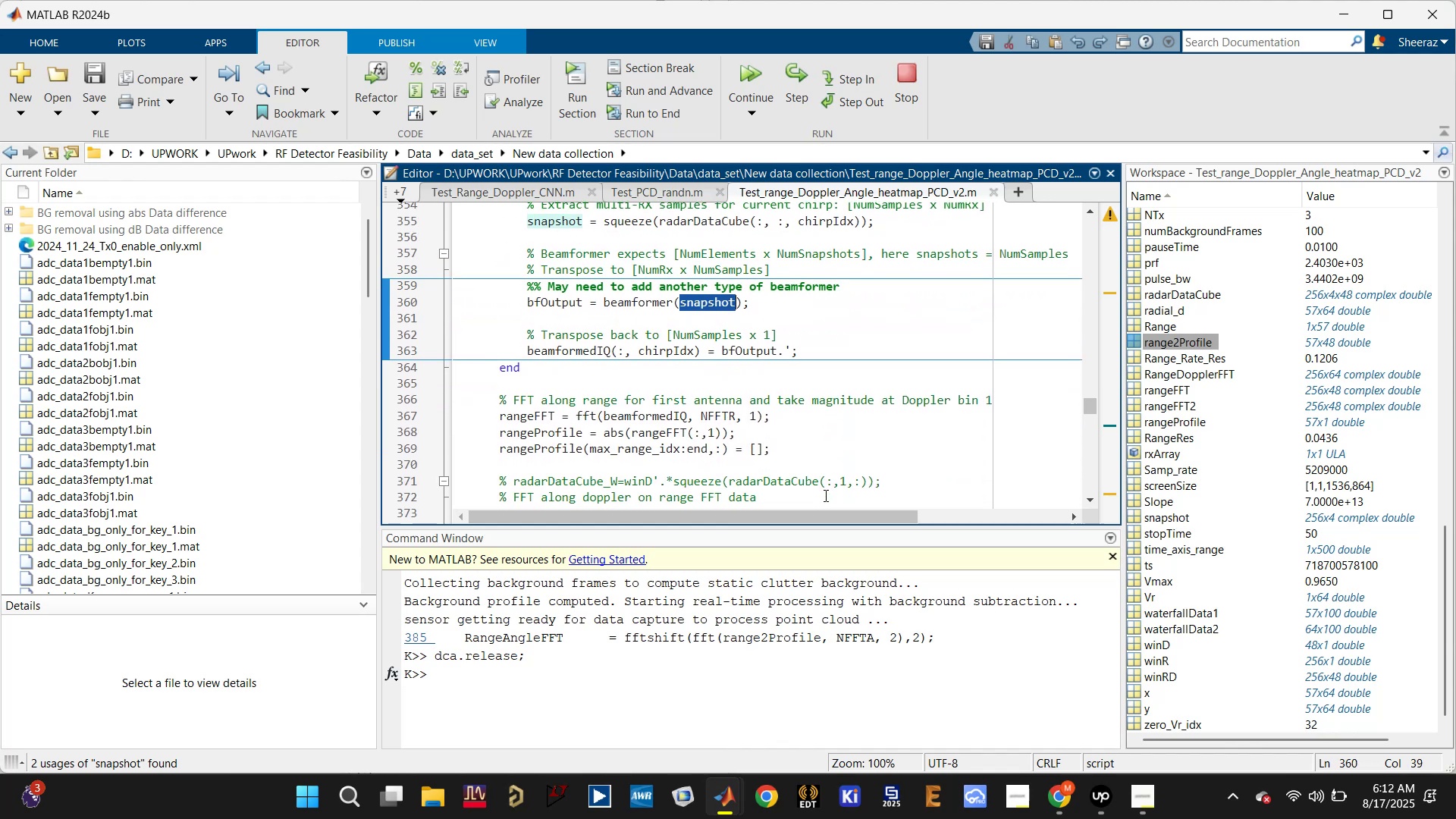 
scroll: coordinate [611, 353], scroll_direction: up, amount: 3.0
 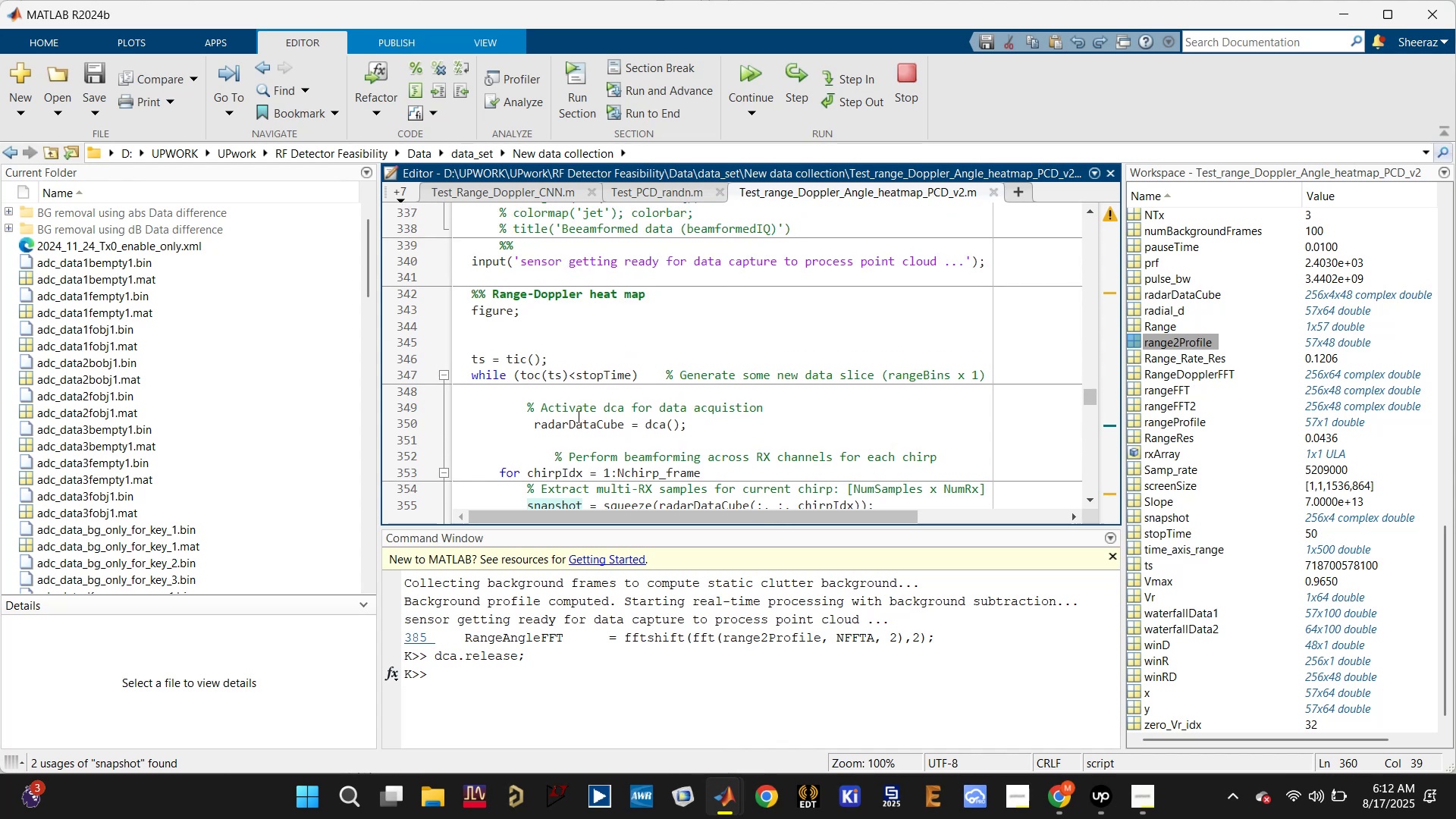 
double_click([573, 422])
 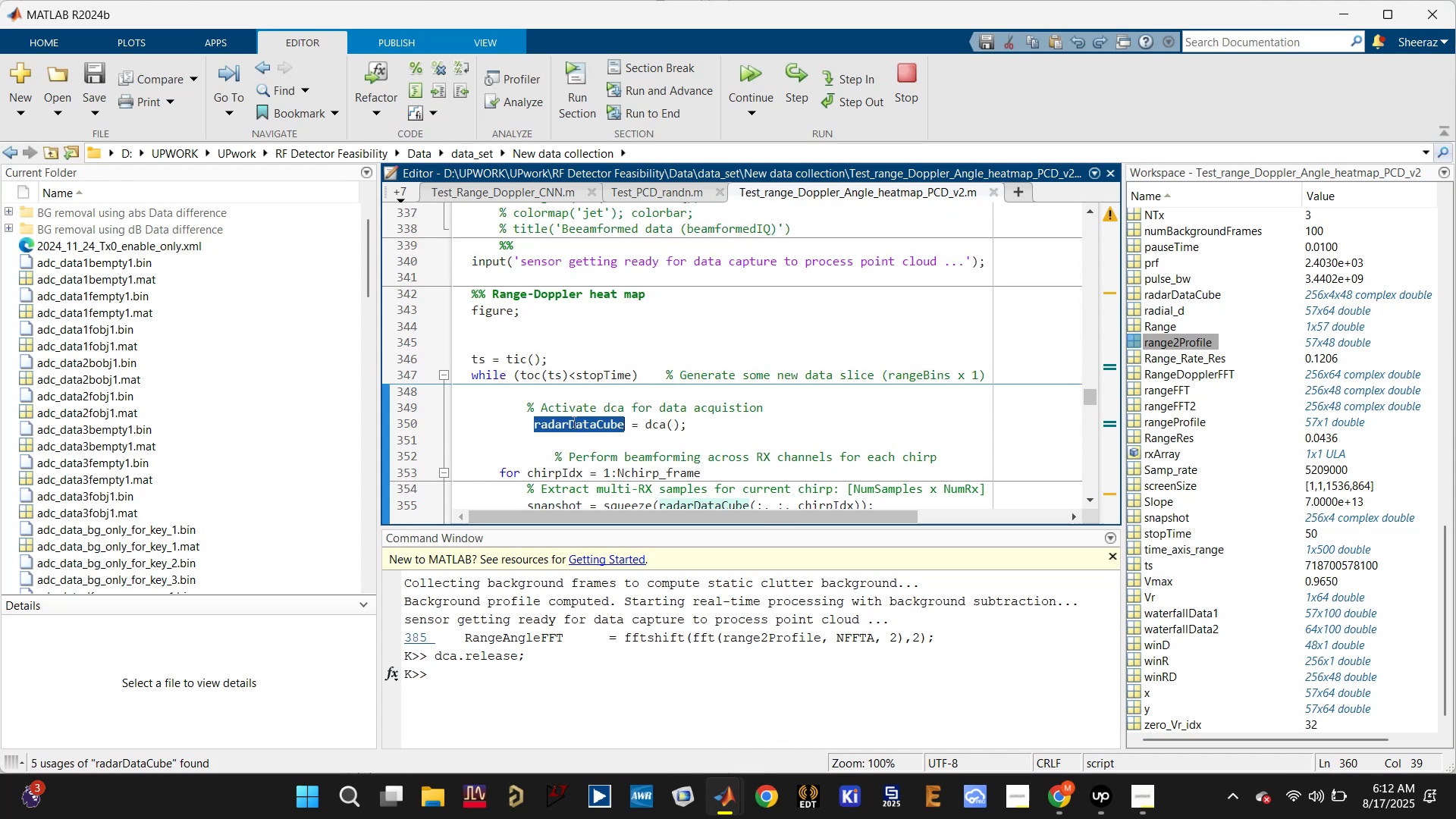 
key(Control+C)
 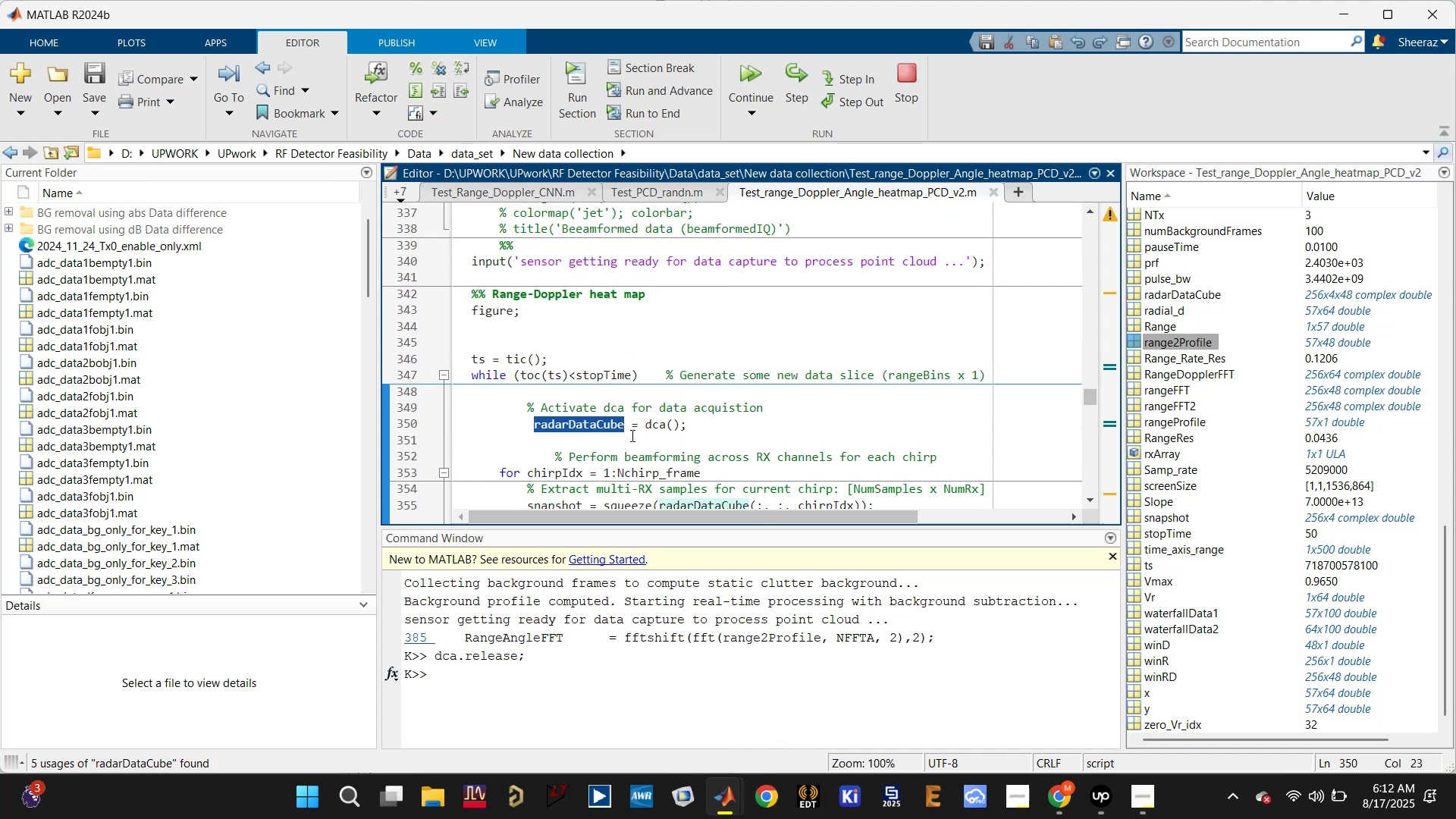 
scroll: coordinate [640, 436], scroll_direction: down, amount: 6.0
 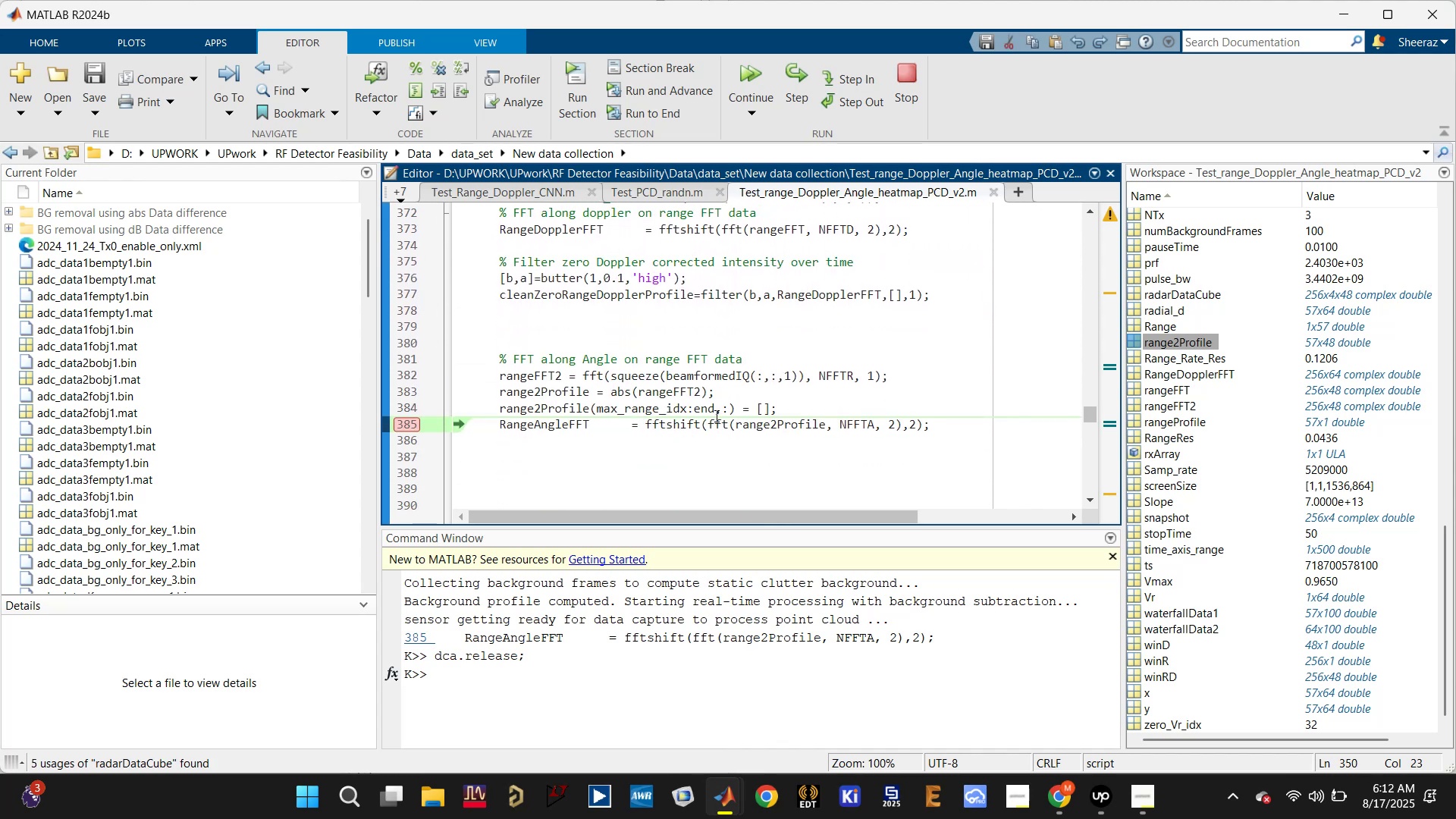 
double_click([728, 378])
 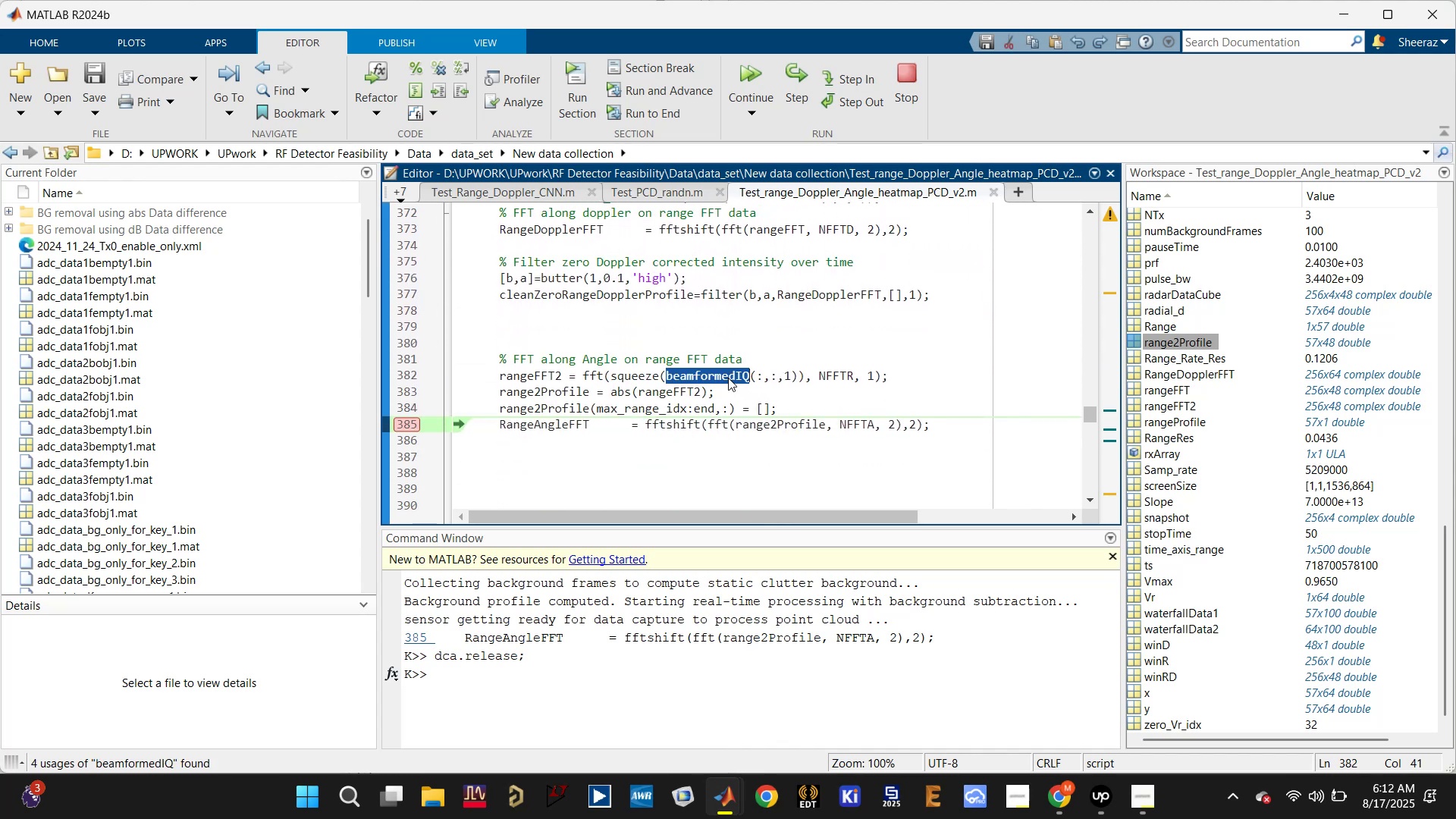 
key(Control+V)
 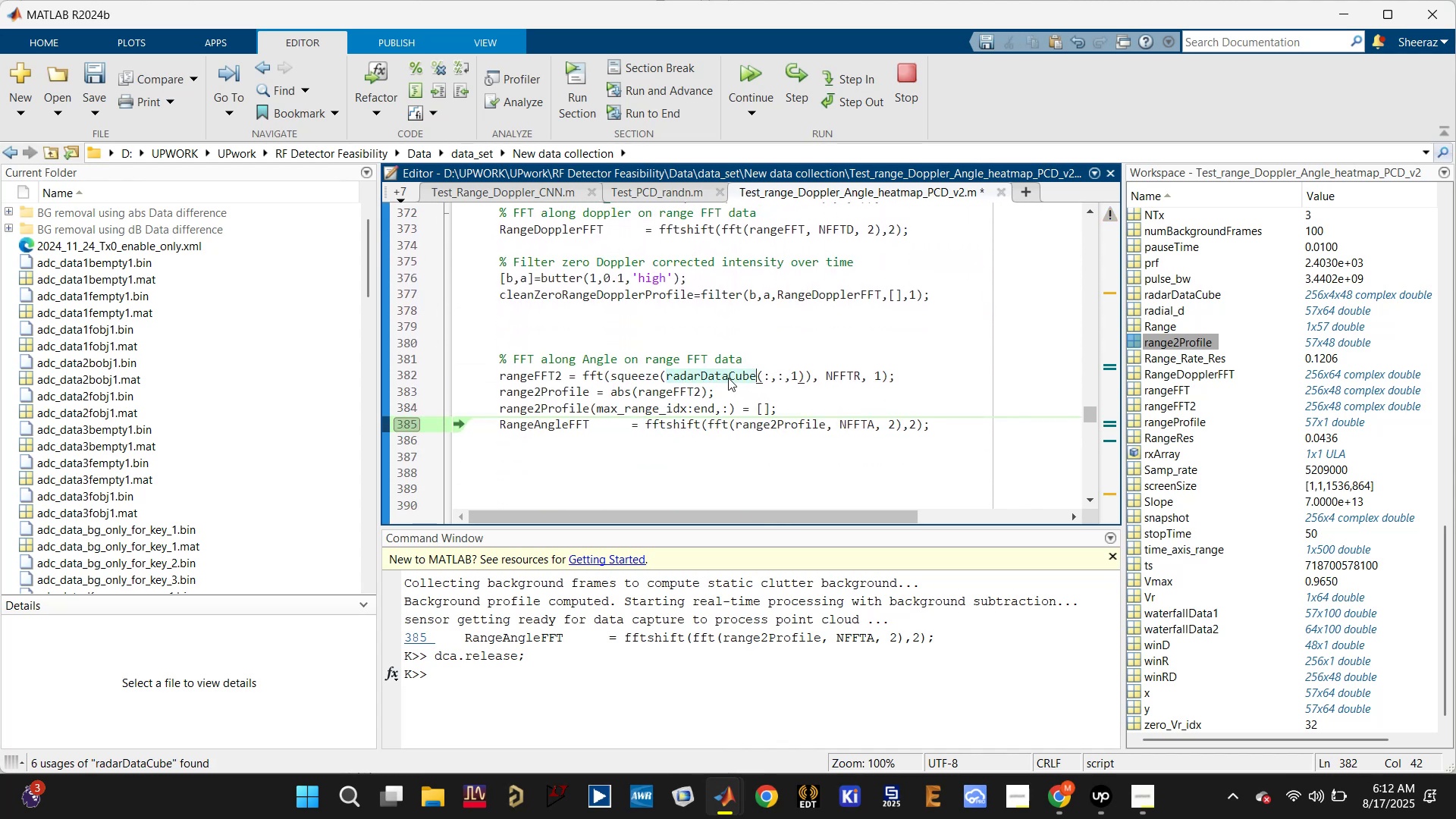 
key(Control+S)
 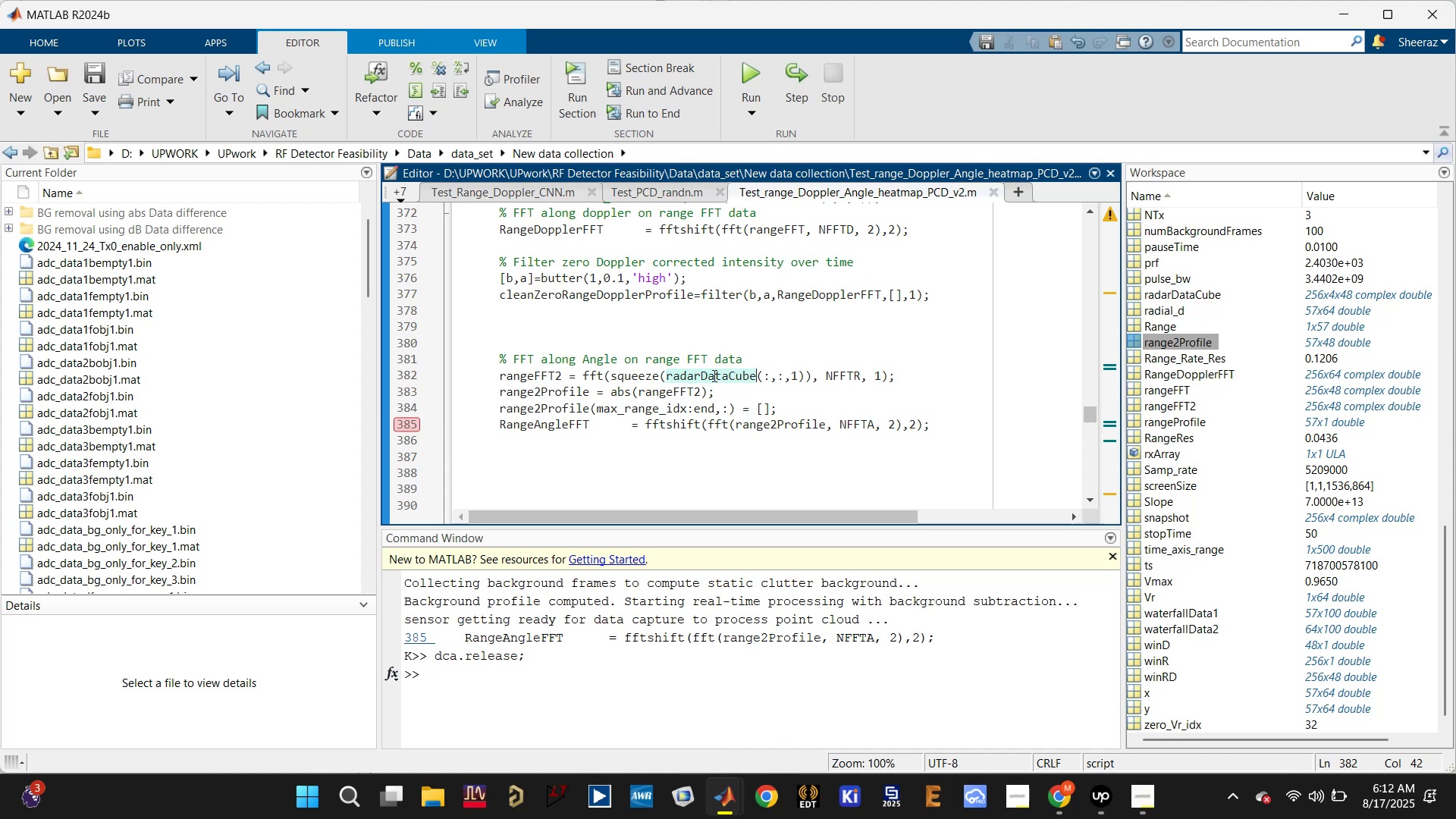 
left_click([539, 378])
 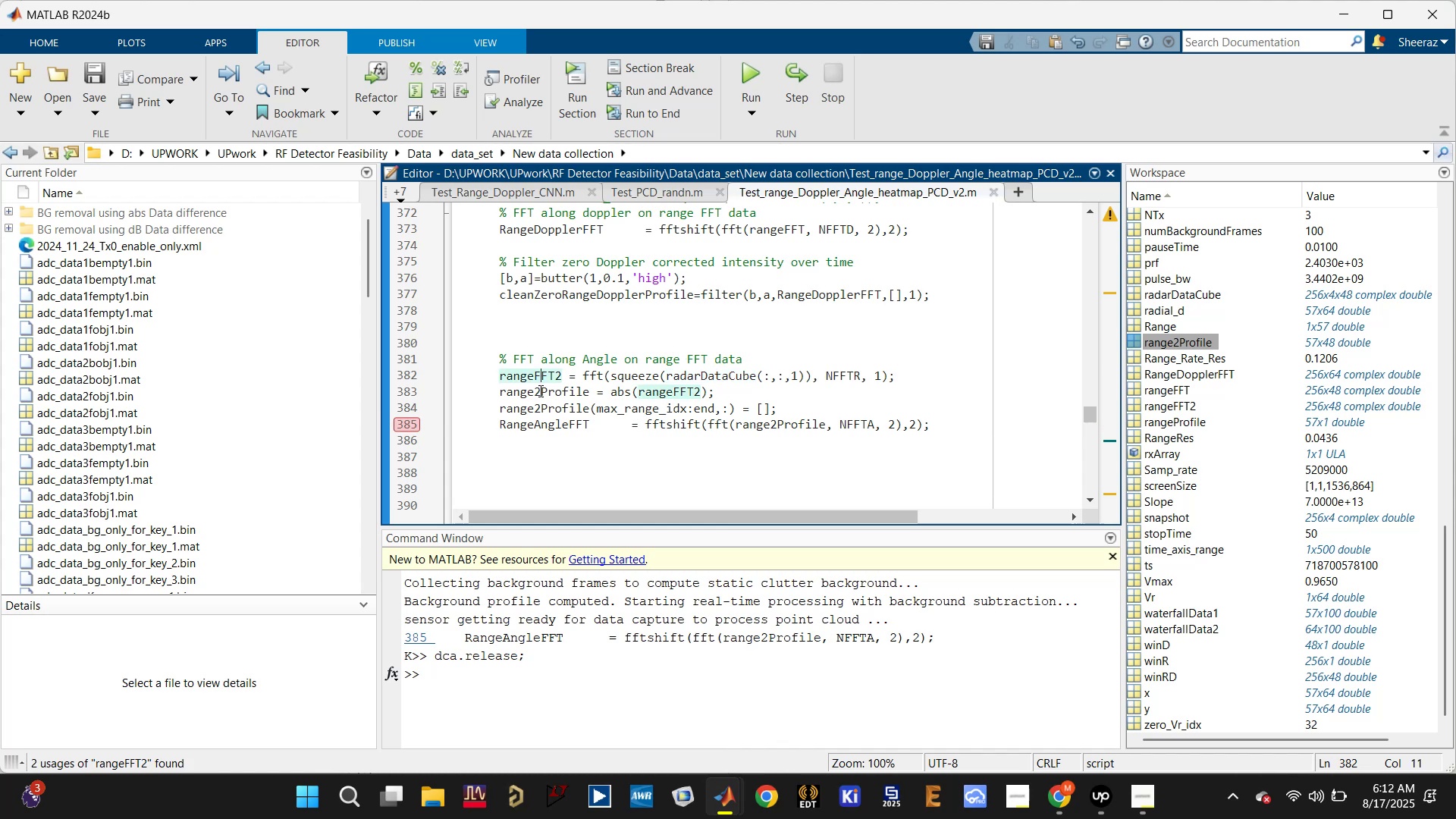 
left_click([539, 394])
 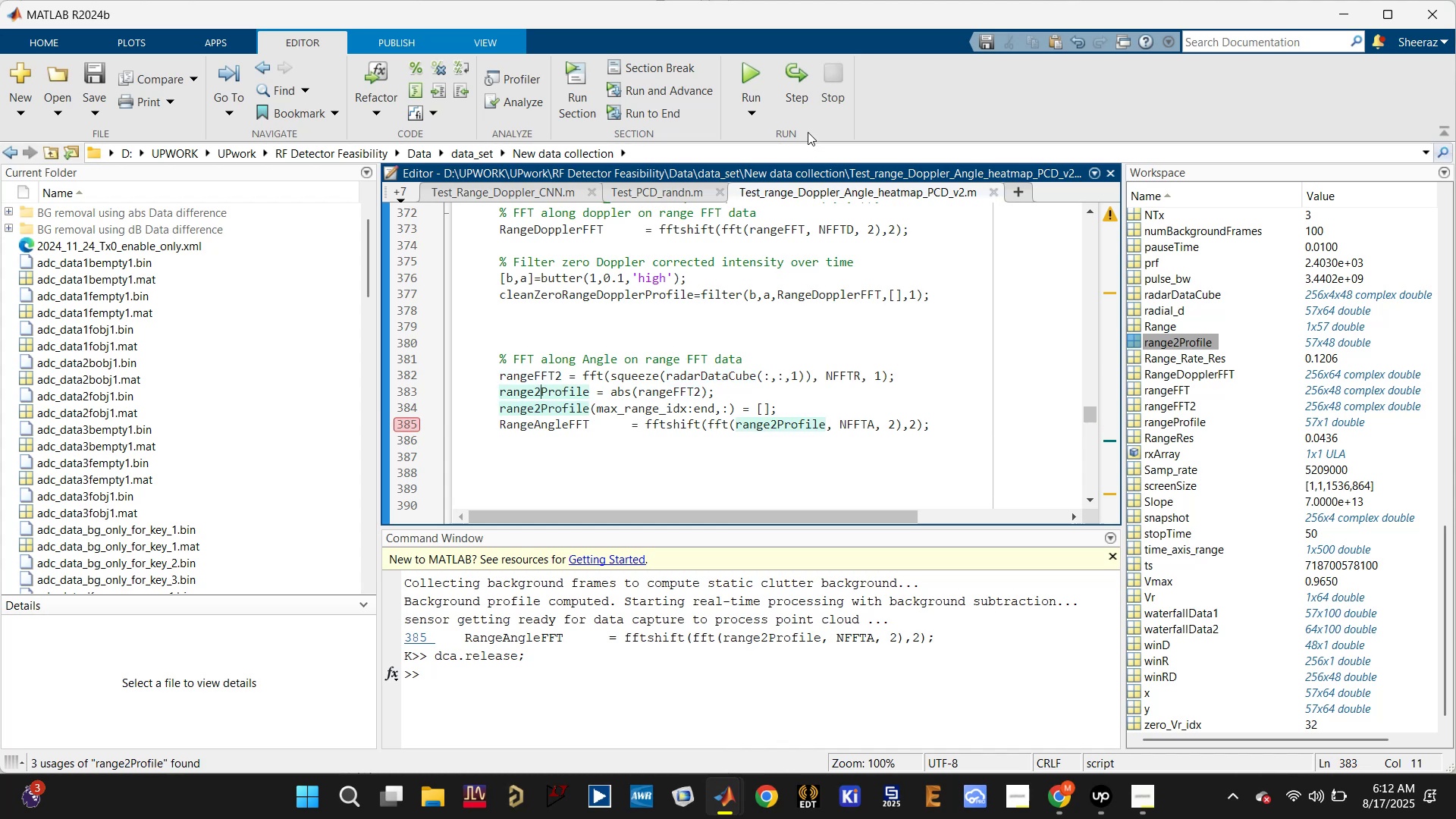 
left_click([760, 80])
 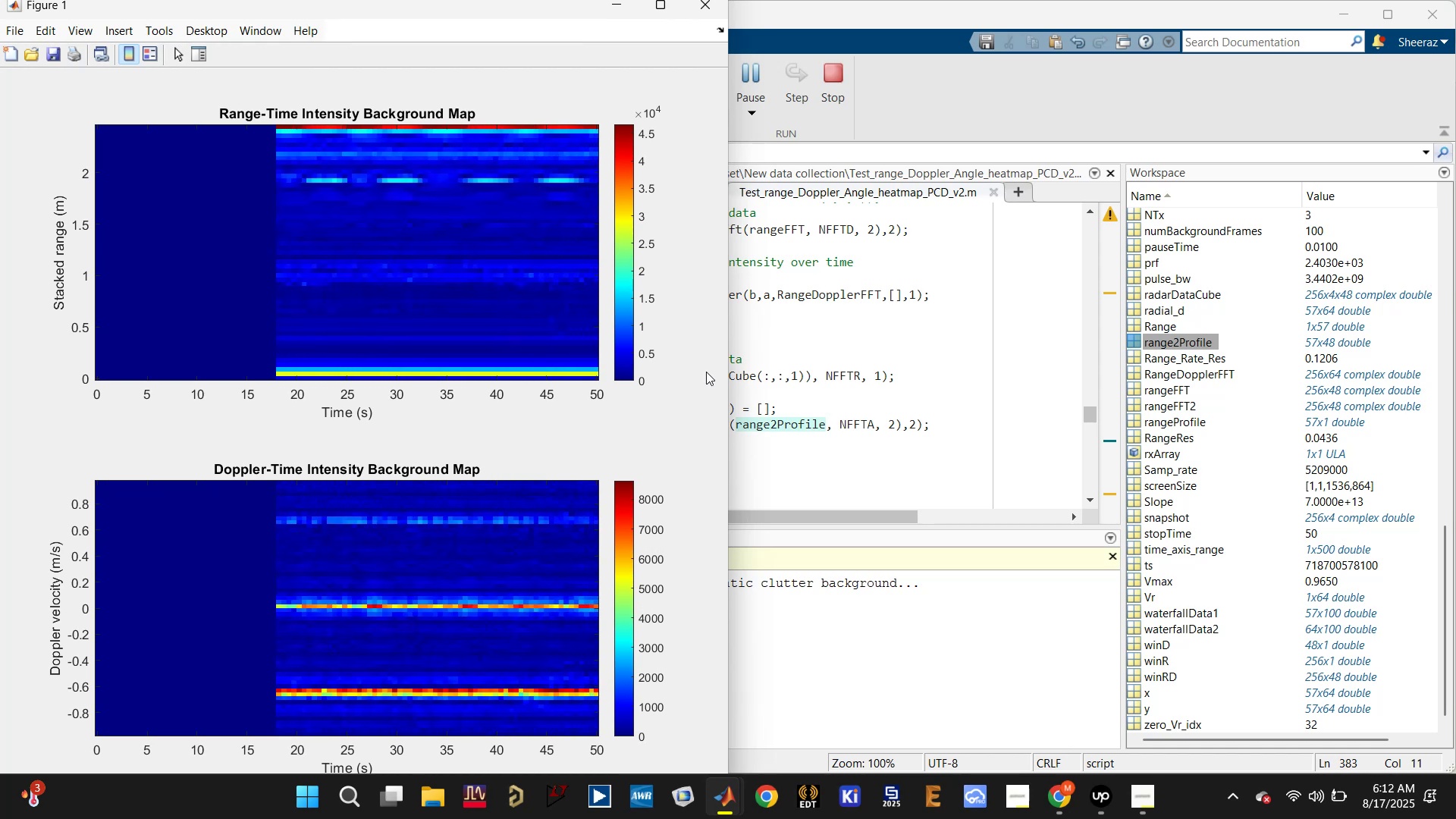 
wait(25.95)
 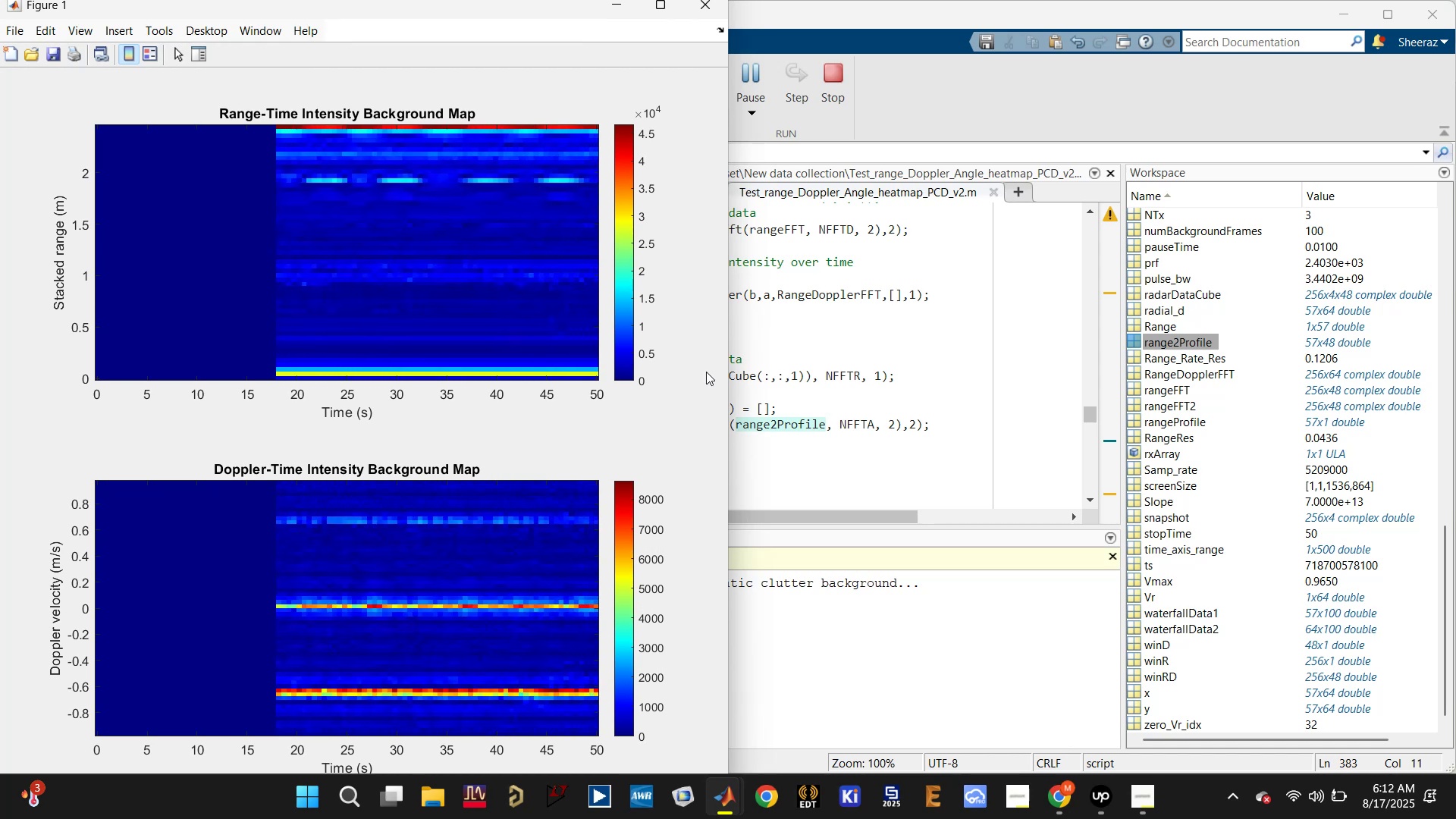 
key(Enter)
 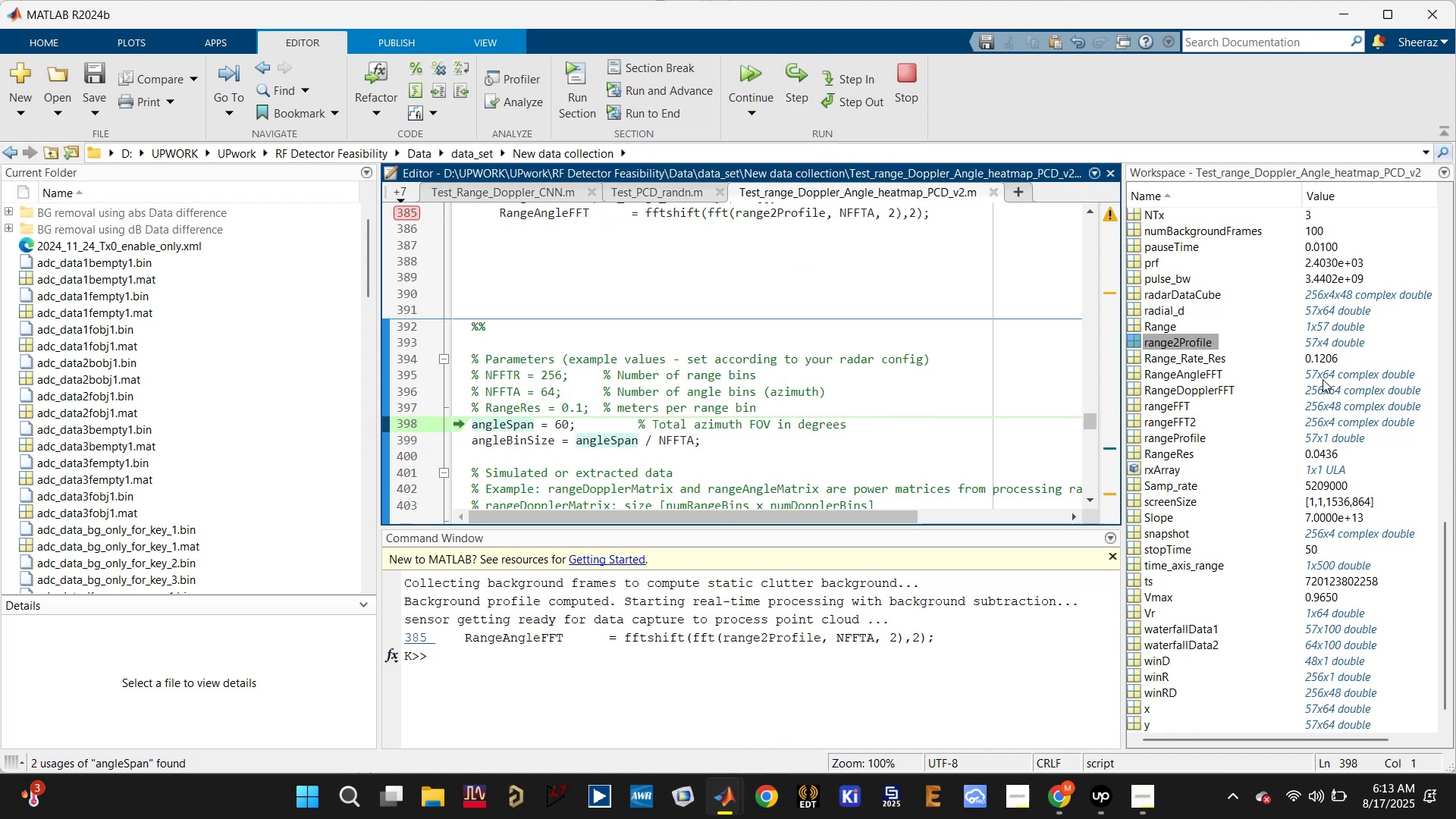 
wait(20.83)
 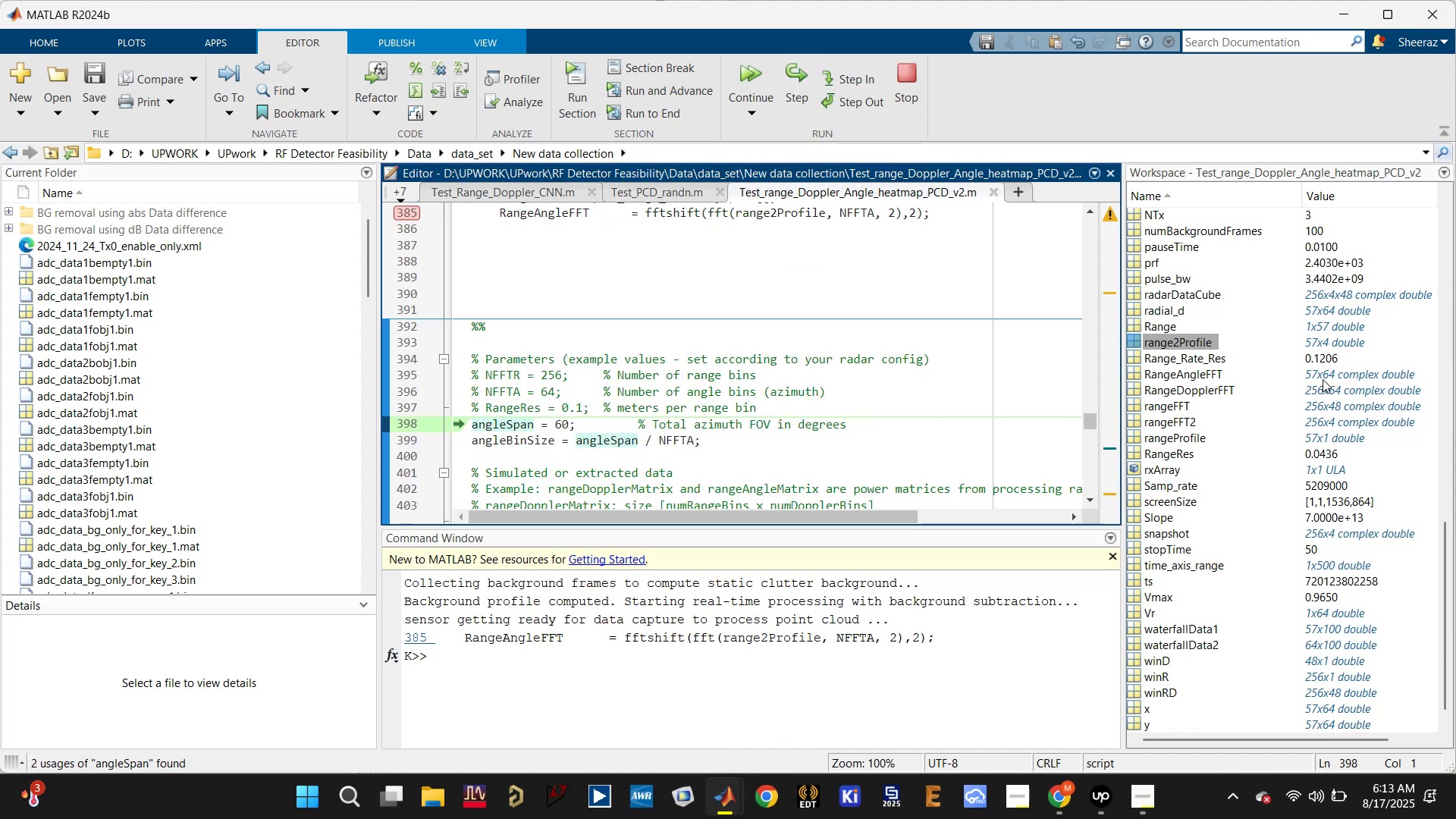 
left_click([794, 71])
 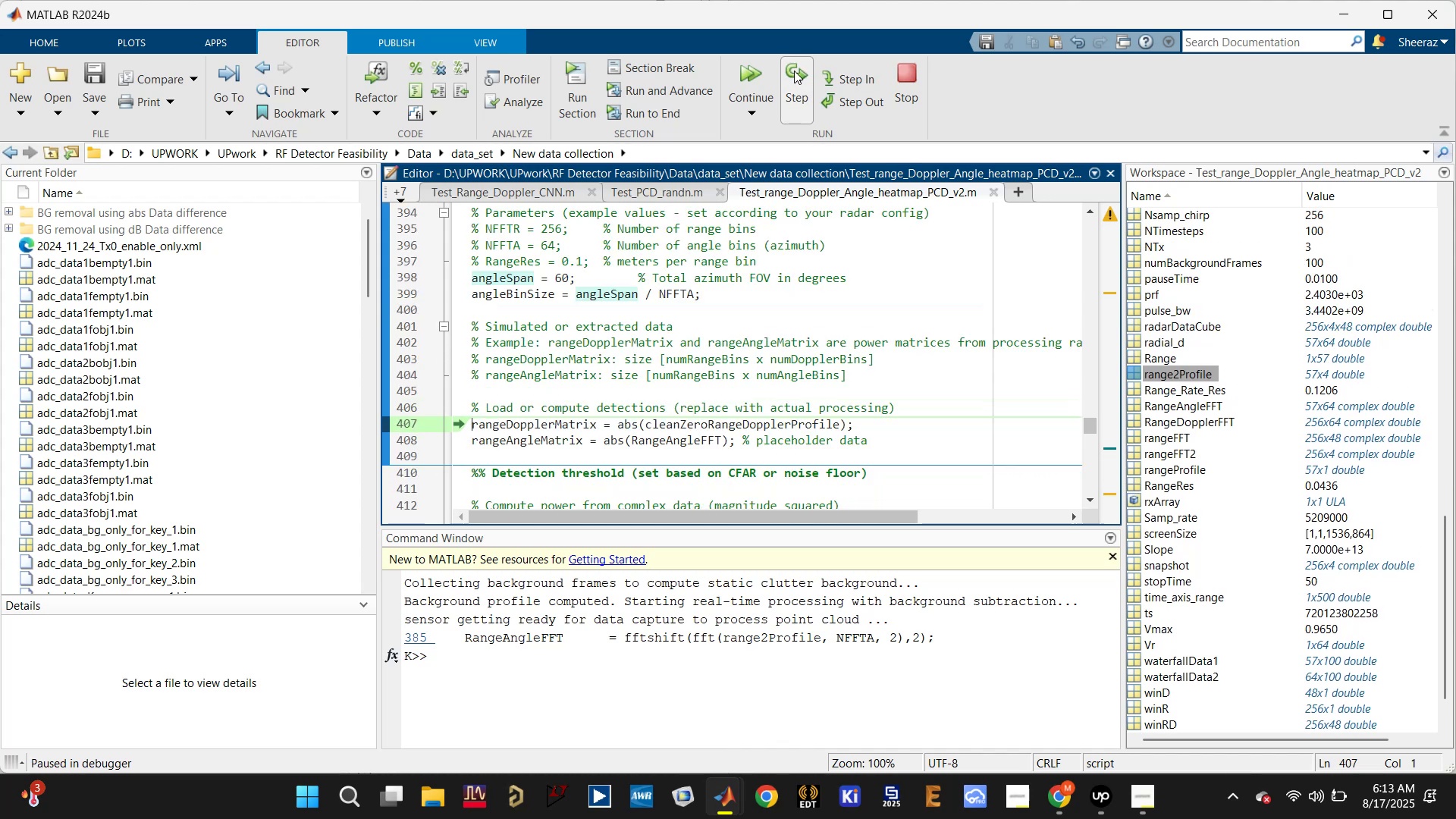 
left_click([794, 71])
 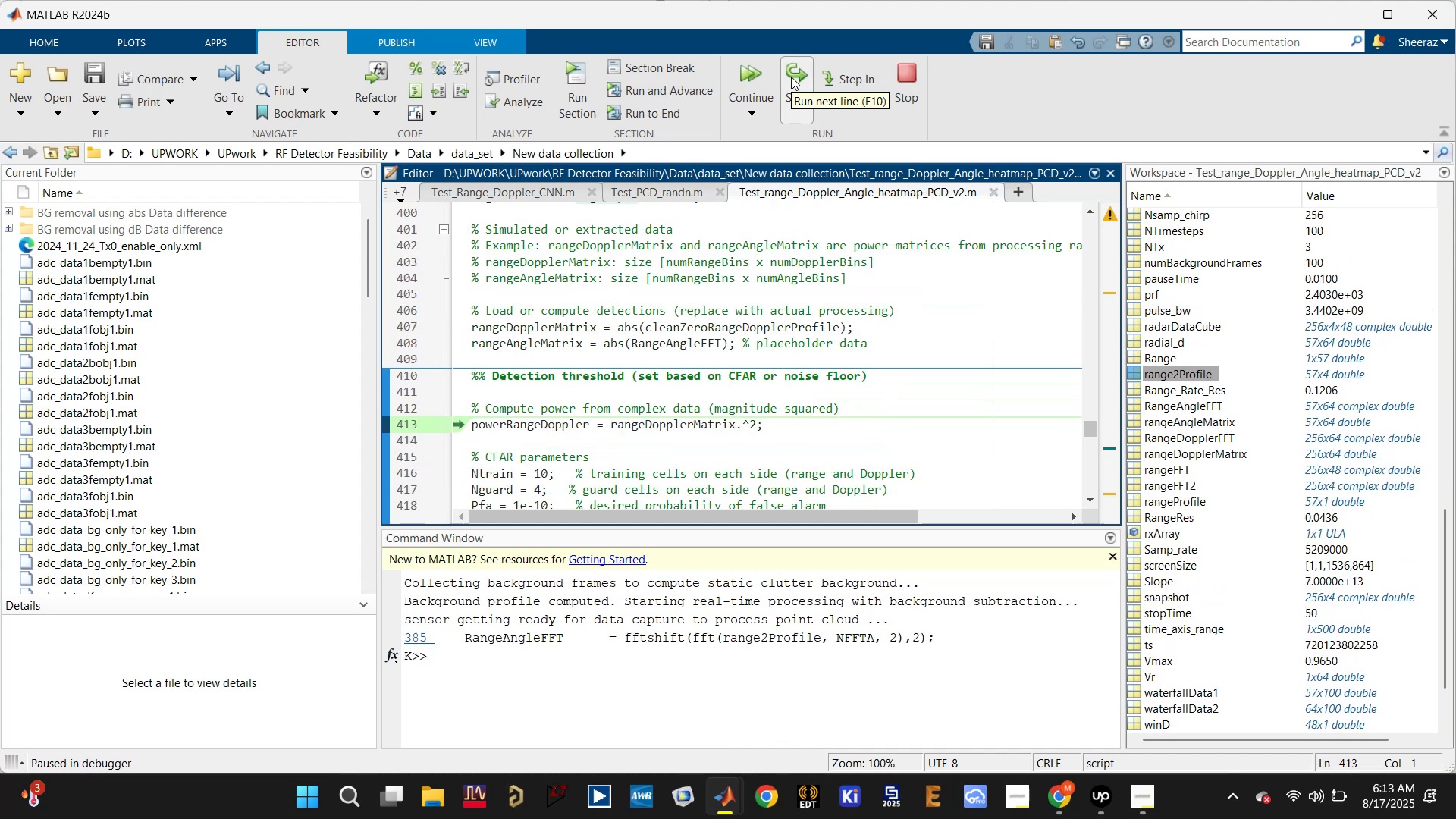 
double_click([791, 77])
 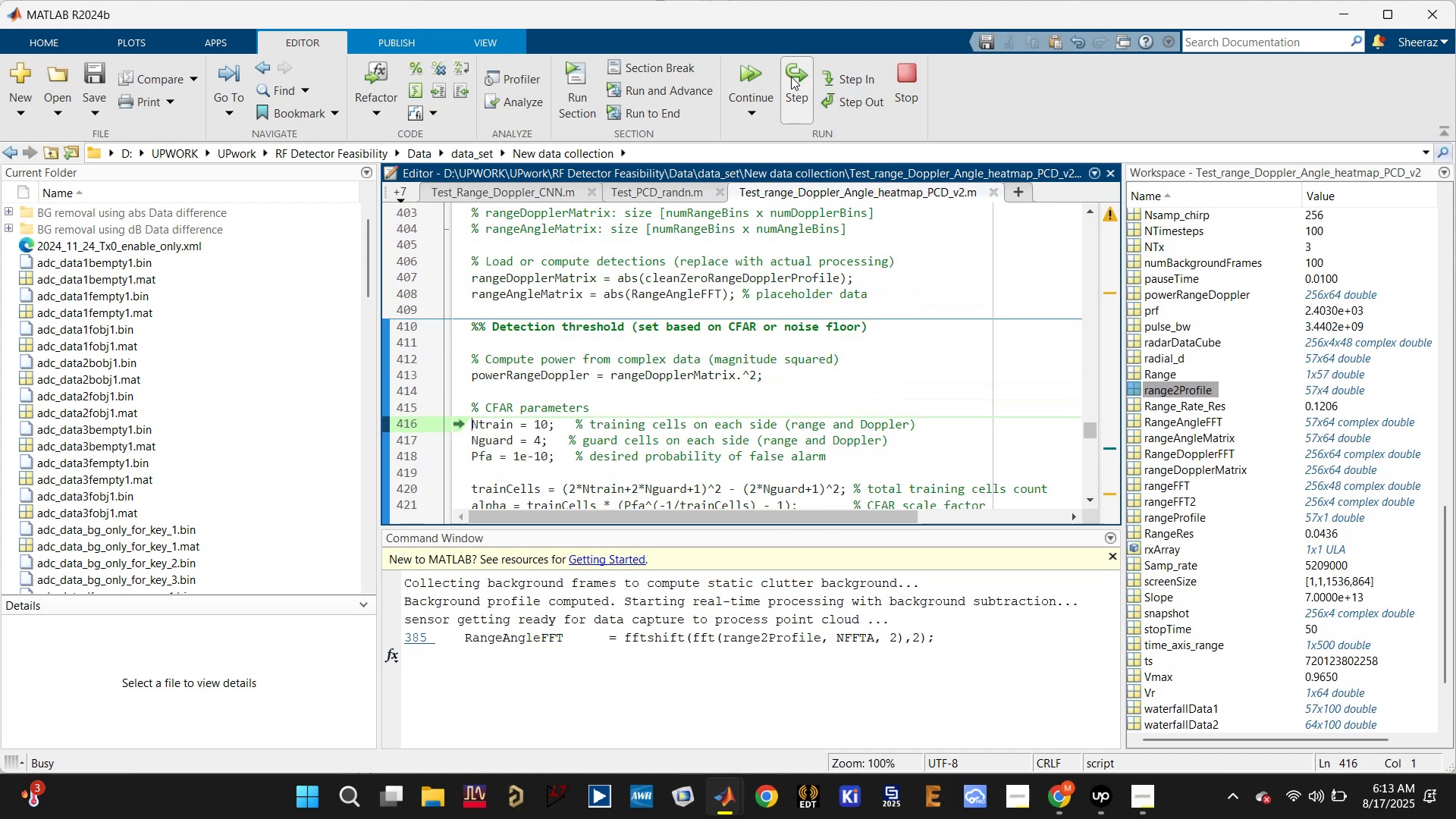 
triple_click([791, 77])
 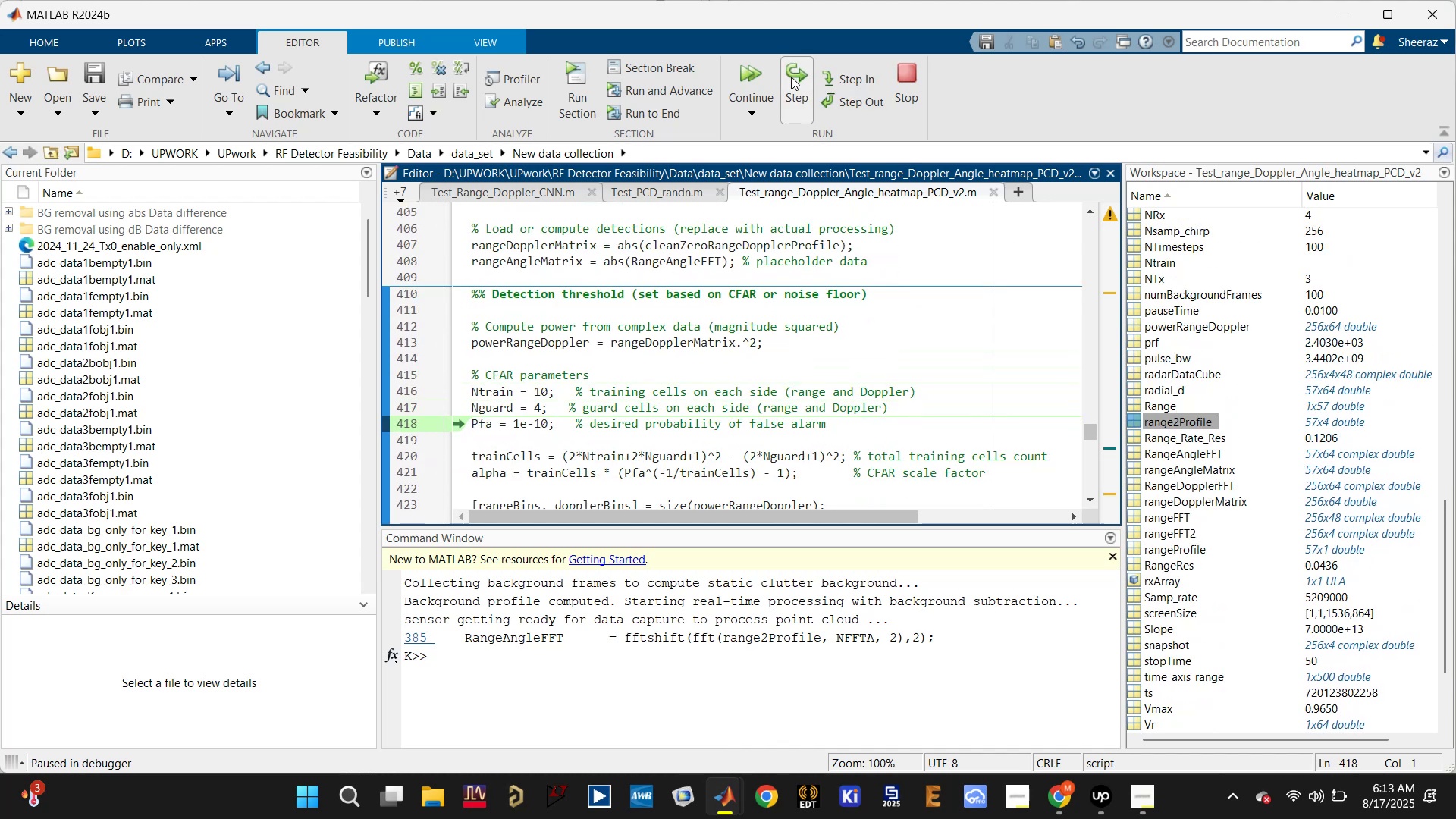 
triple_click([791, 77])
 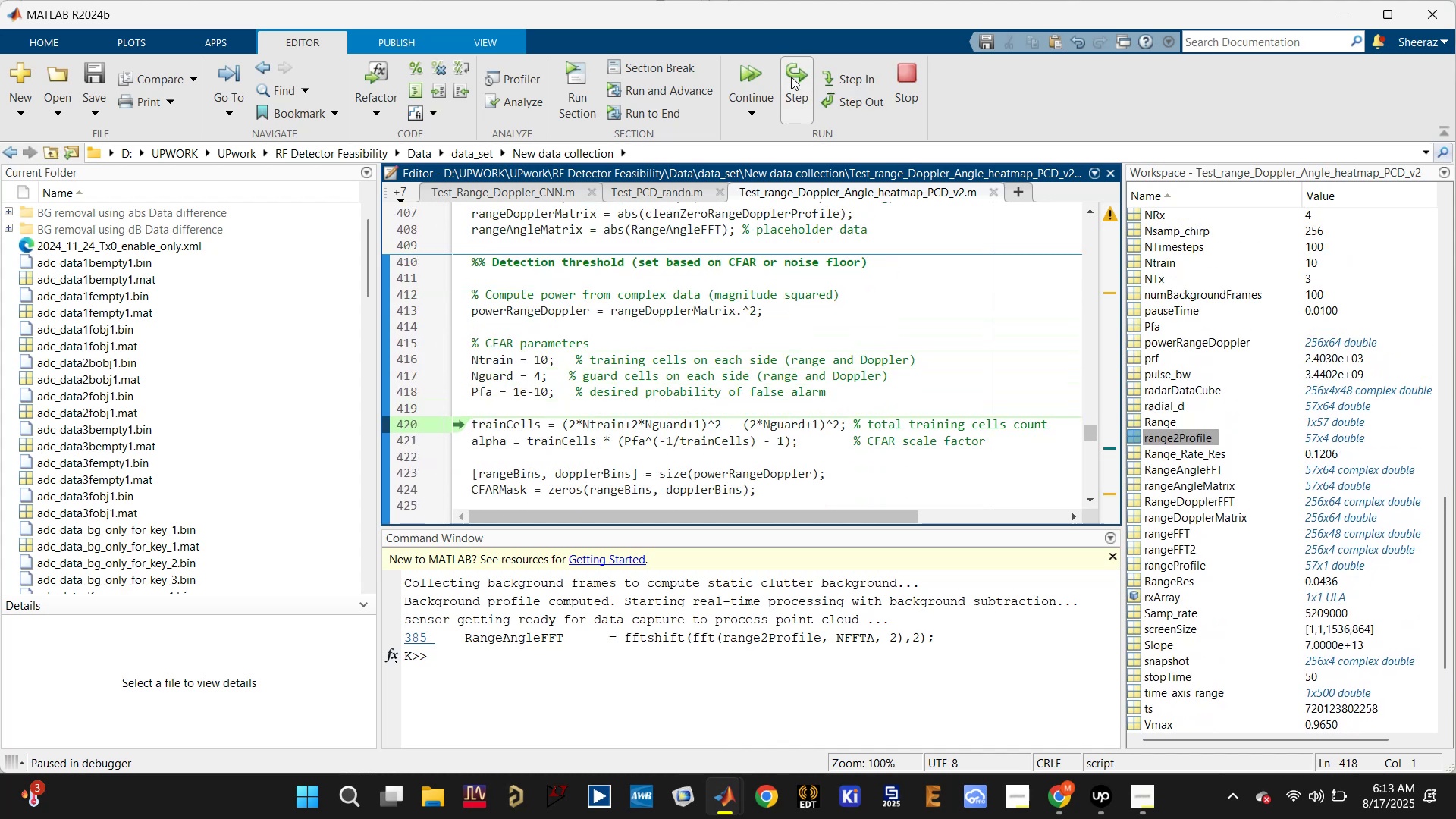 
triple_click([791, 77])
 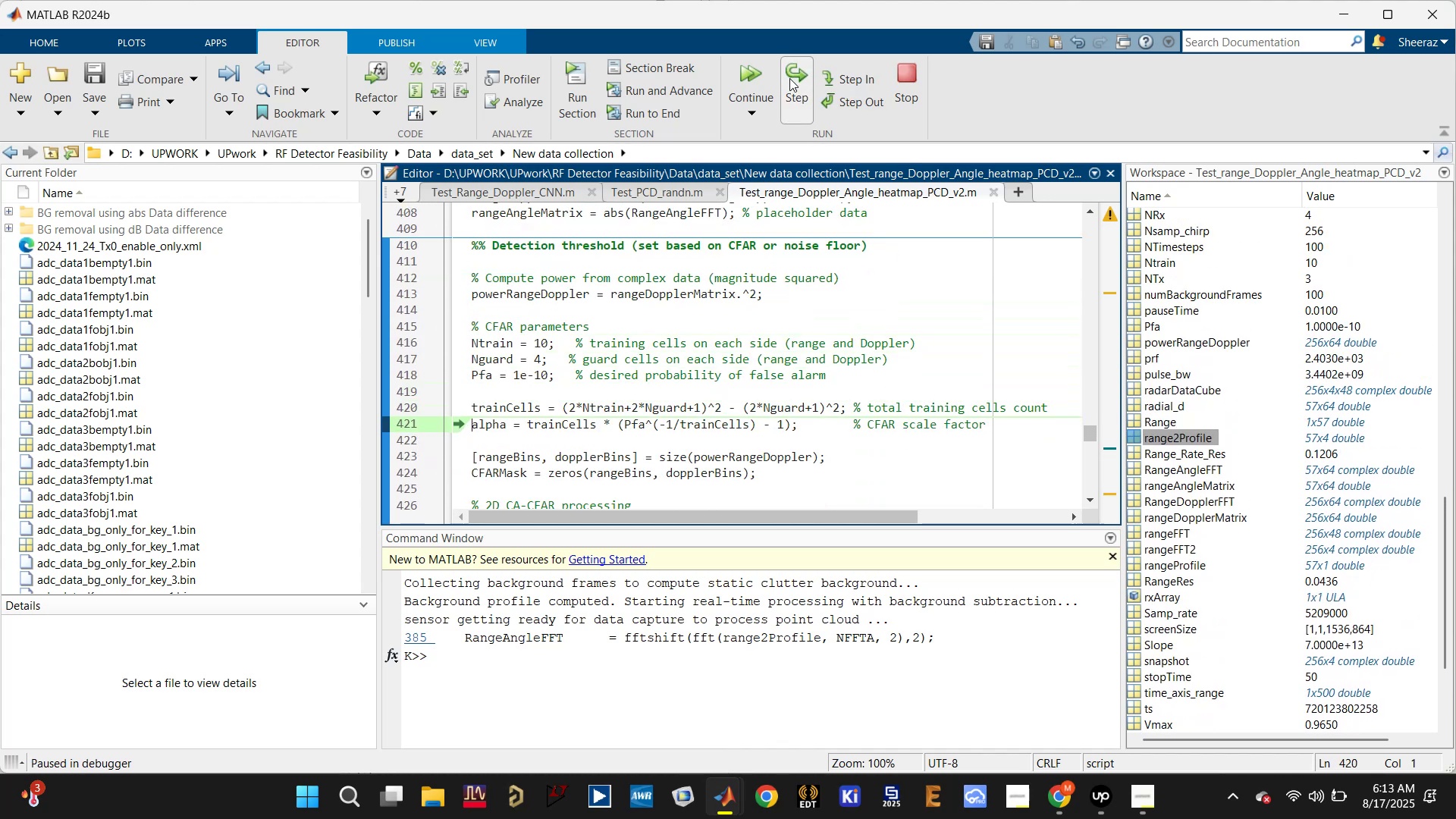 
triple_click([789, 78])
 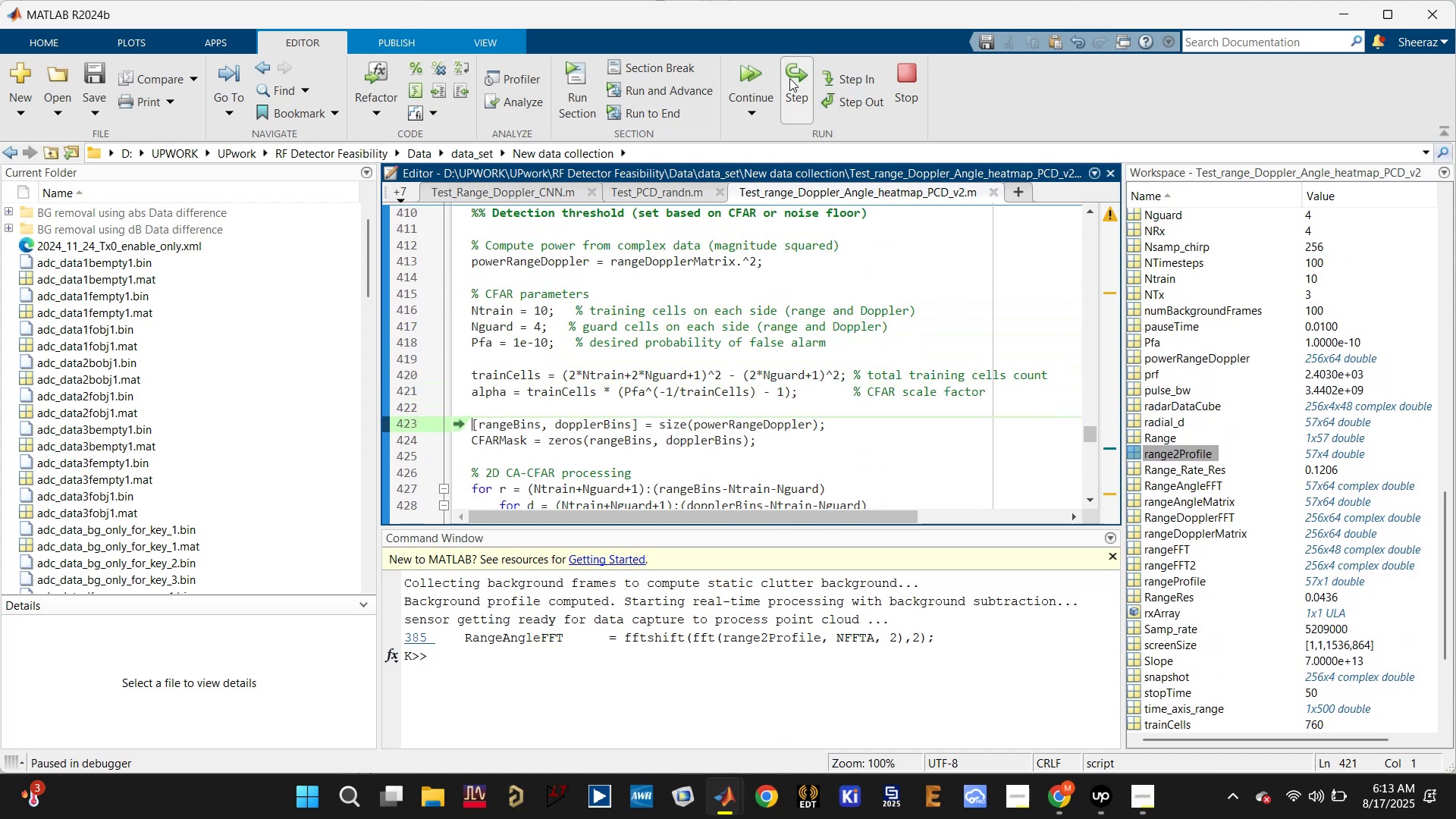 
triple_click([789, 78])
 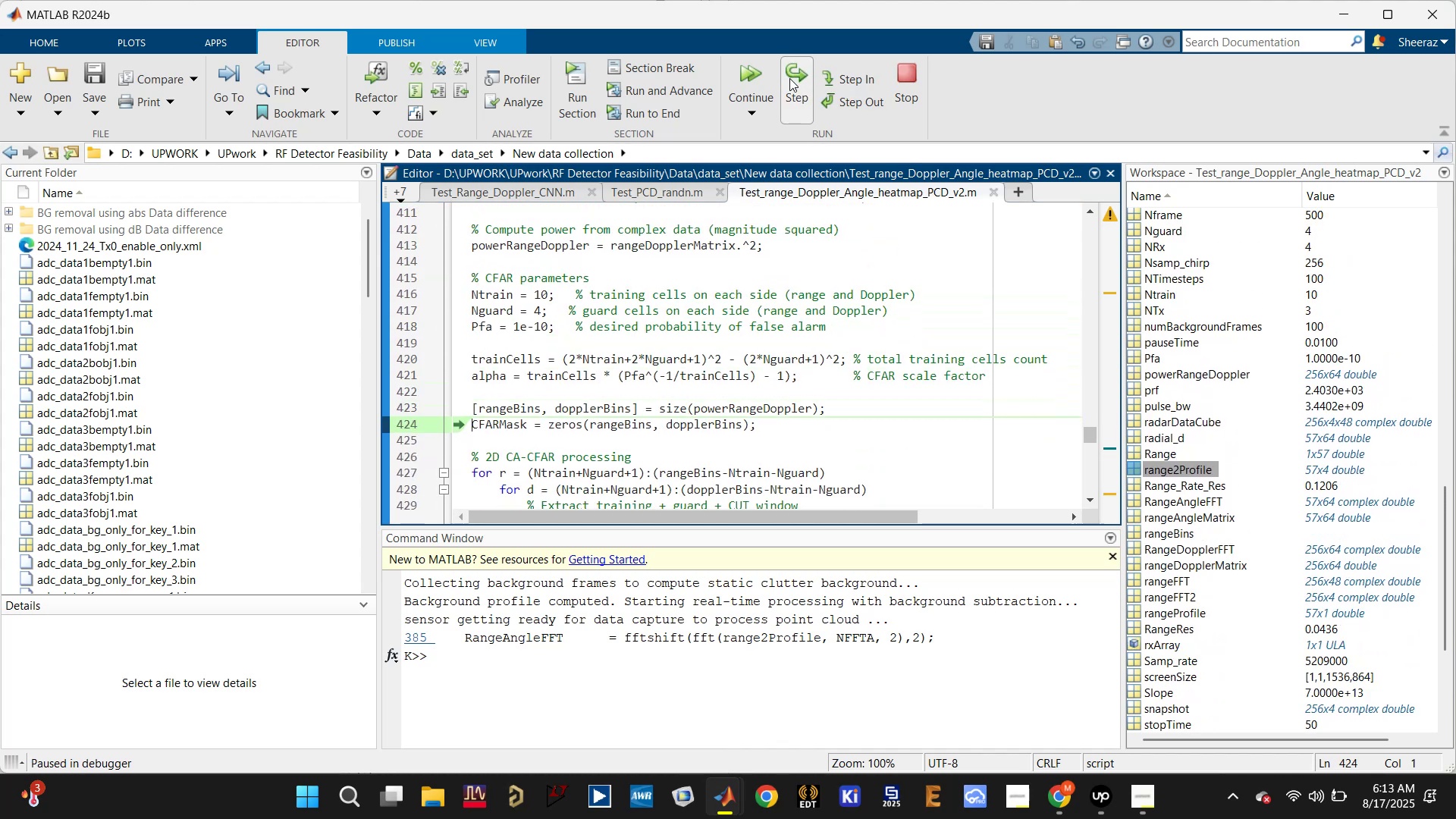 
left_click([789, 78])
 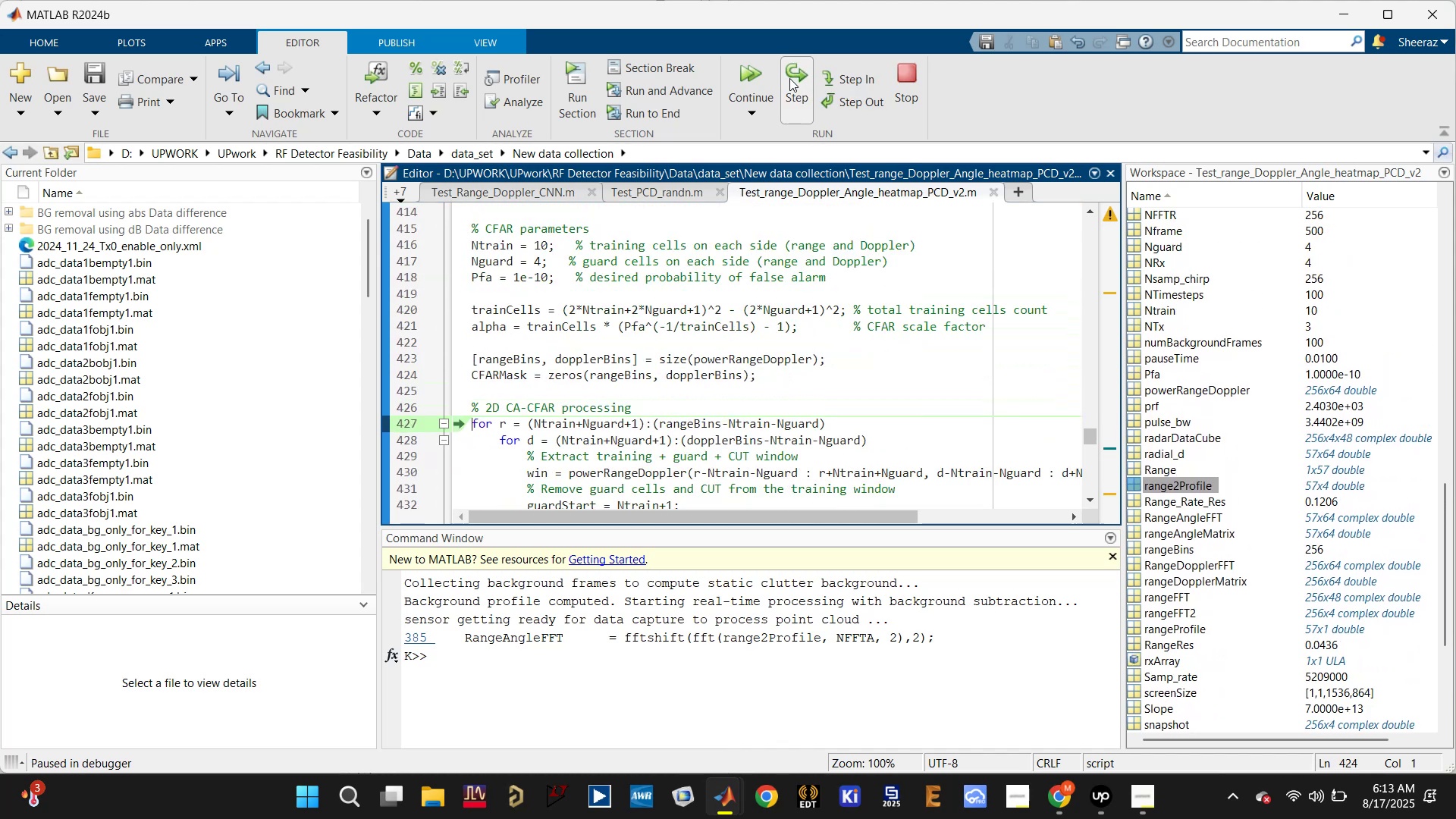 
right_click([789, 78])
 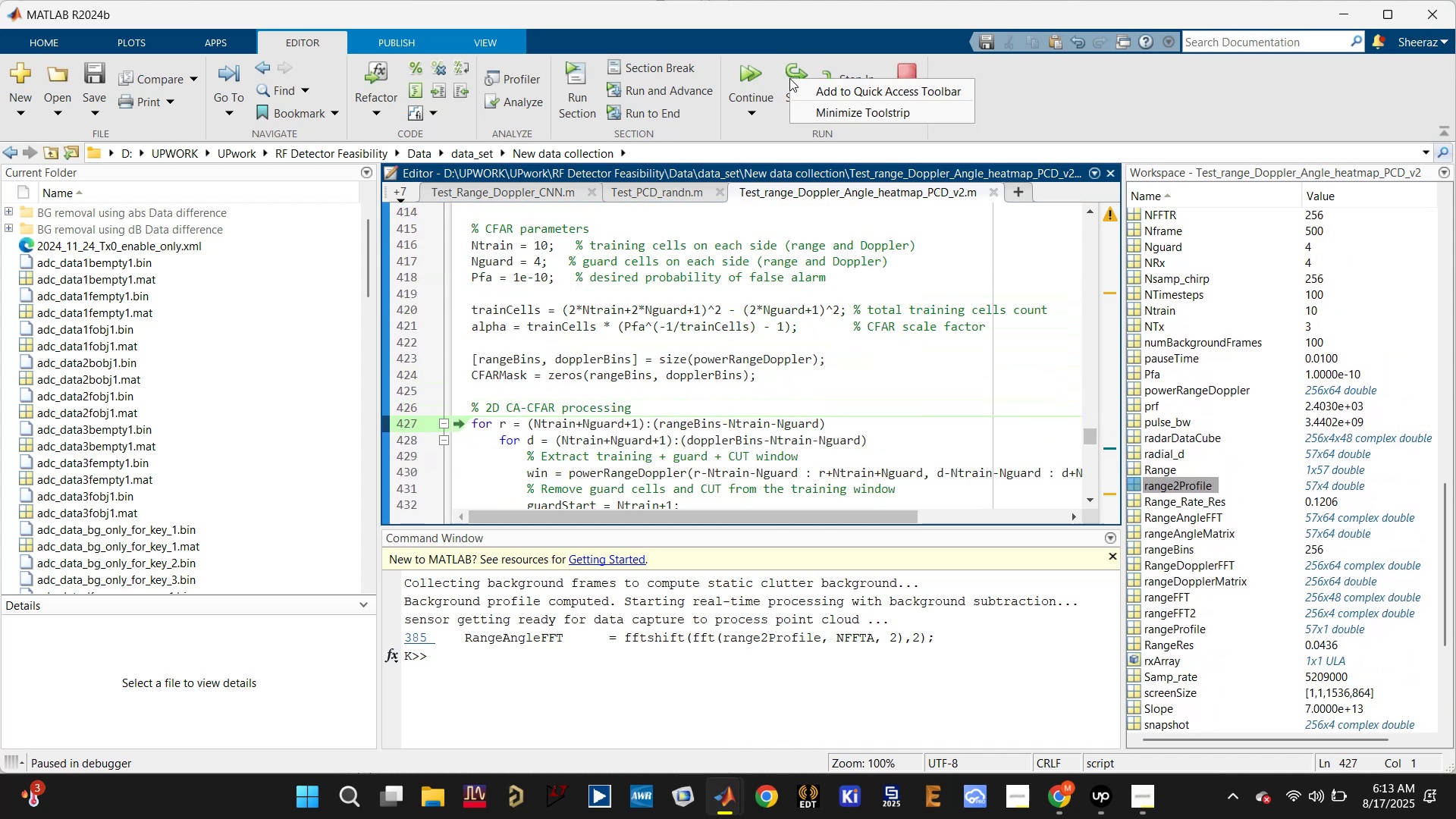 
left_click([789, 78])
 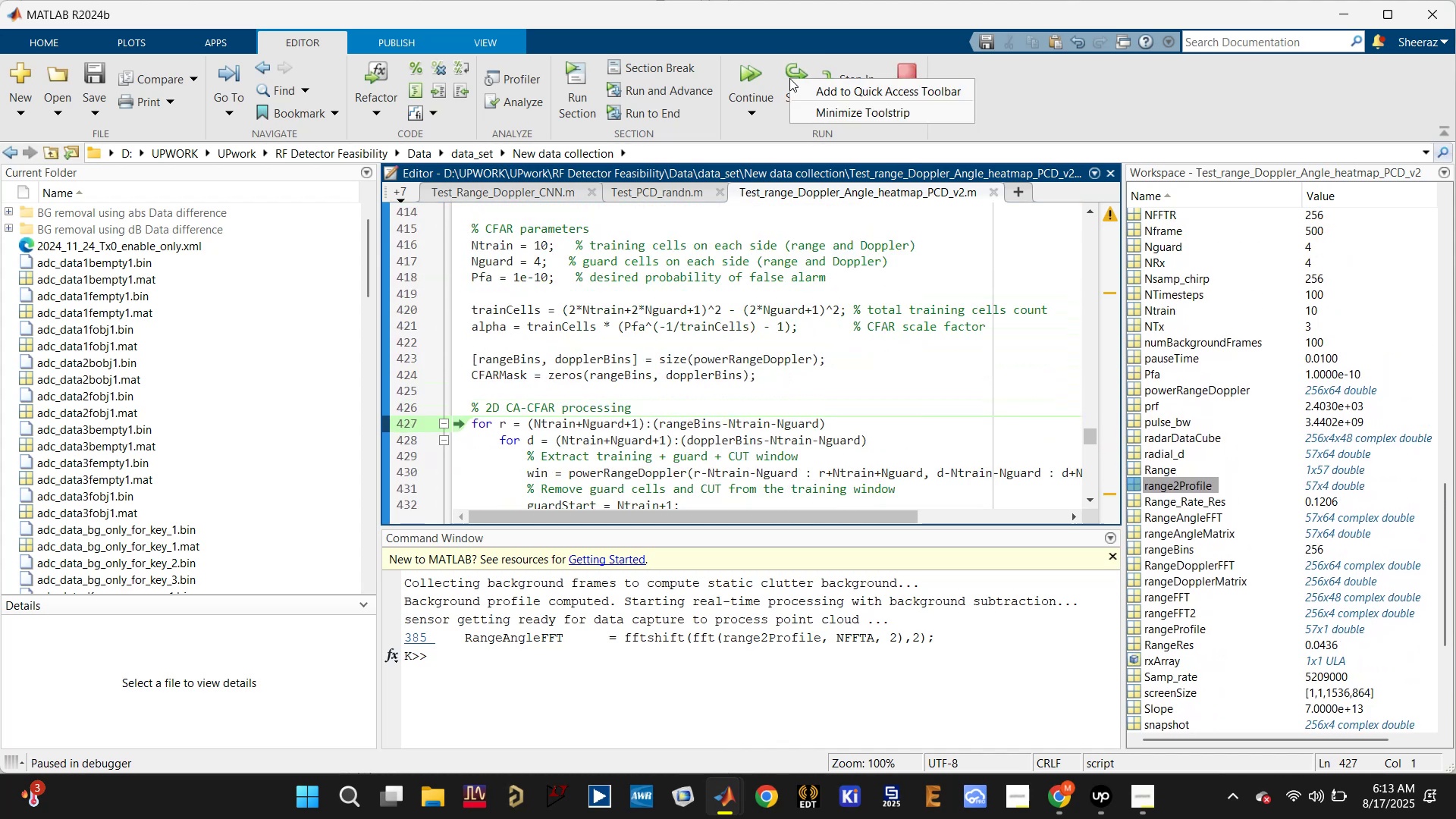 
left_click([789, 78])
 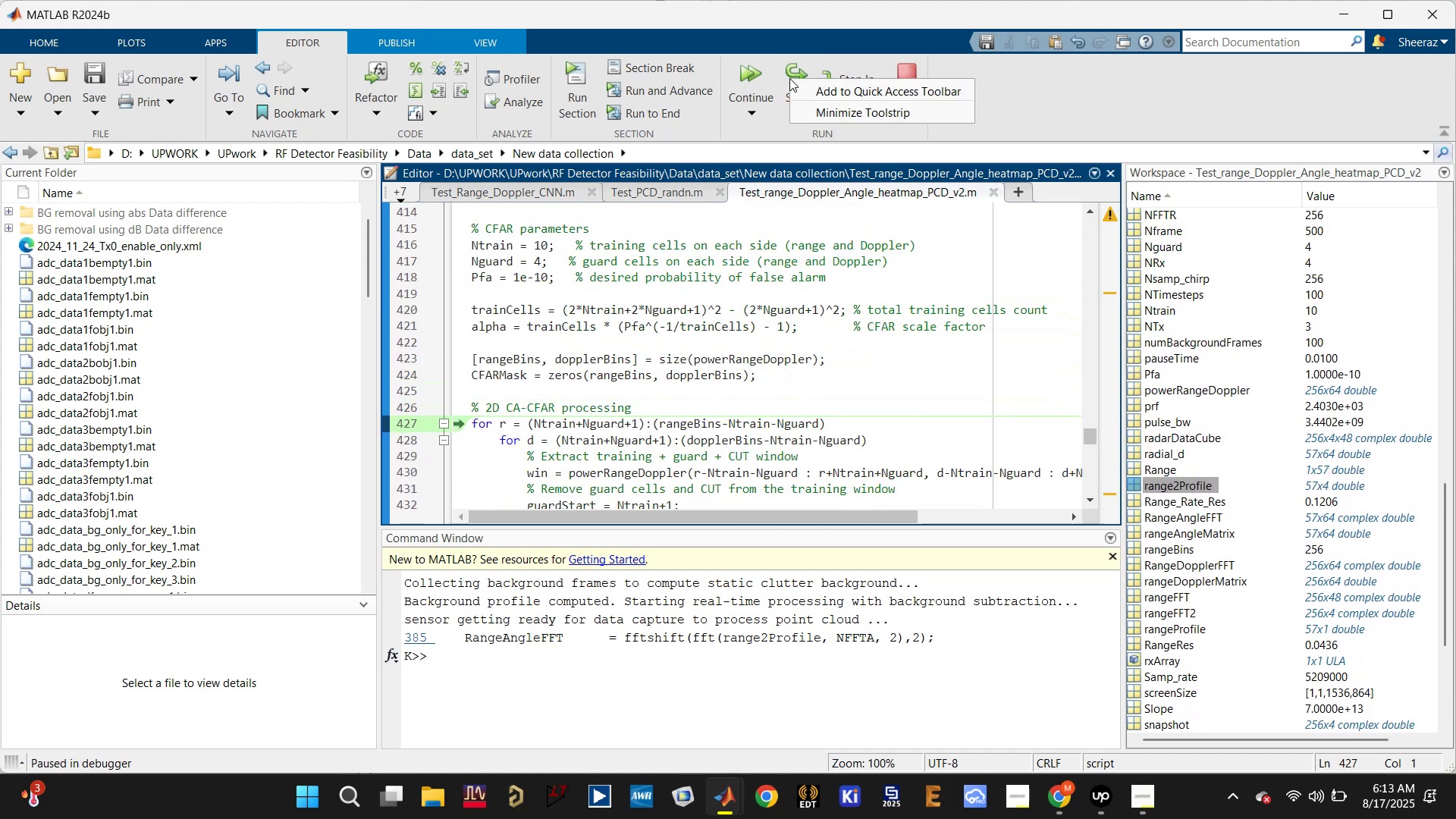 
left_click([791, 76])
 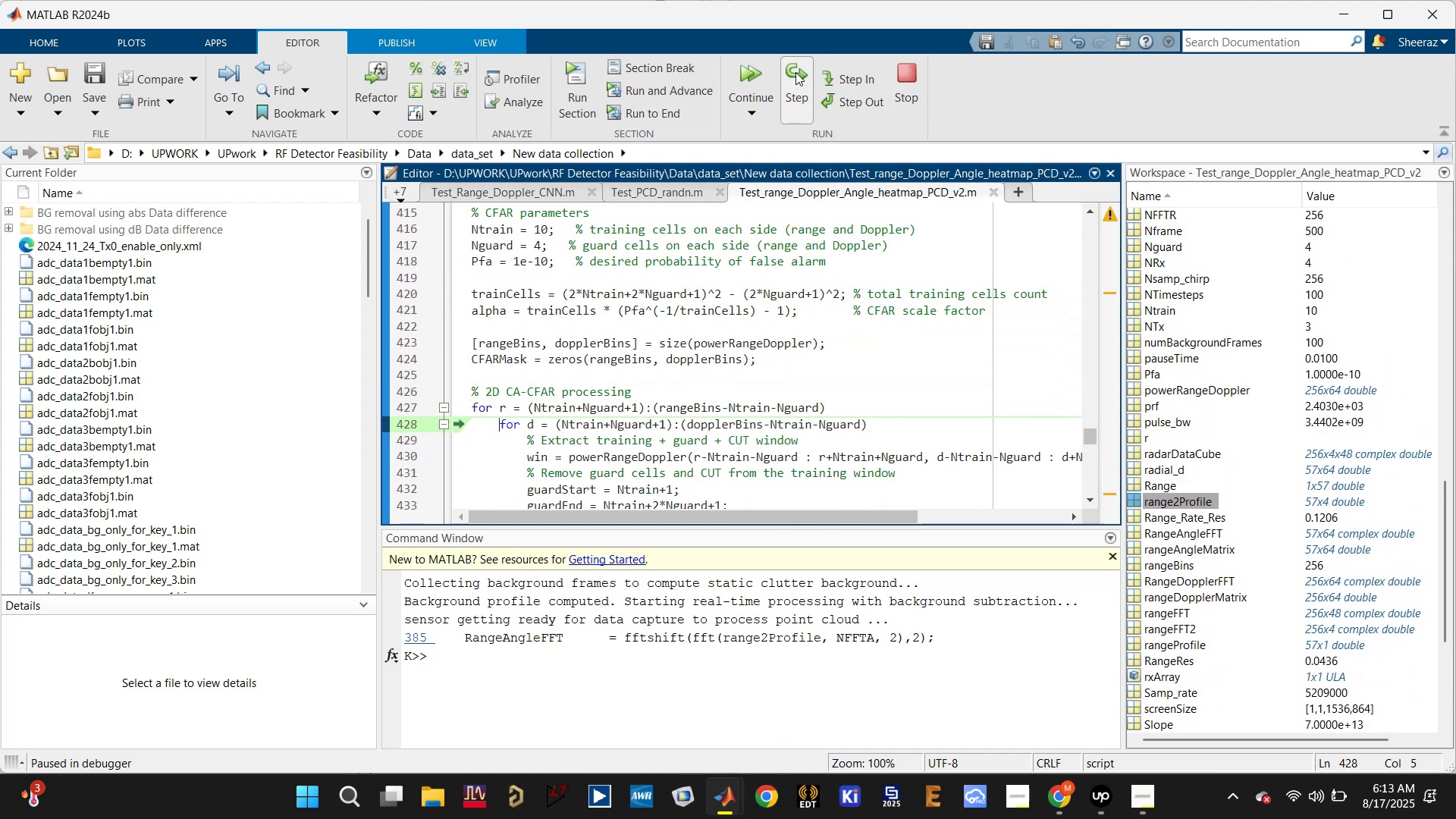 
left_click([795, 72])
 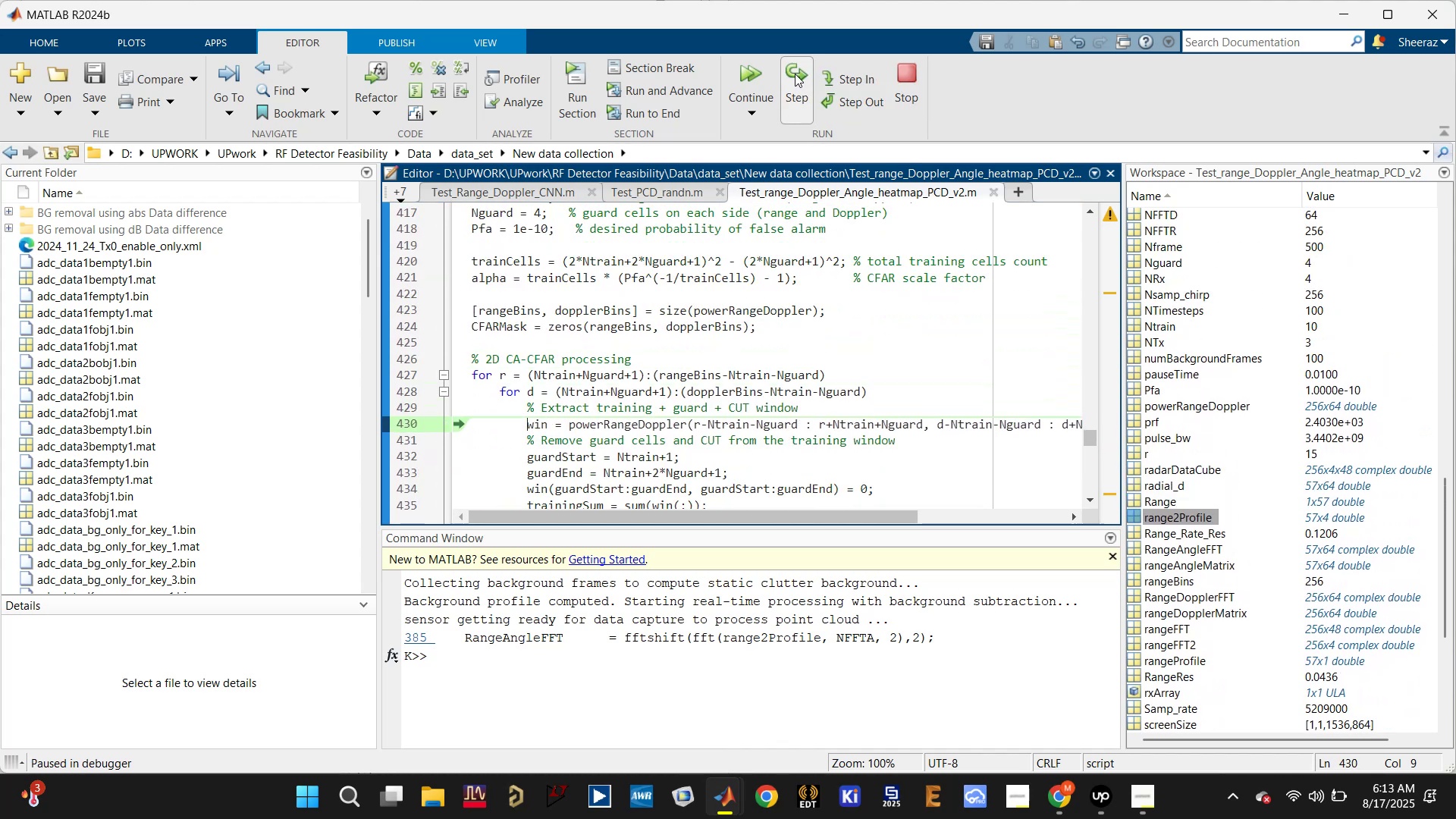 
double_click([794, 74])
 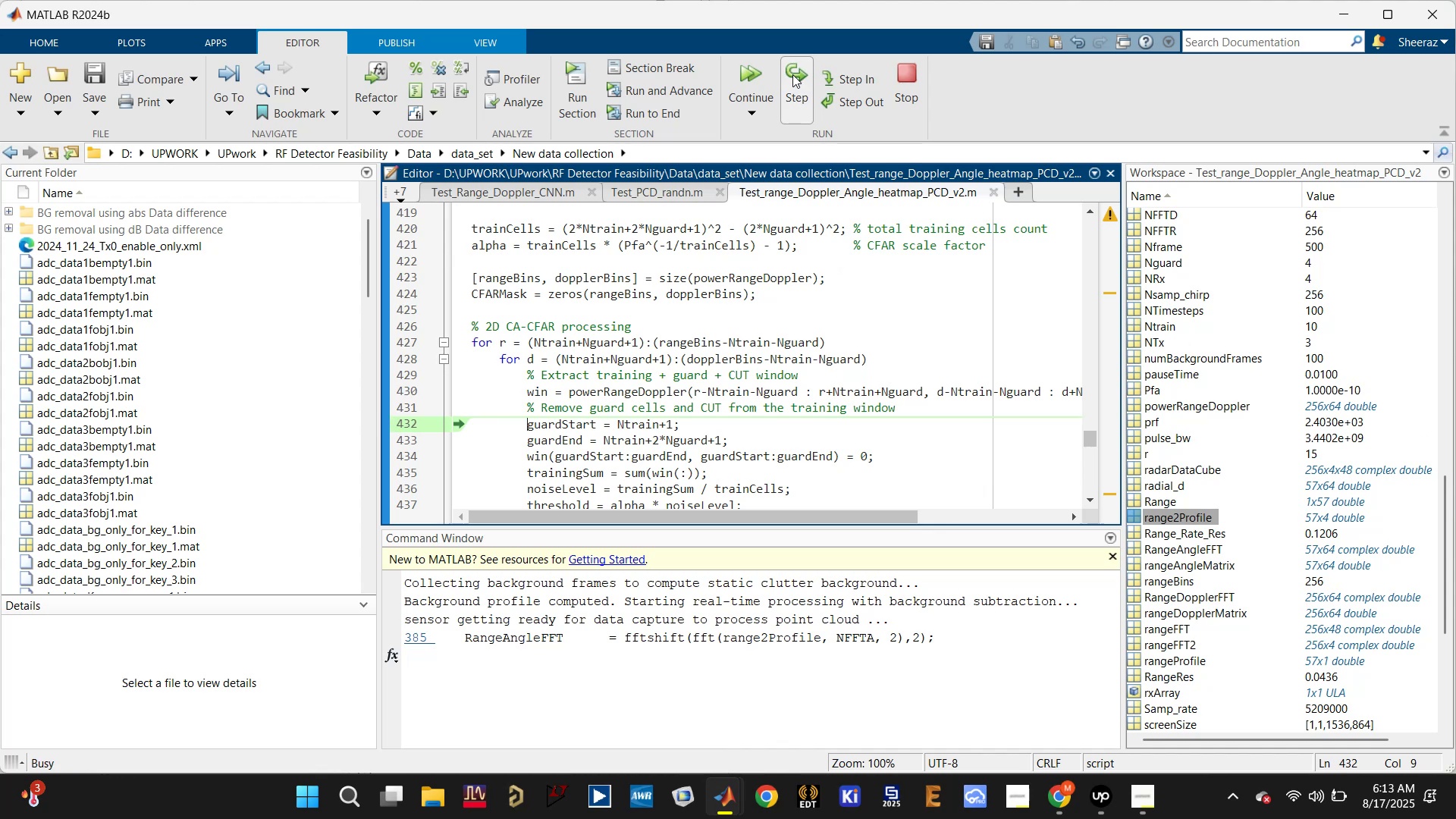 
triple_click([792, 74])
 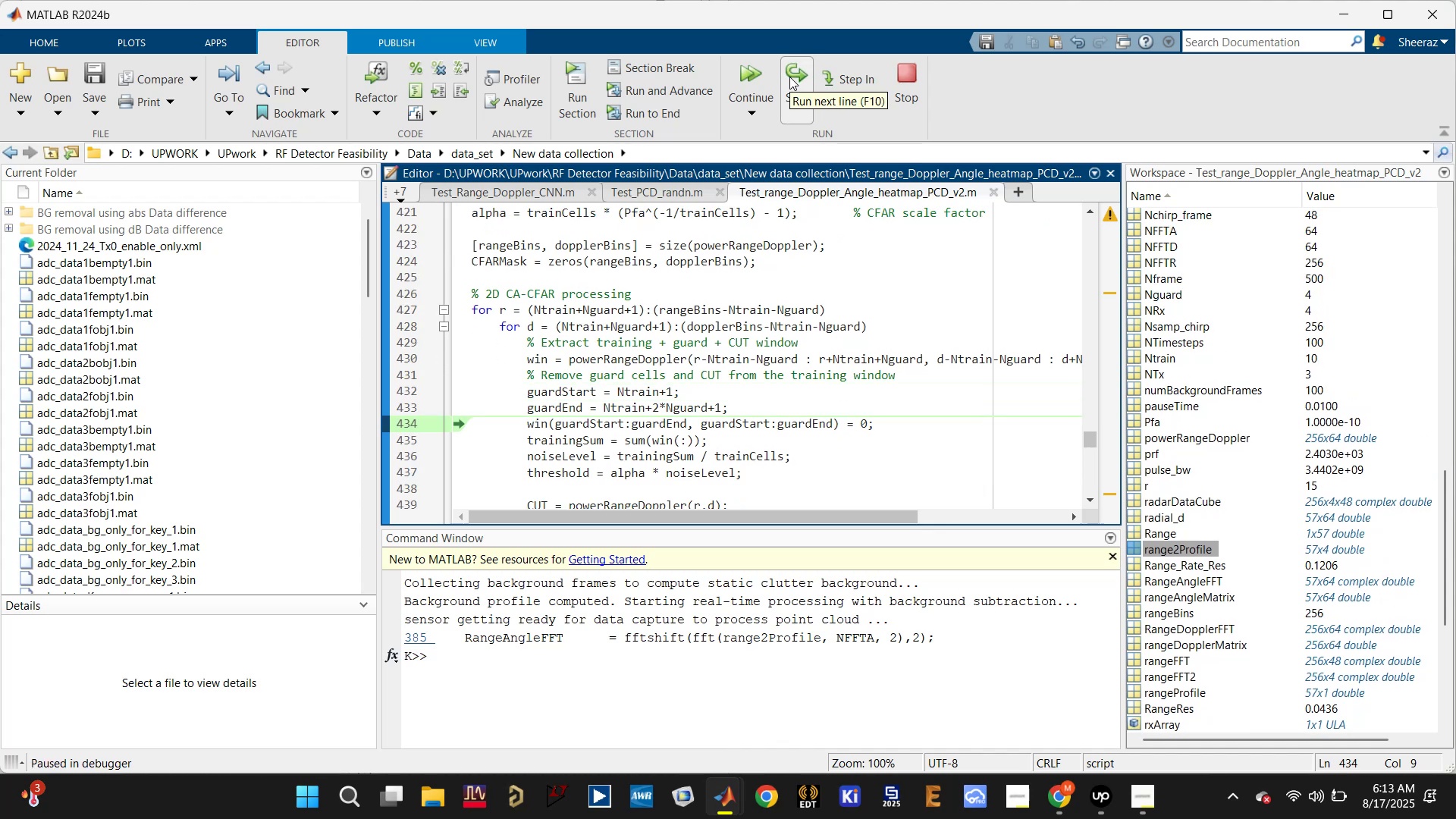 
left_click([789, 77])
 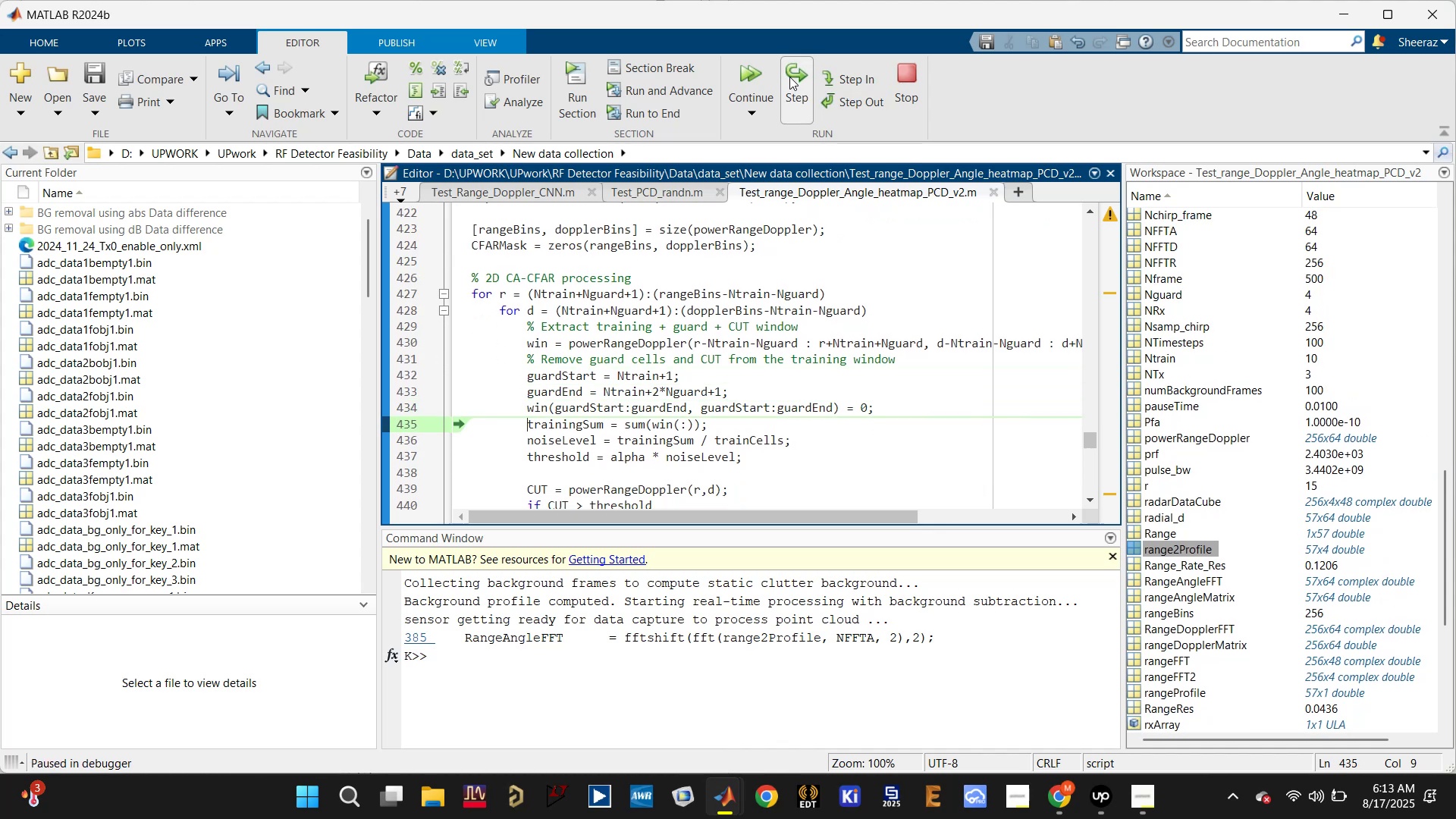 
left_click([789, 77])
 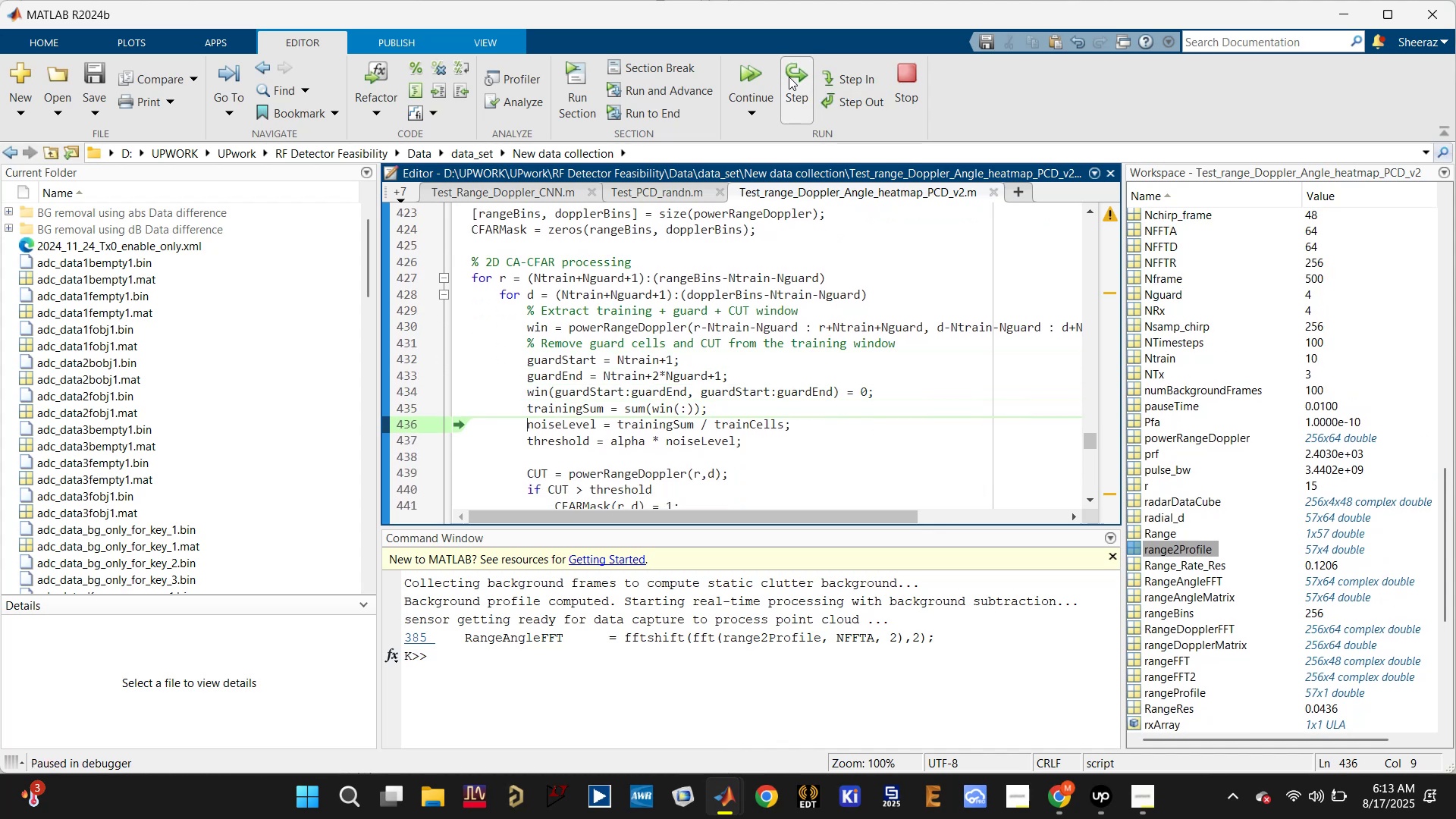 
left_click([789, 77])
 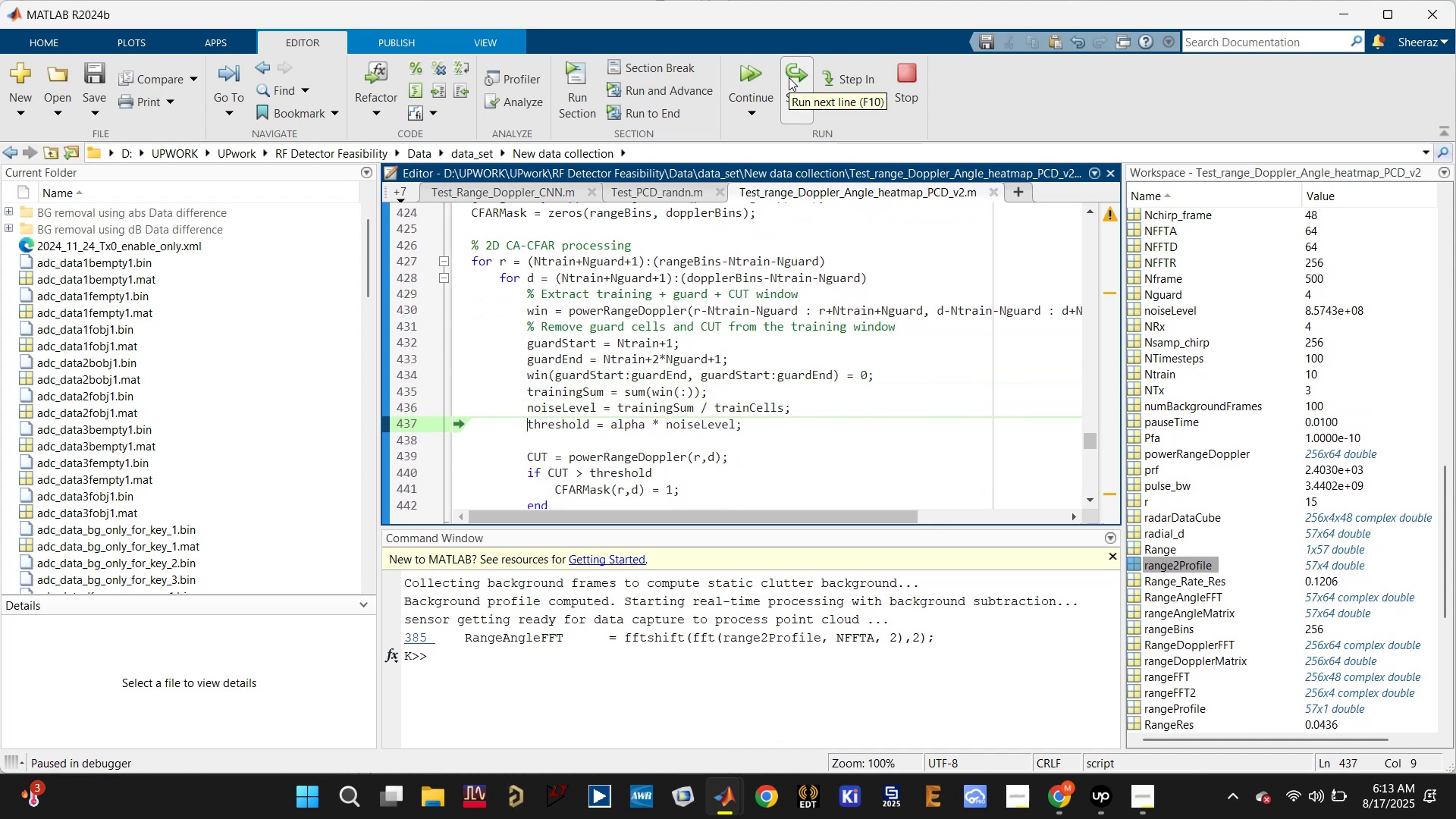 
left_click([789, 77])
 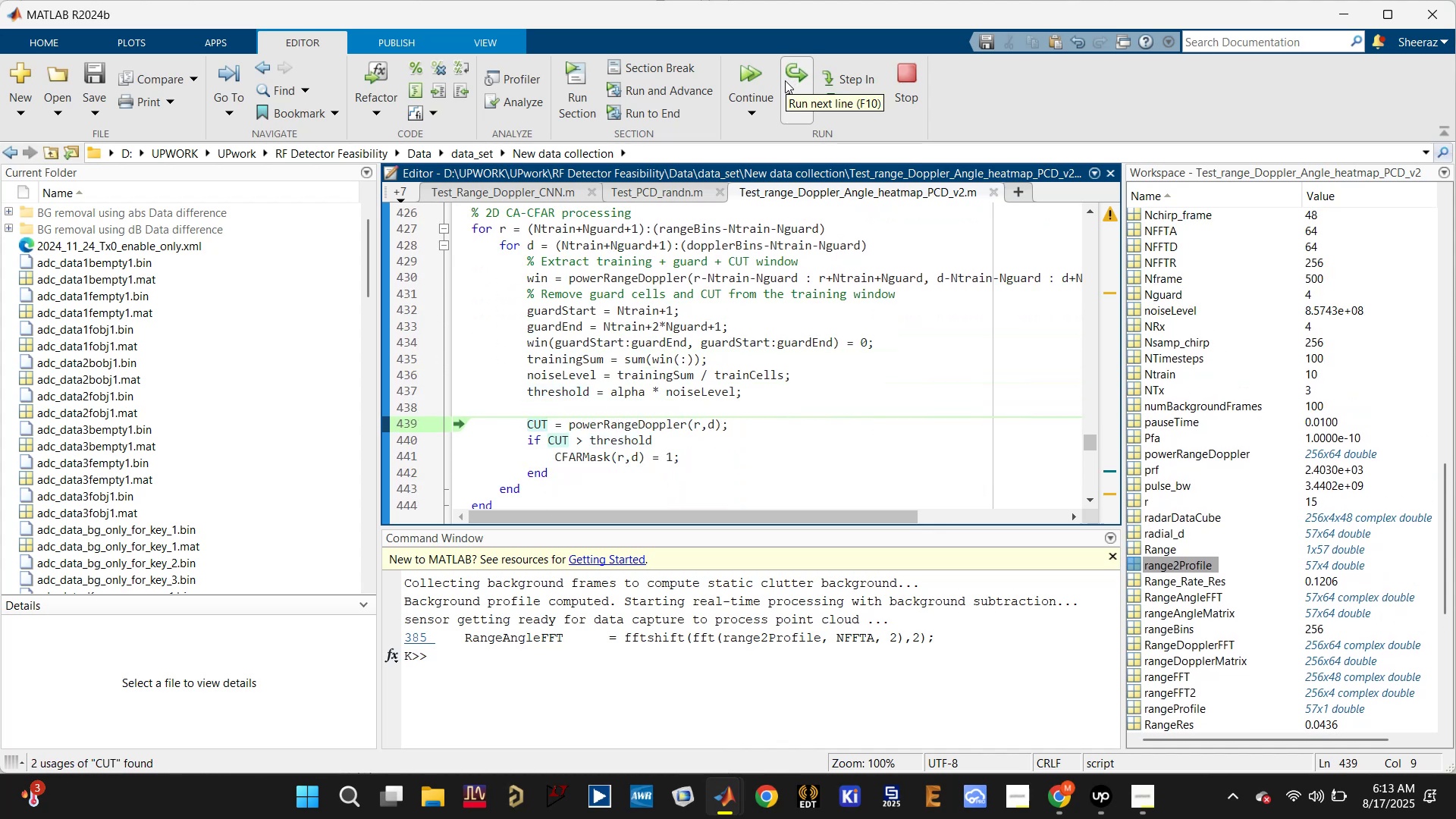 
left_click([785, 80])
 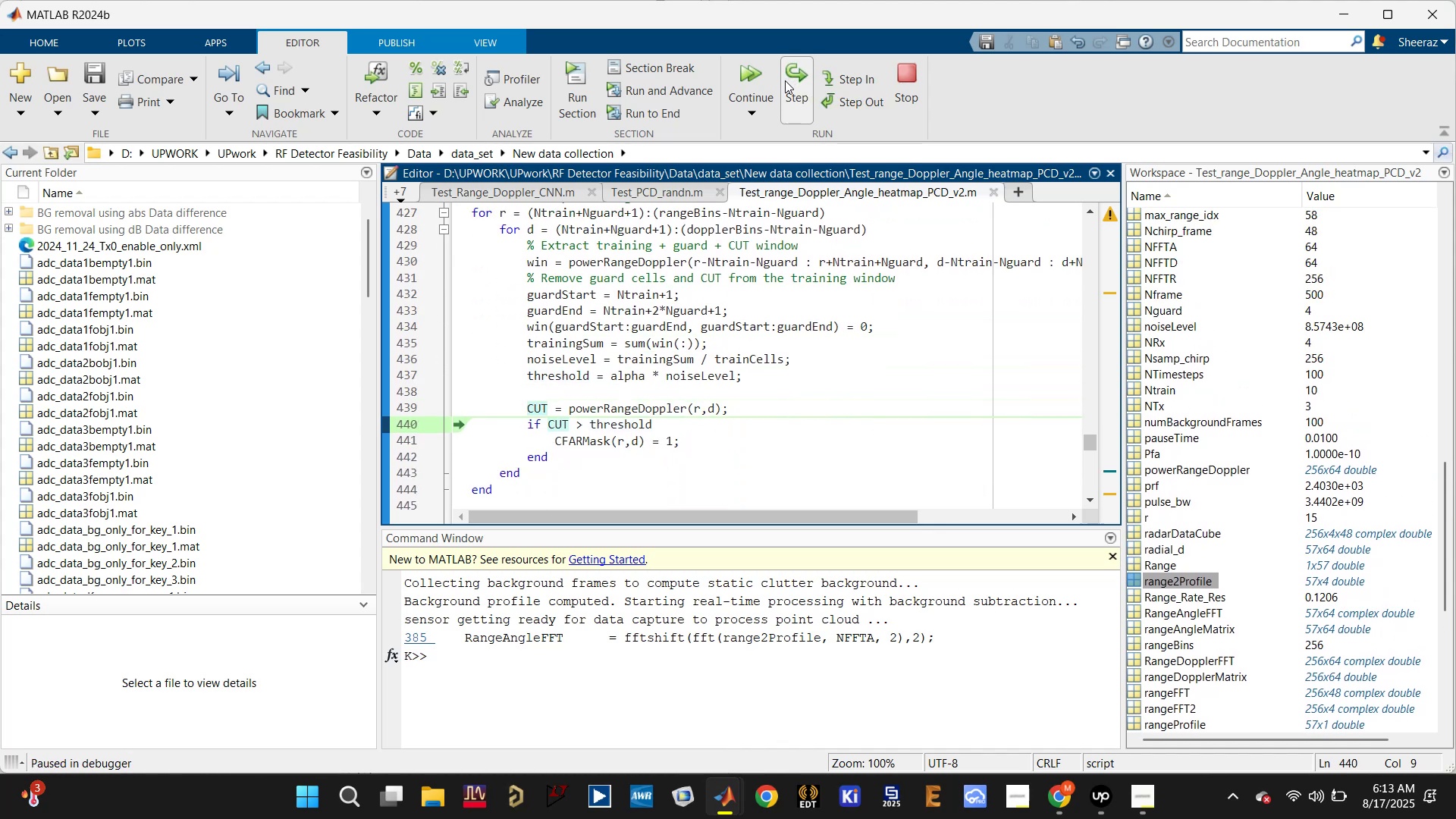 
left_click([785, 80])
 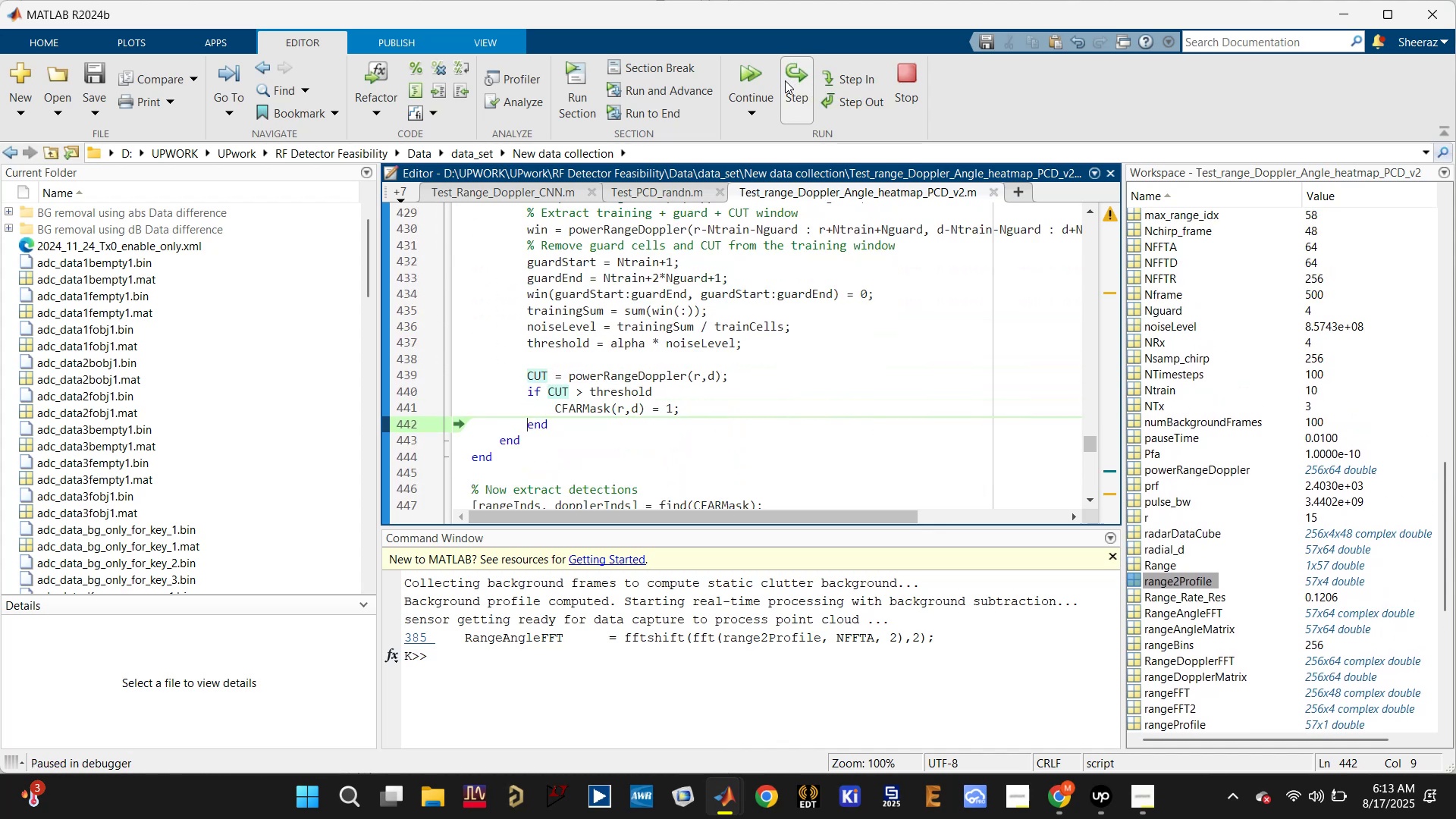 
left_click([785, 80])
 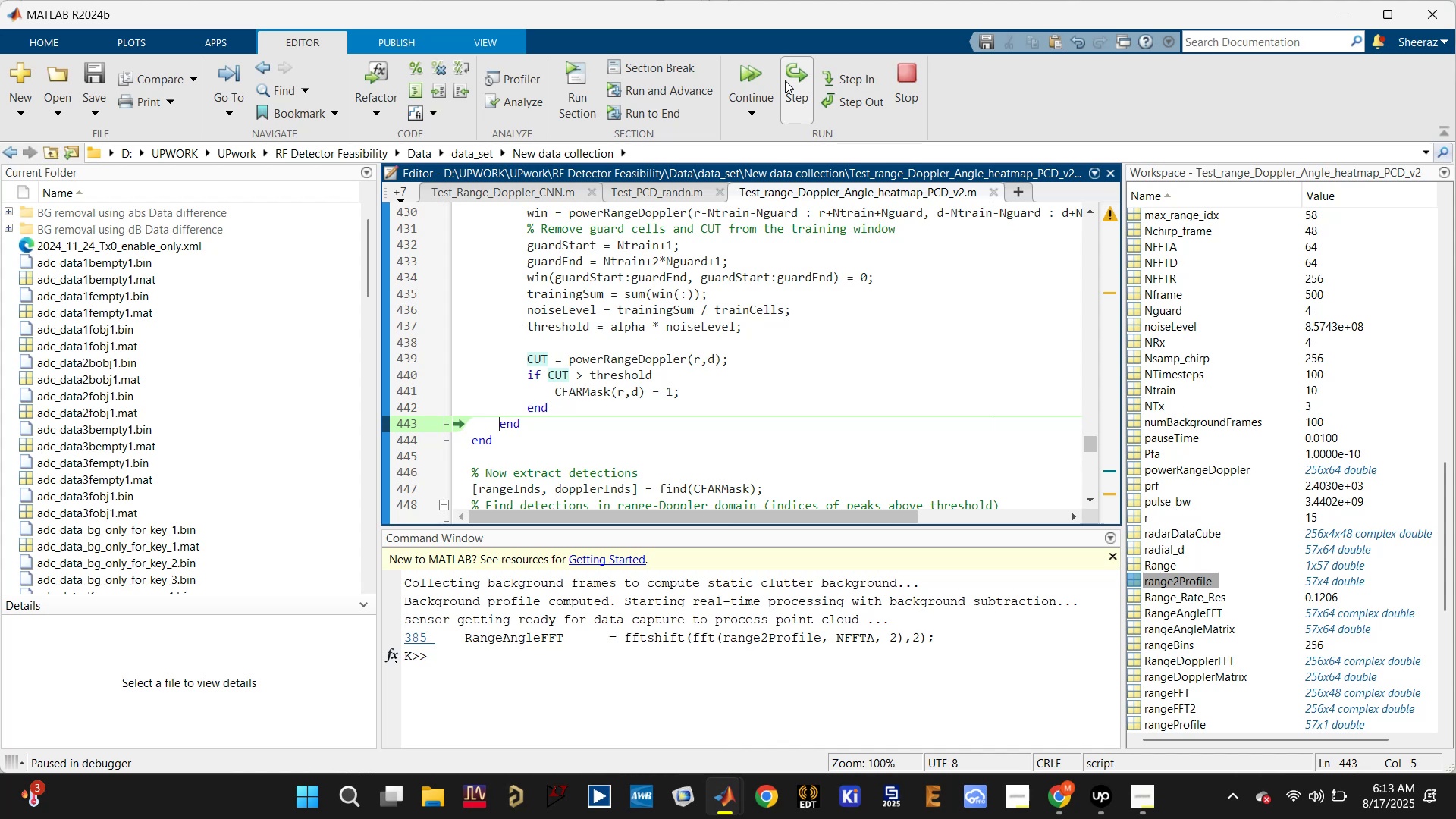 
left_click([785, 80])
 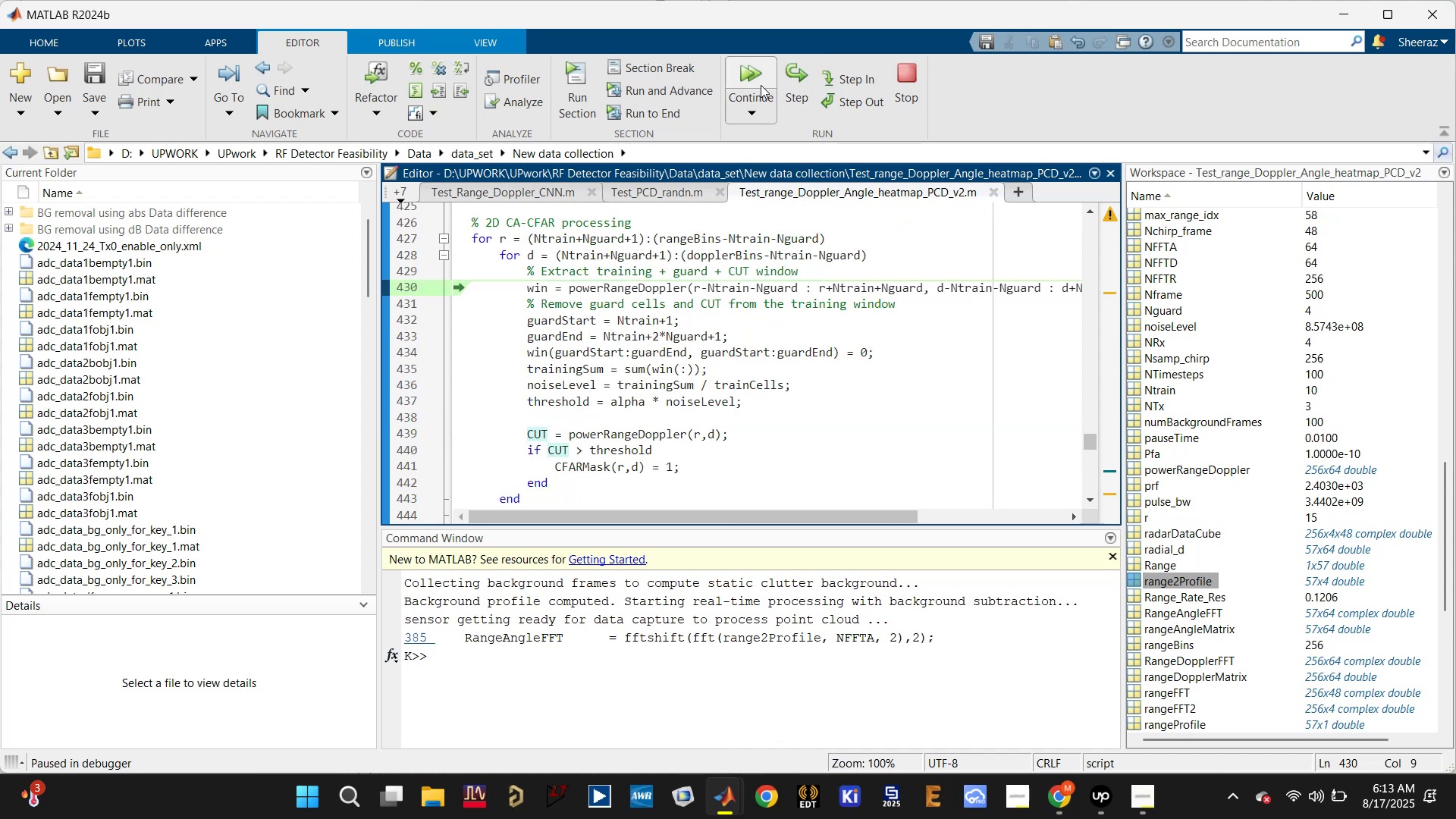 
left_click([758, 85])
 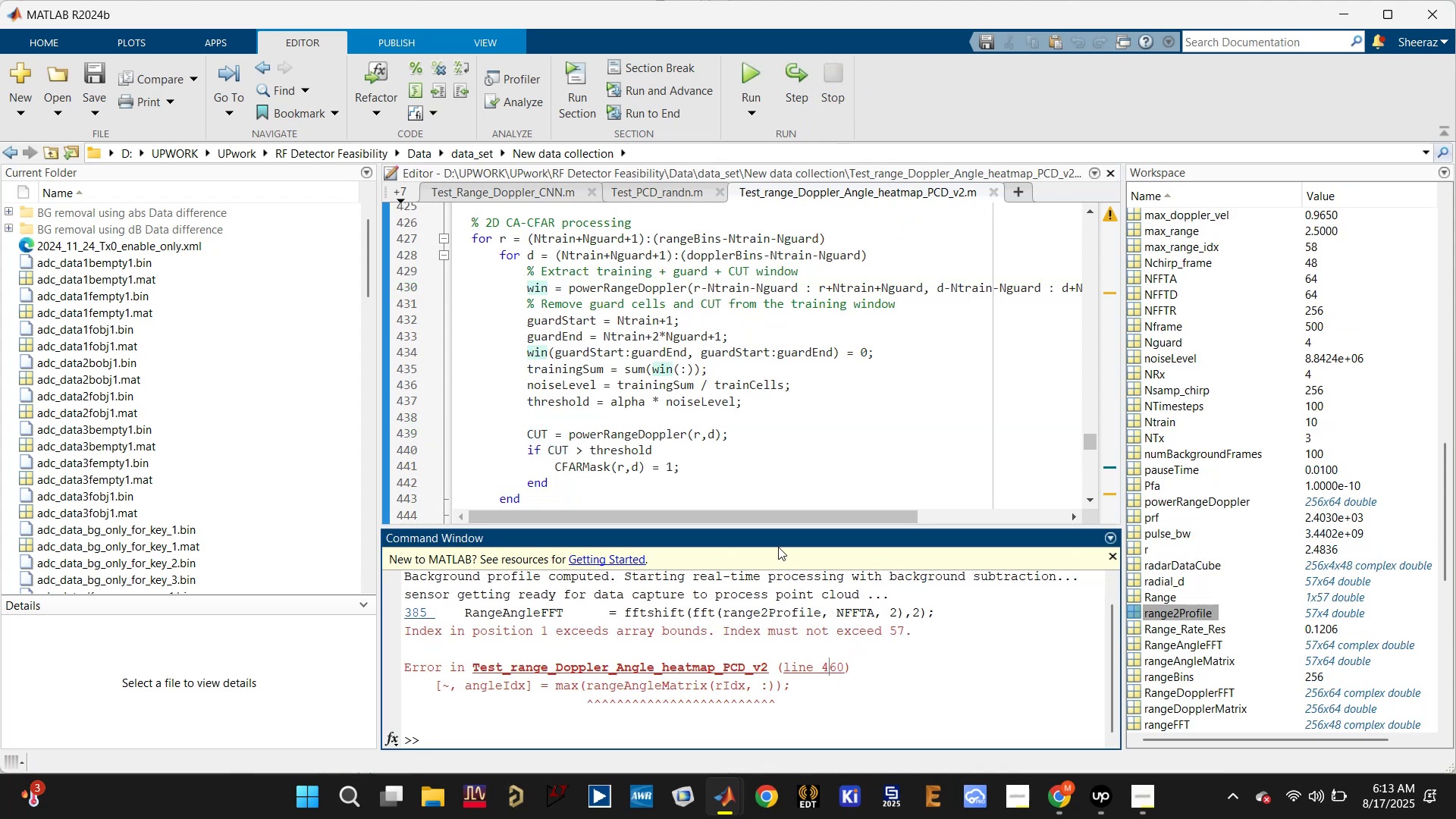 
wait(10.24)
 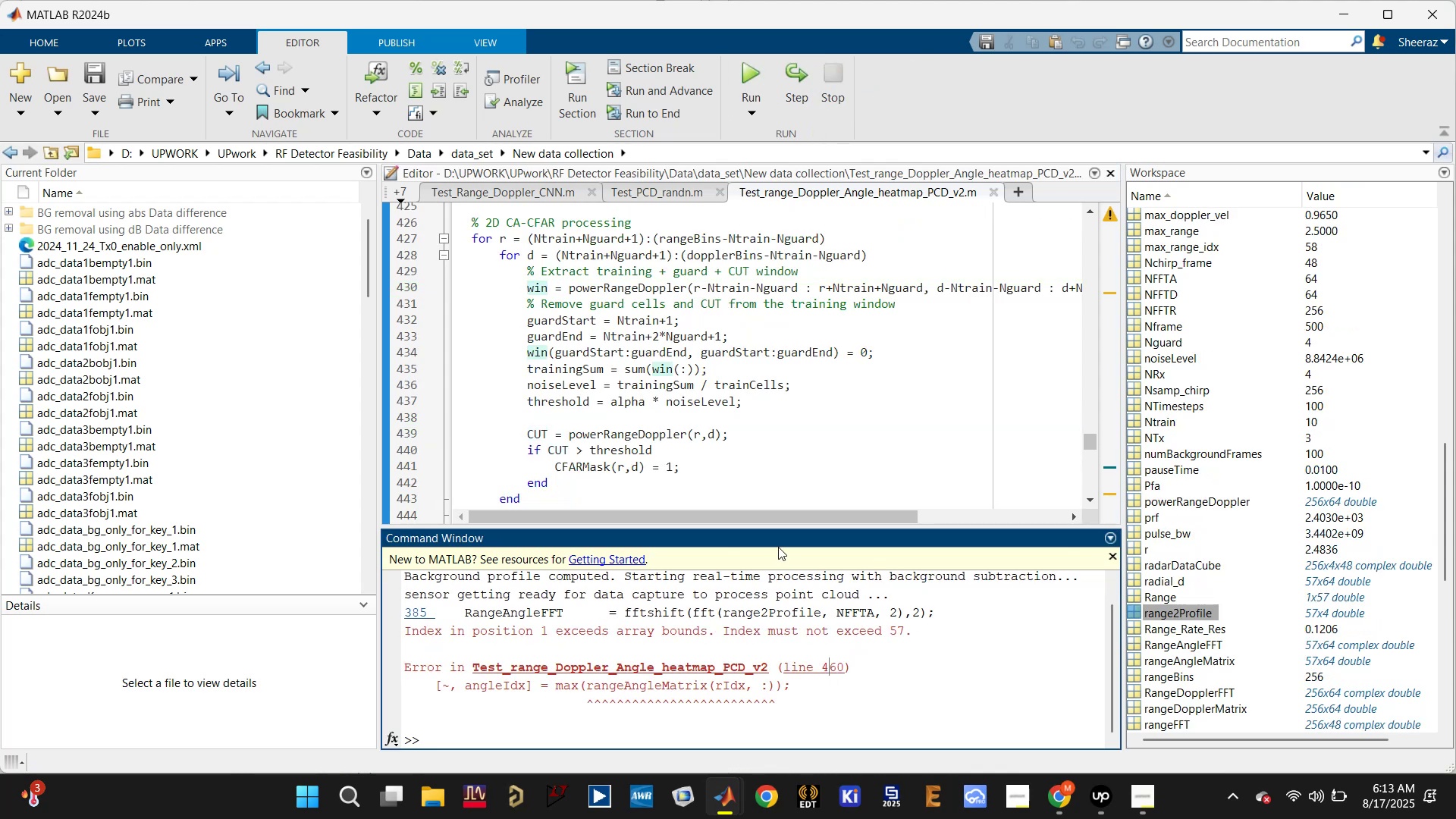 
type(dca.relea[NumLock]e)
key(Backspace)
type(se;)
 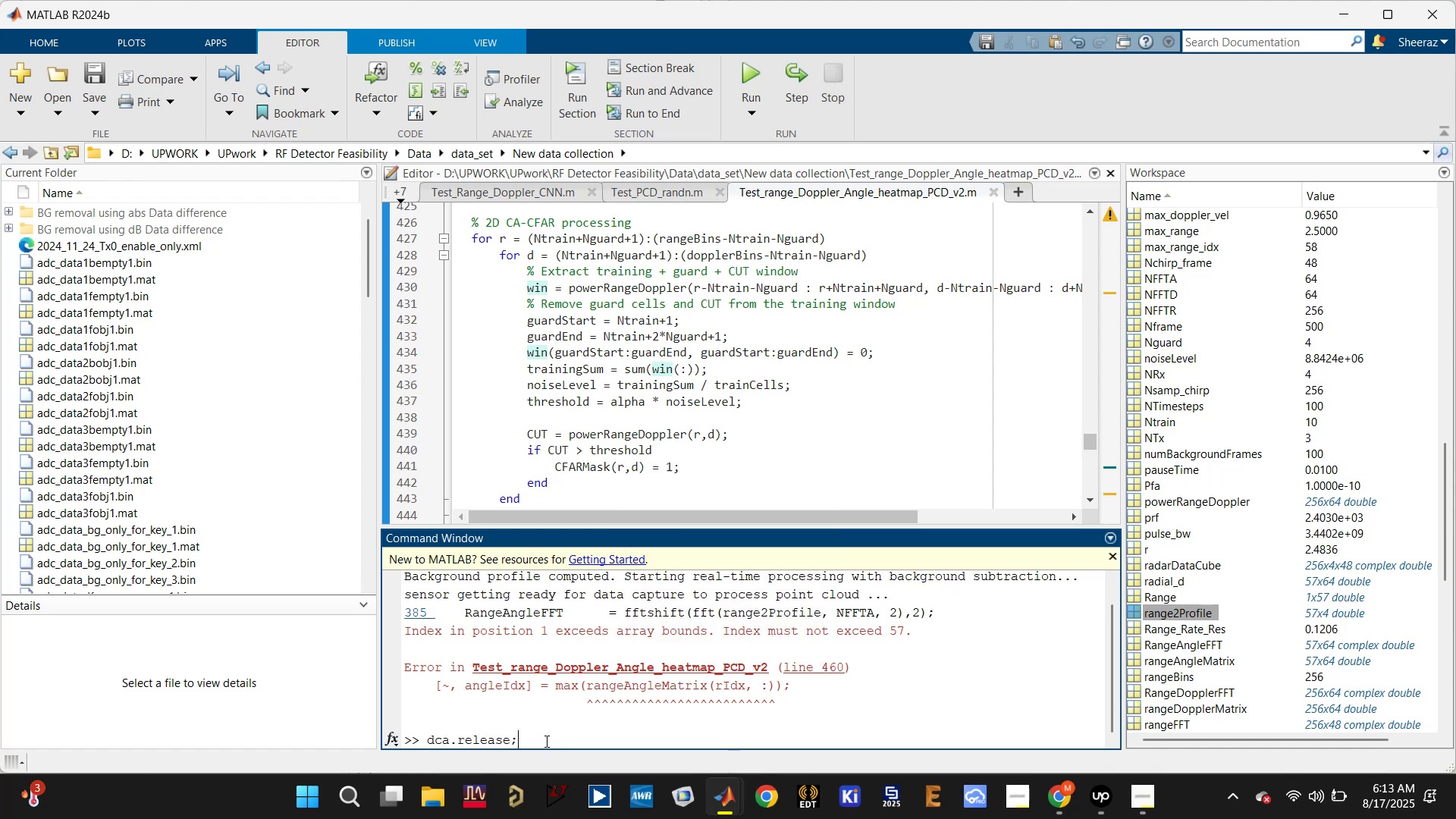 
key(Enter)
 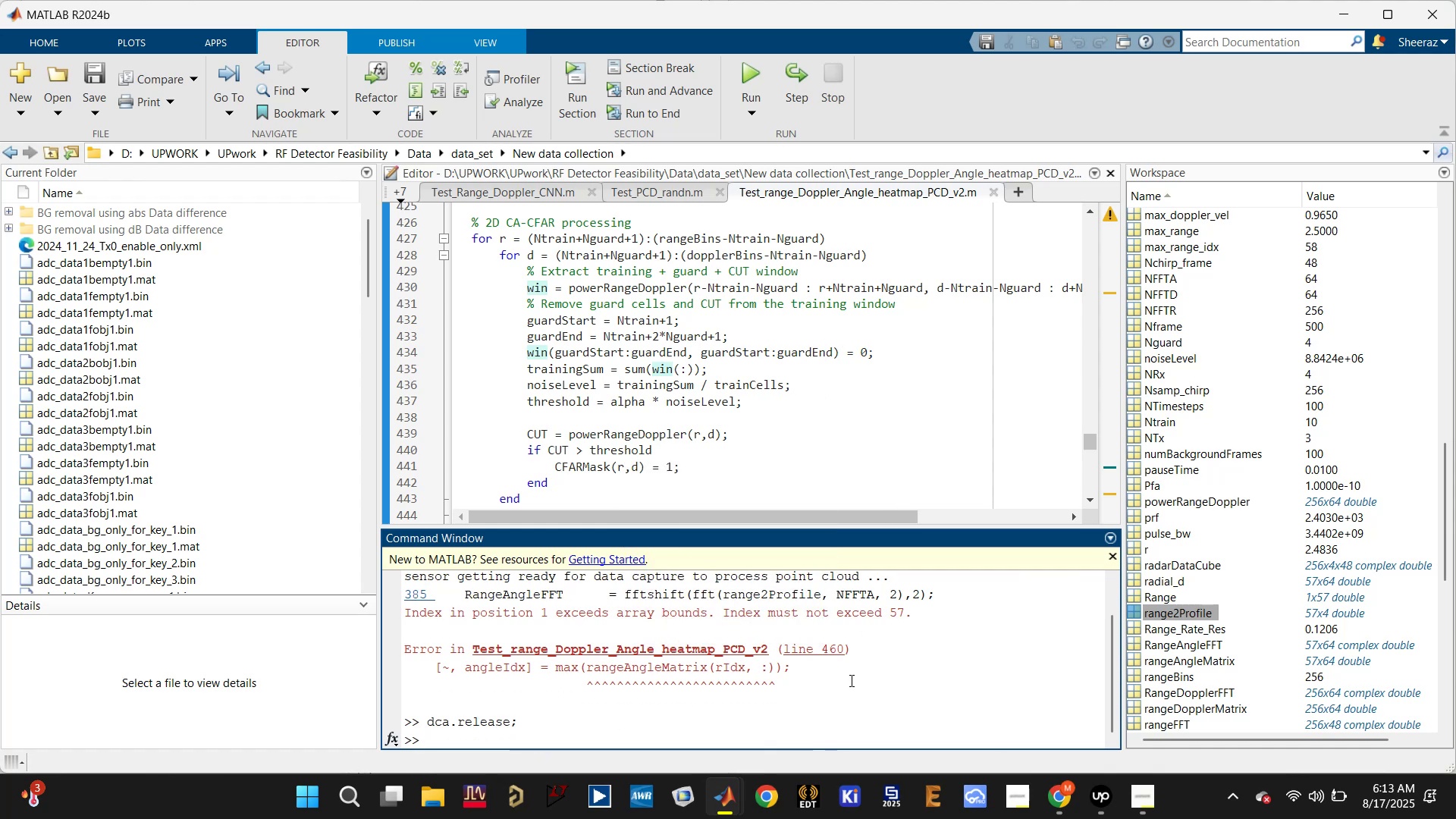 
left_click([827, 650])
 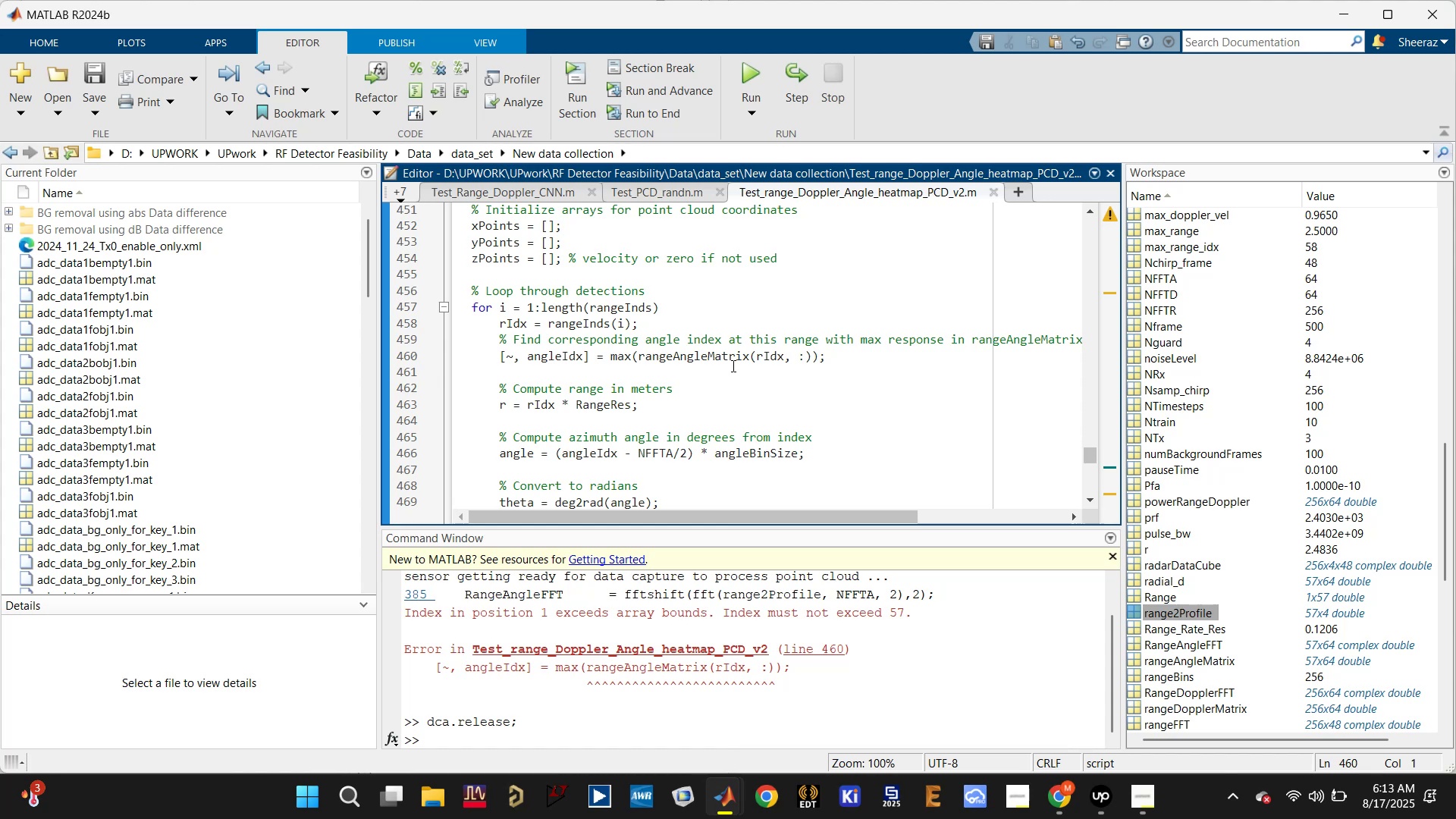 
left_click([707, 353])
 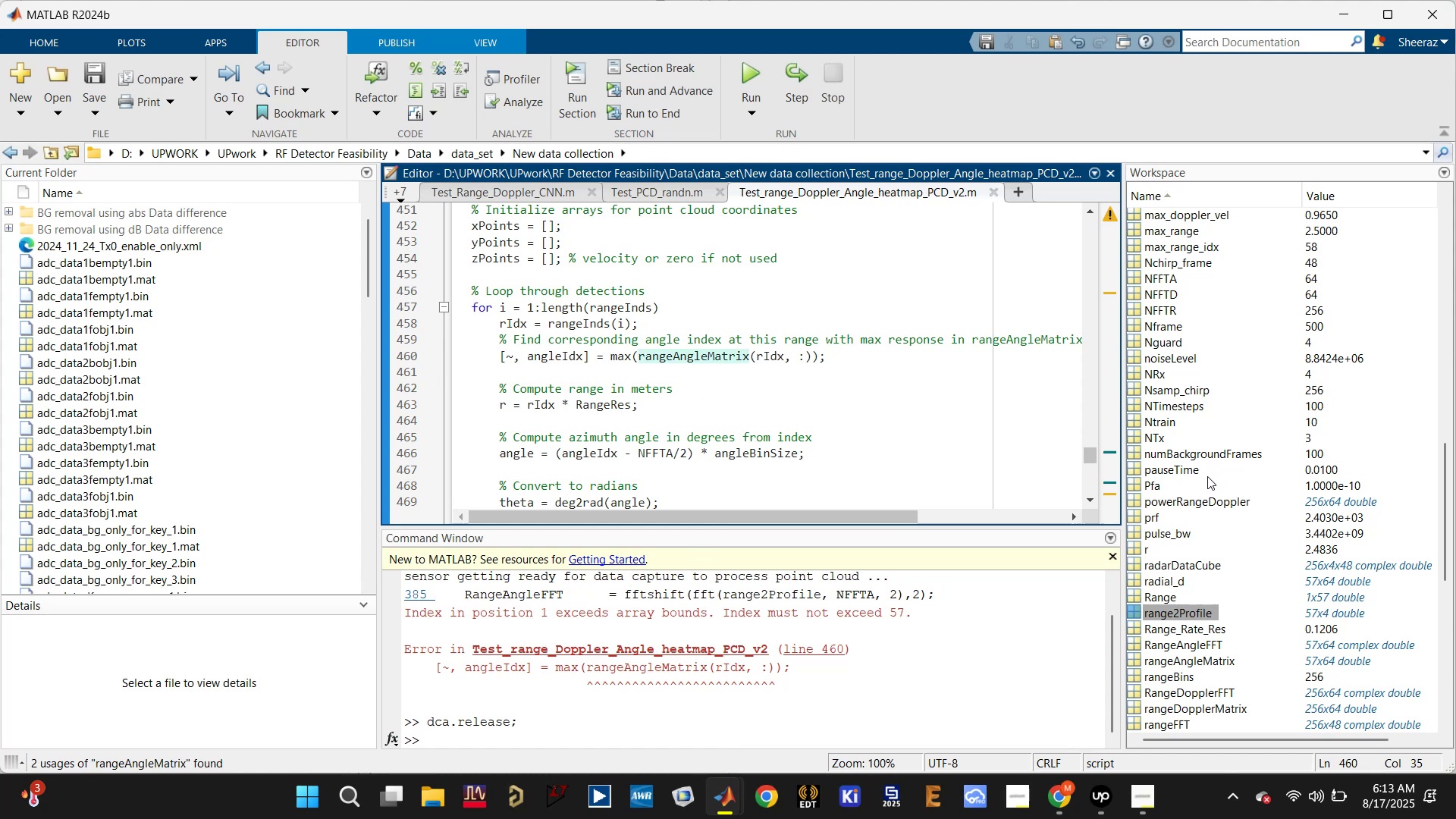 
scroll: coordinate [1204, 477], scroll_direction: up, amount: 24.0
 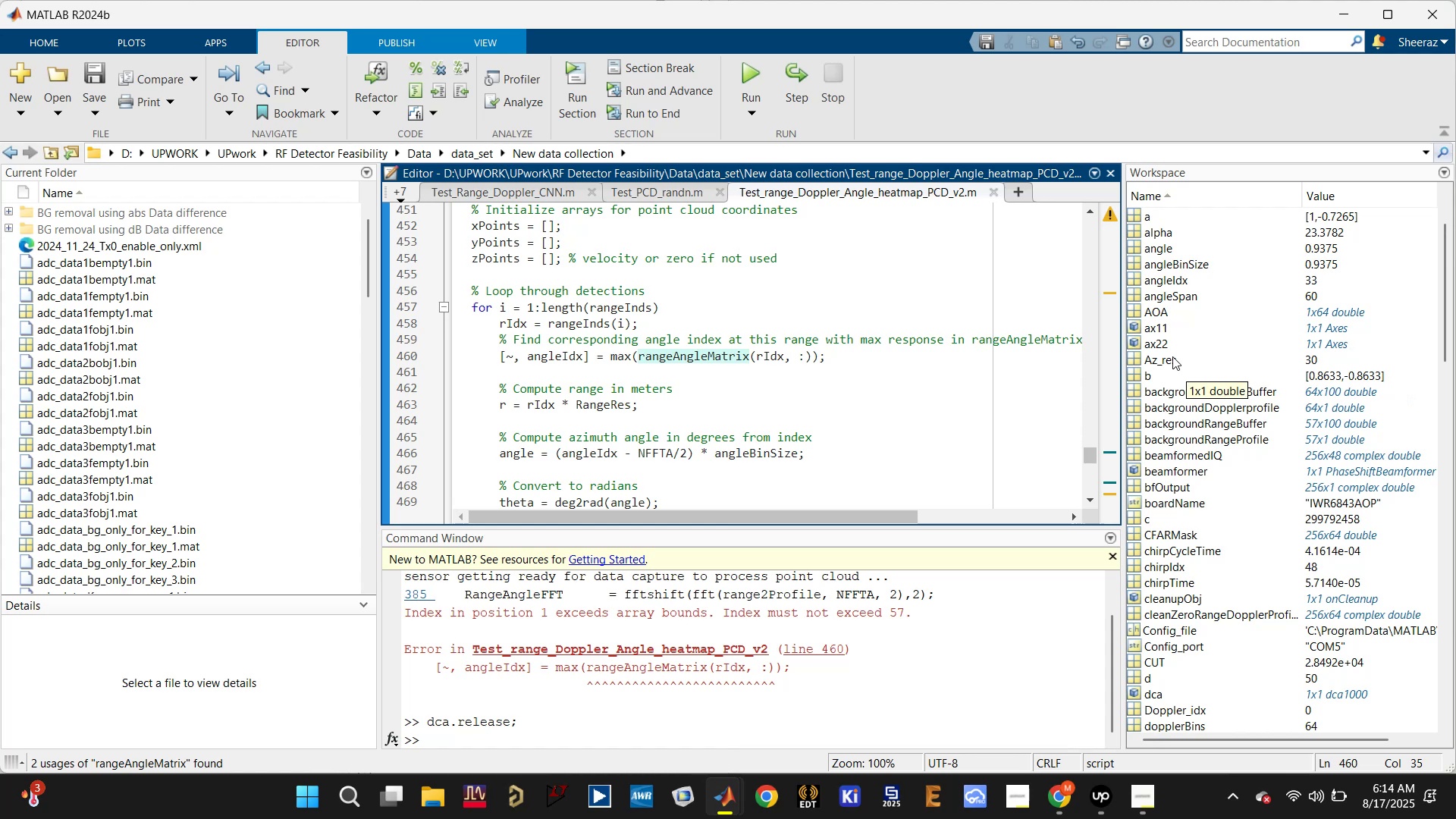 
wait(8.13)
 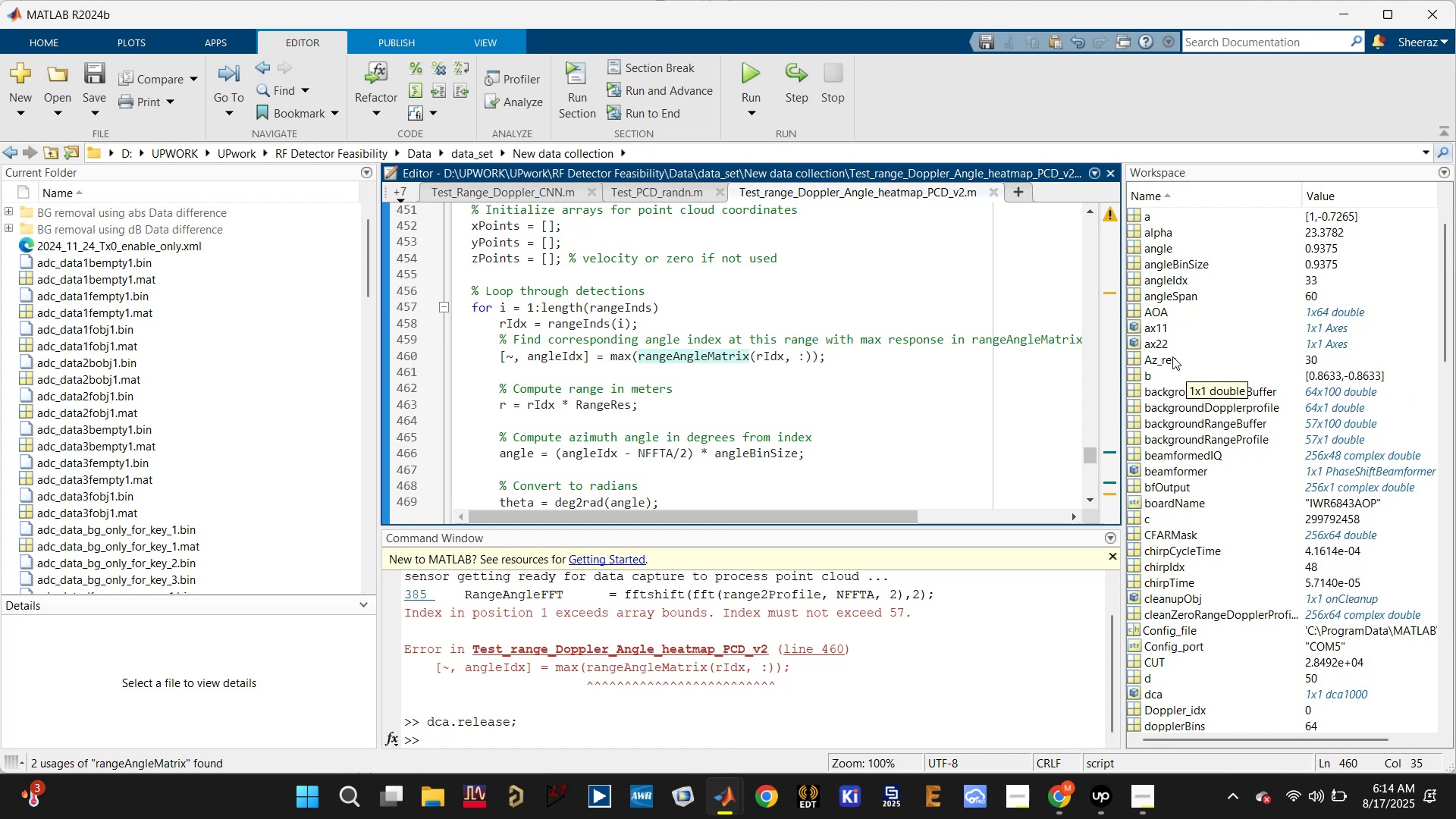 
double_click([795, 357])
 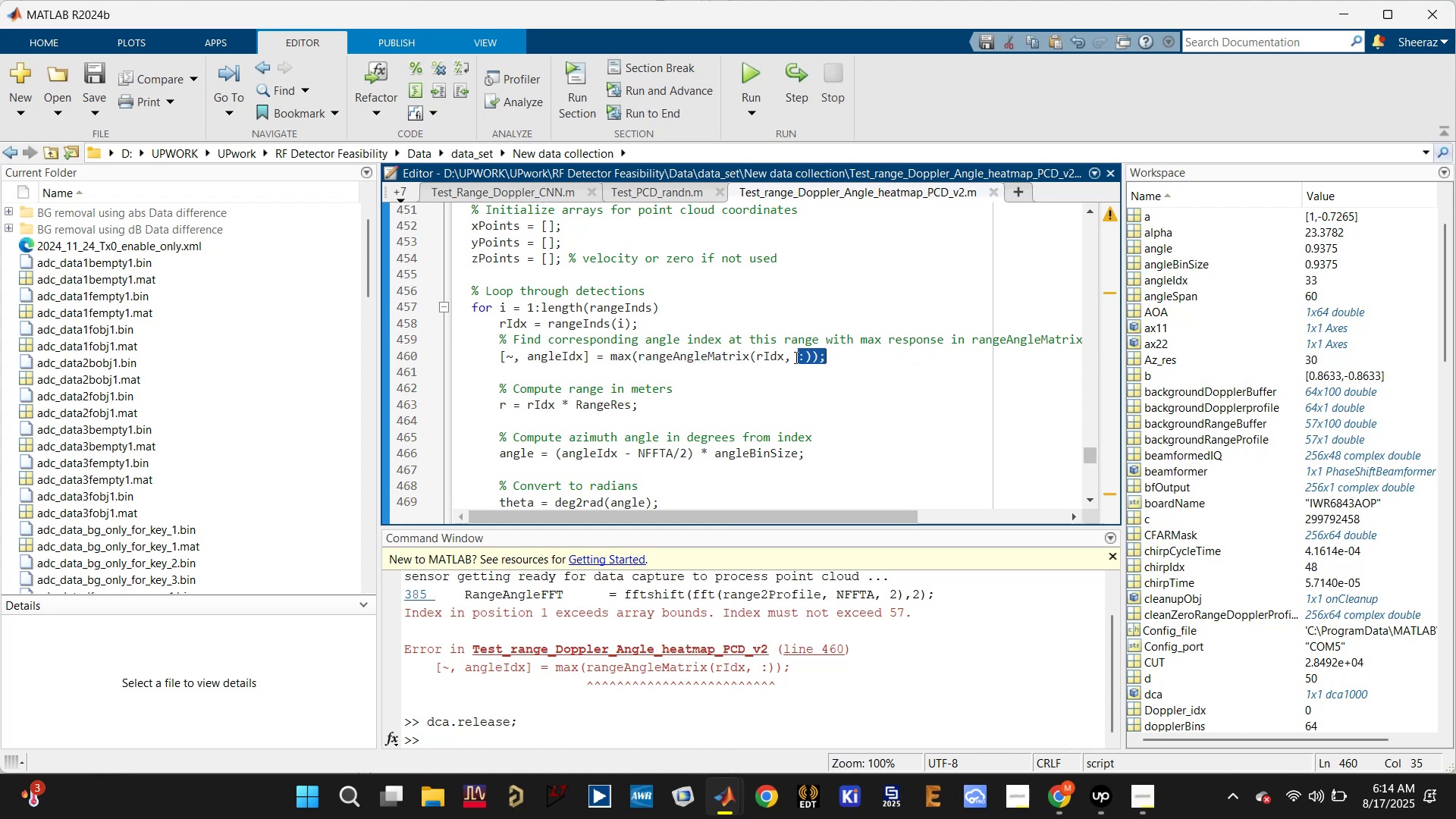 
triple_click([795, 357])
 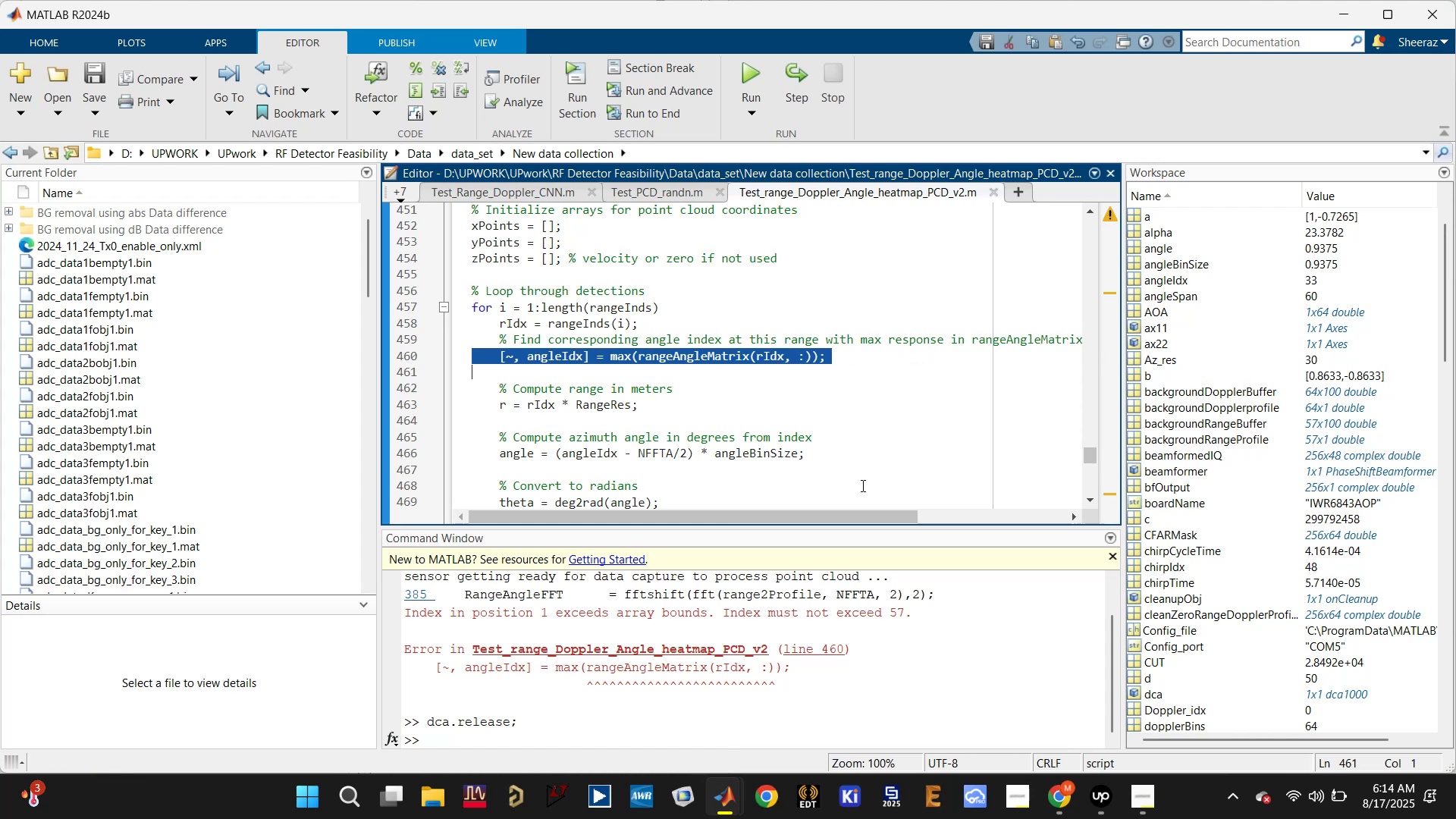 
key(Control+C)
 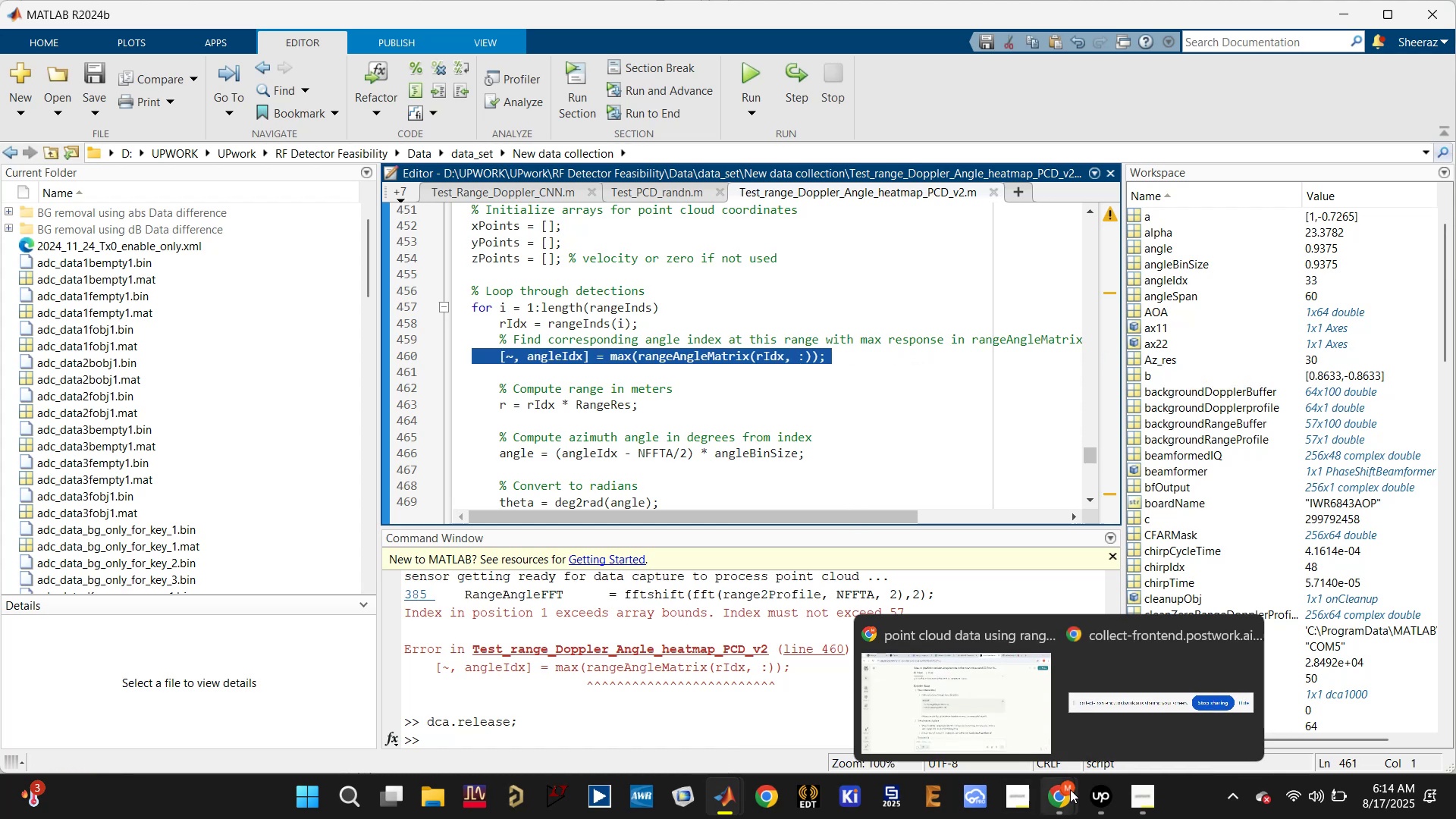 
left_click([918, 683])
 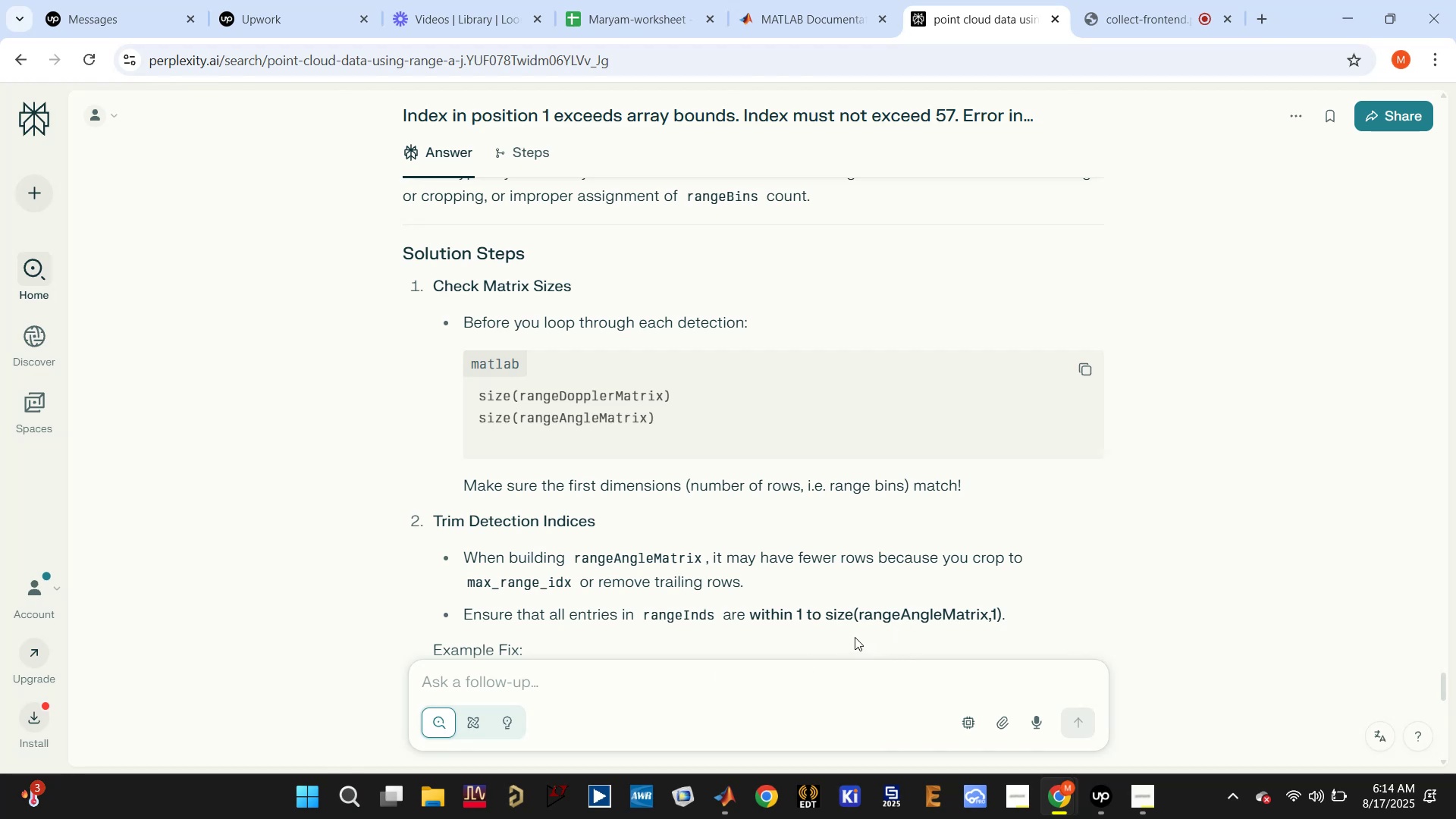 
wait(6.77)
 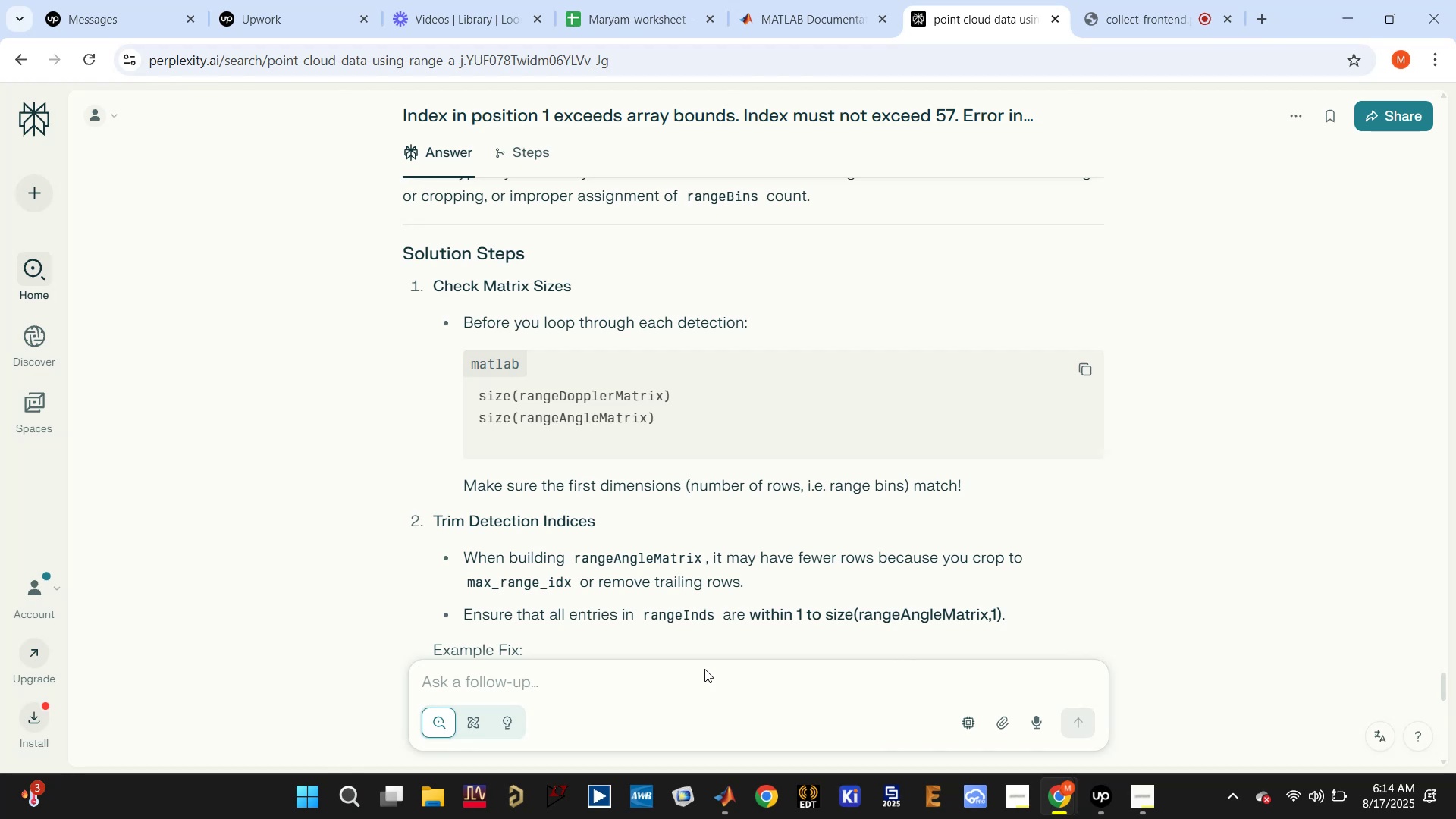 
scroll: coordinate [807, 670], scroll_direction: down, amount: 2.0
 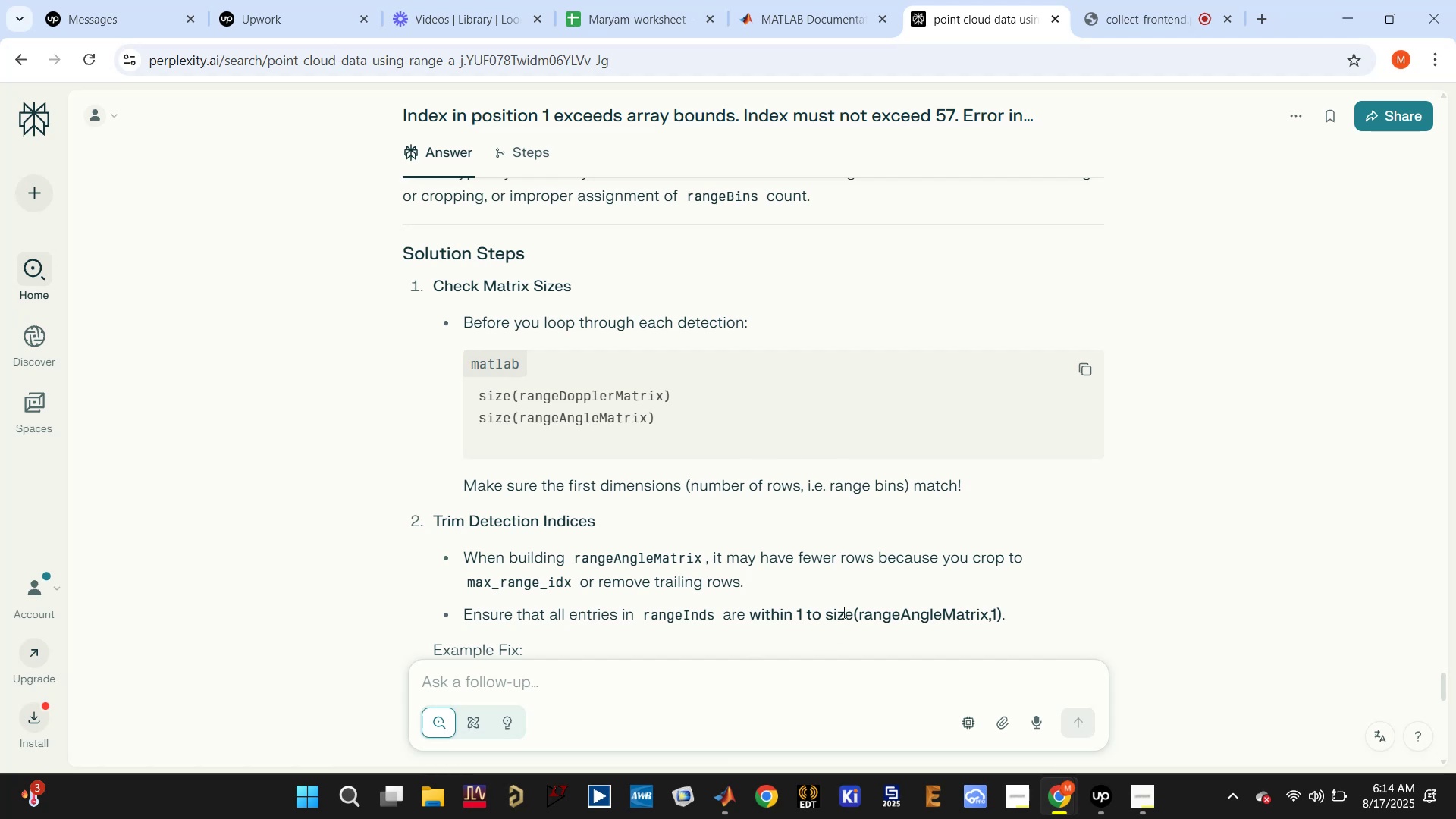 
wait(5.35)
 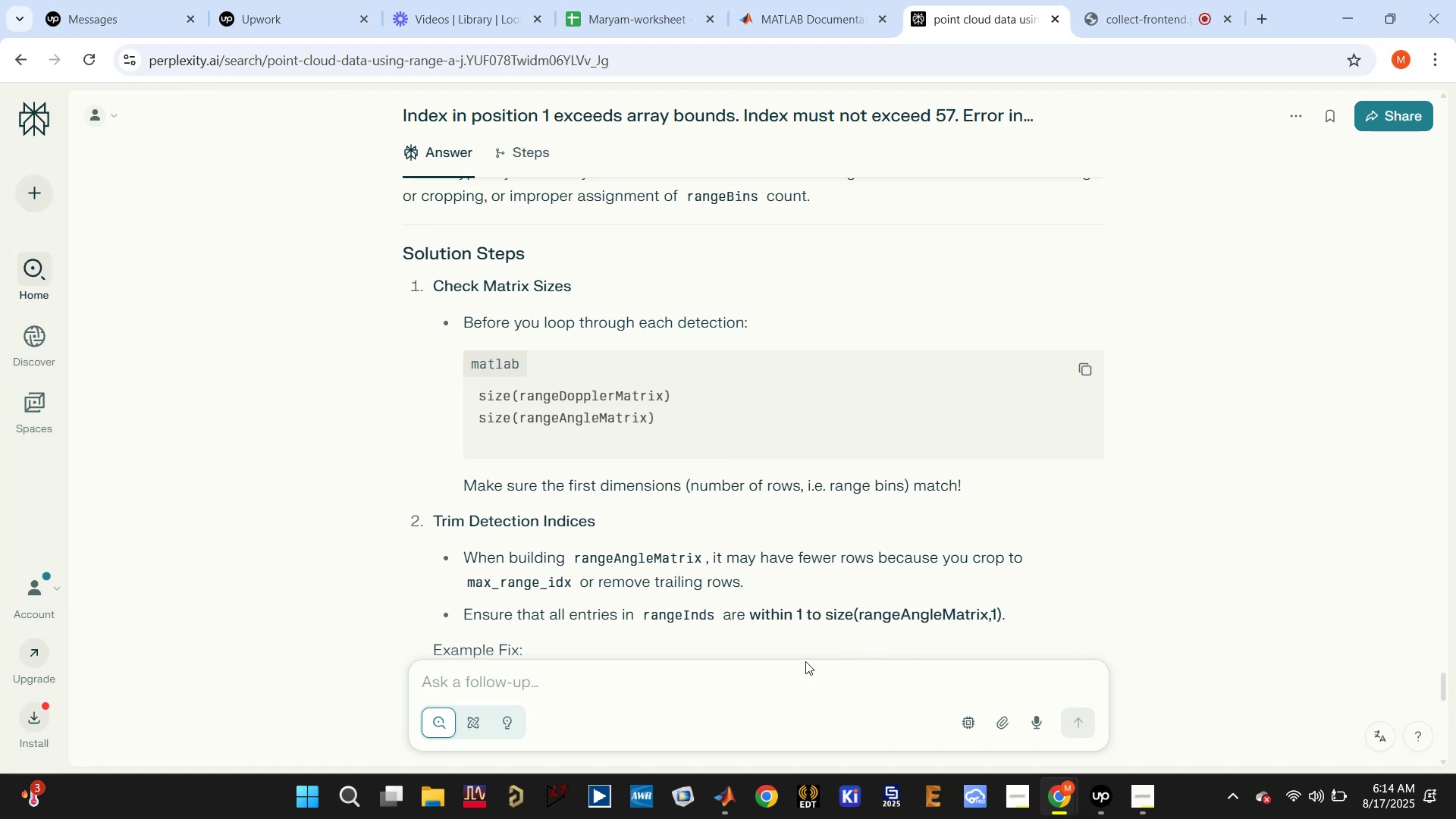 
scroll: coordinate [635, 531], scroll_direction: down, amount: 4.0
 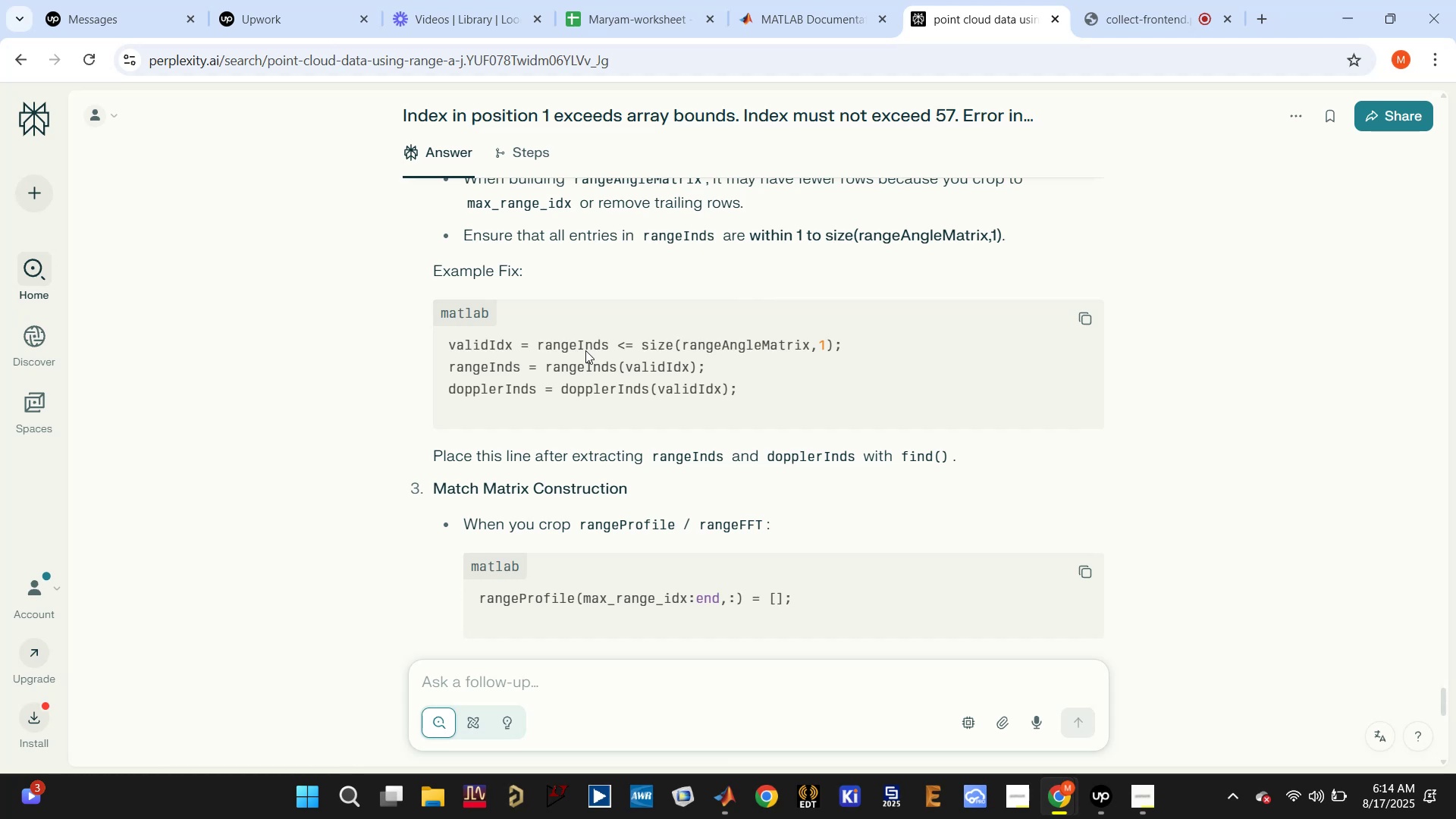 
wait(17.1)
 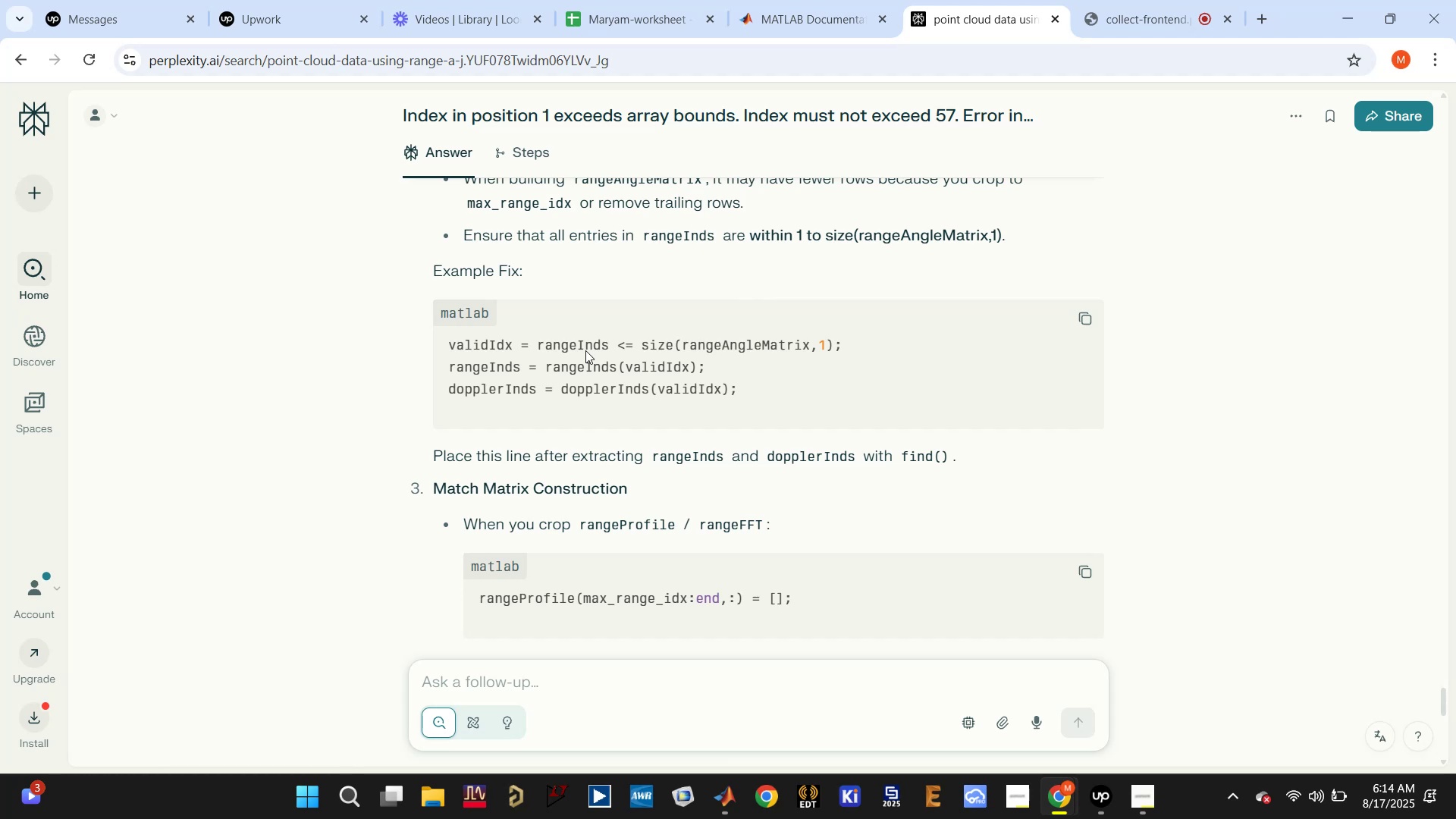 
left_click([1090, 319])
 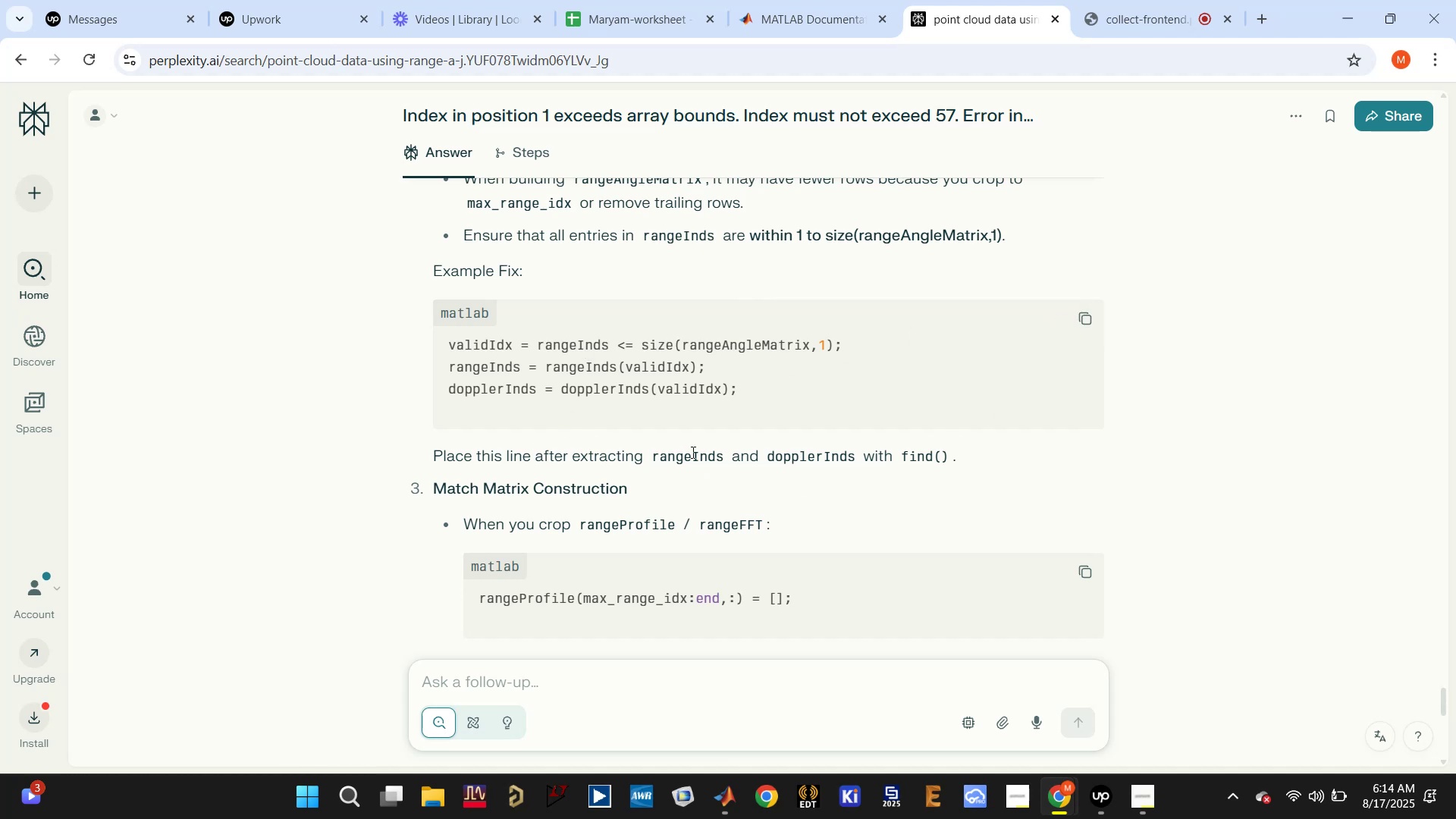 
wait(5.77)
 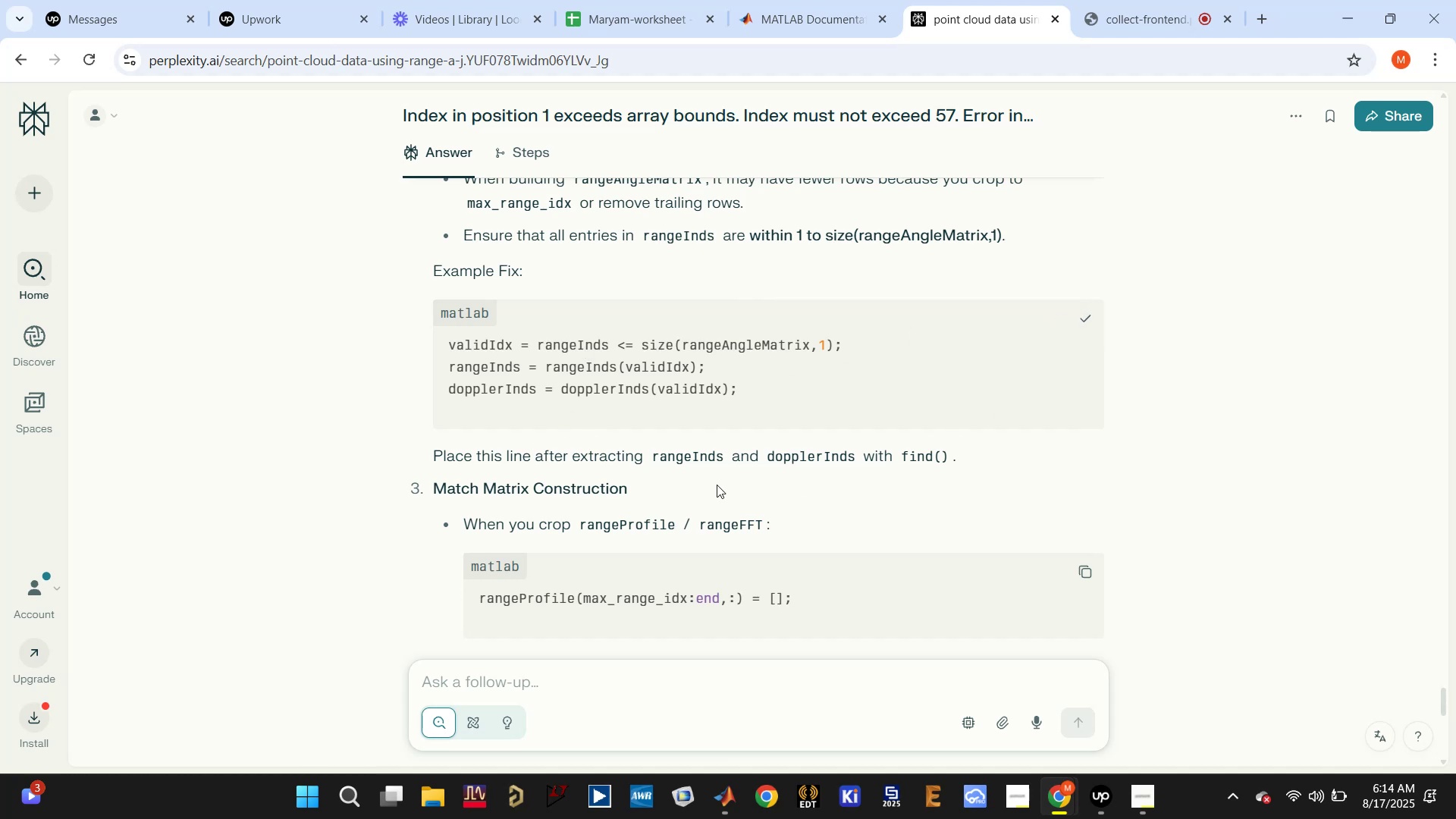 
scroll: coordinate [692, 452], scroll_direction: down, amount: 2.0
 